 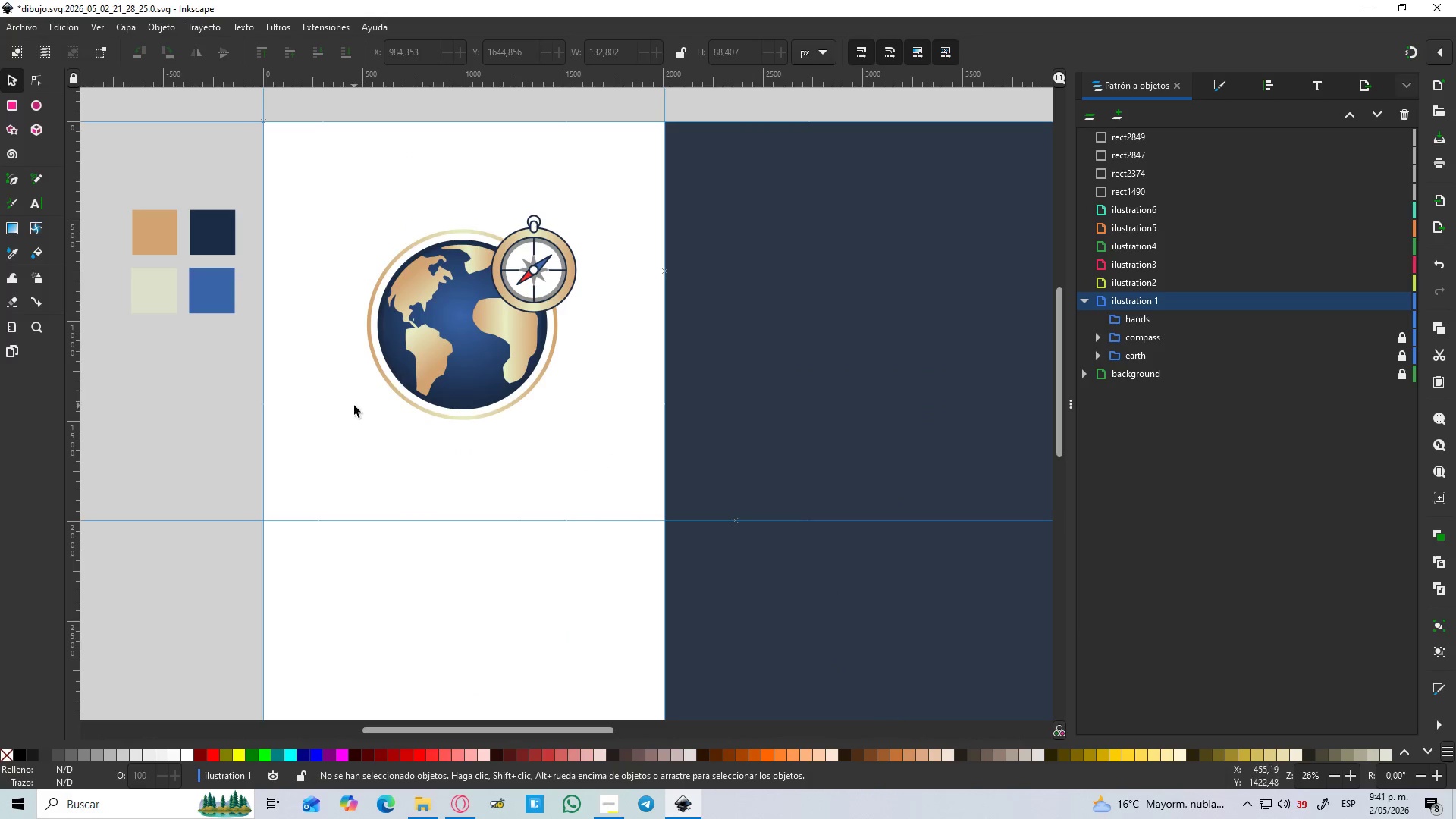 
scroll: coordinate [395, 416], scroll_direction: down, amount: 1.0
 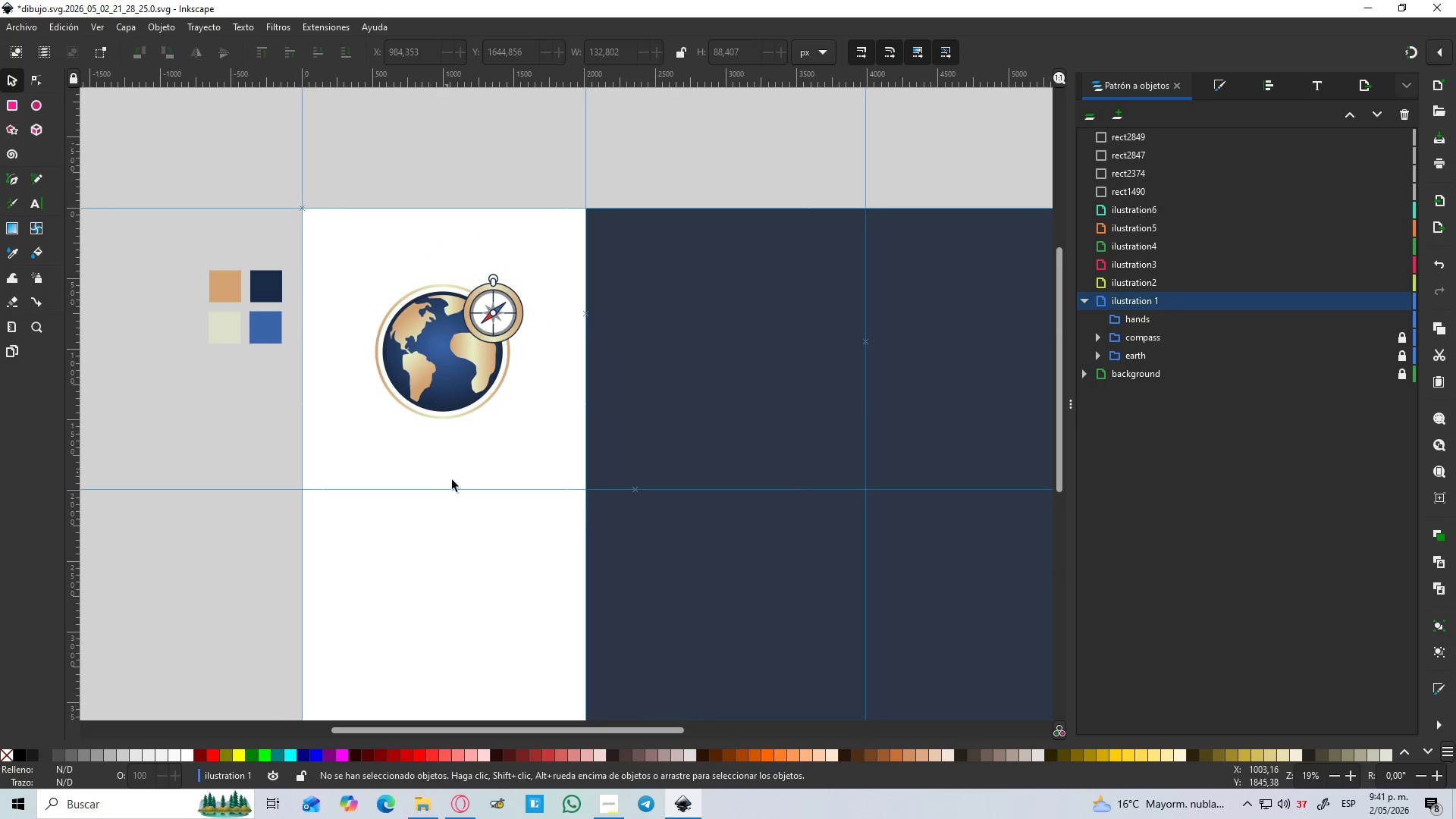 
left_click([455, 484])
 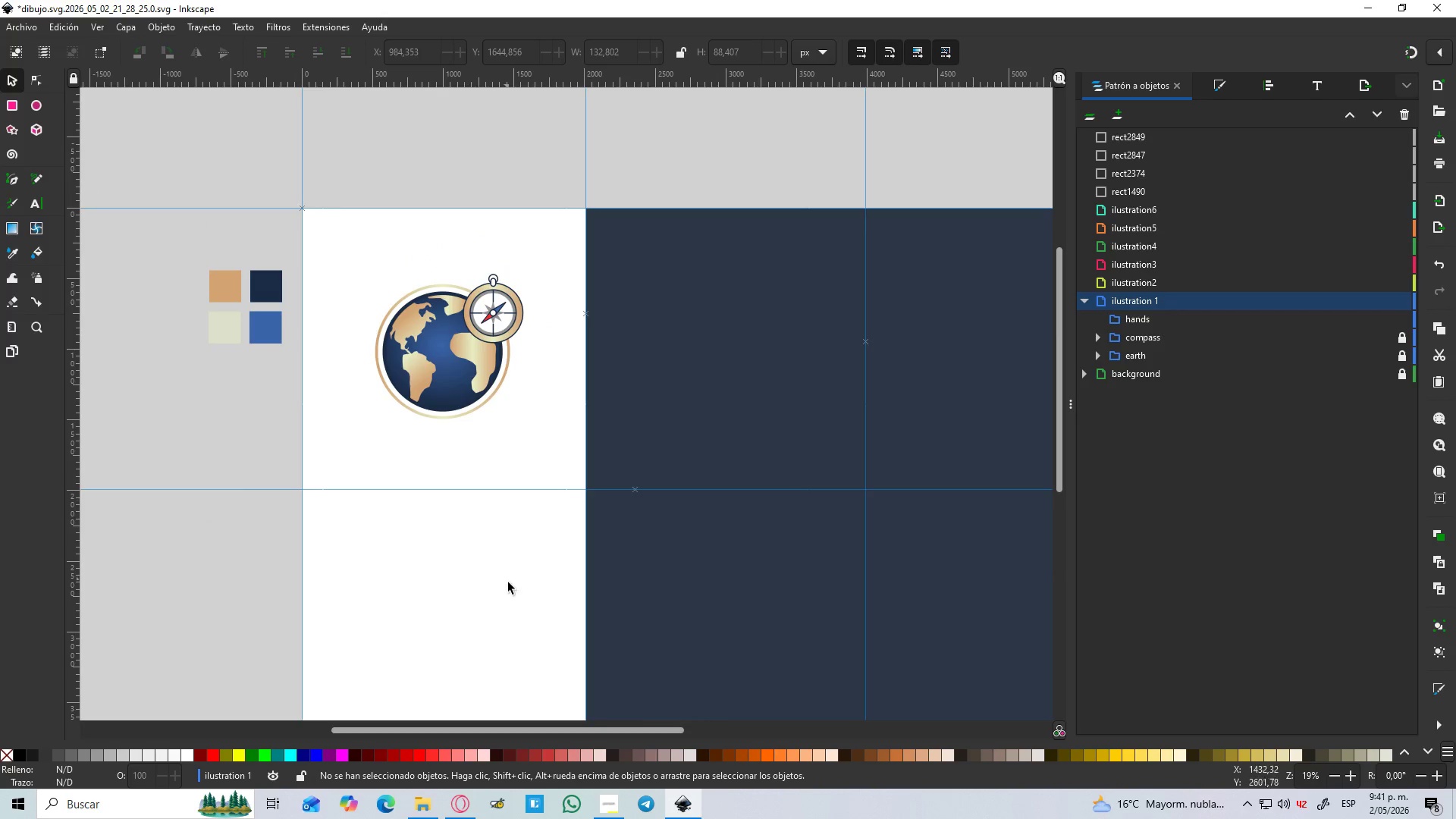 
hold_key(key=Space, duration=0.42)
 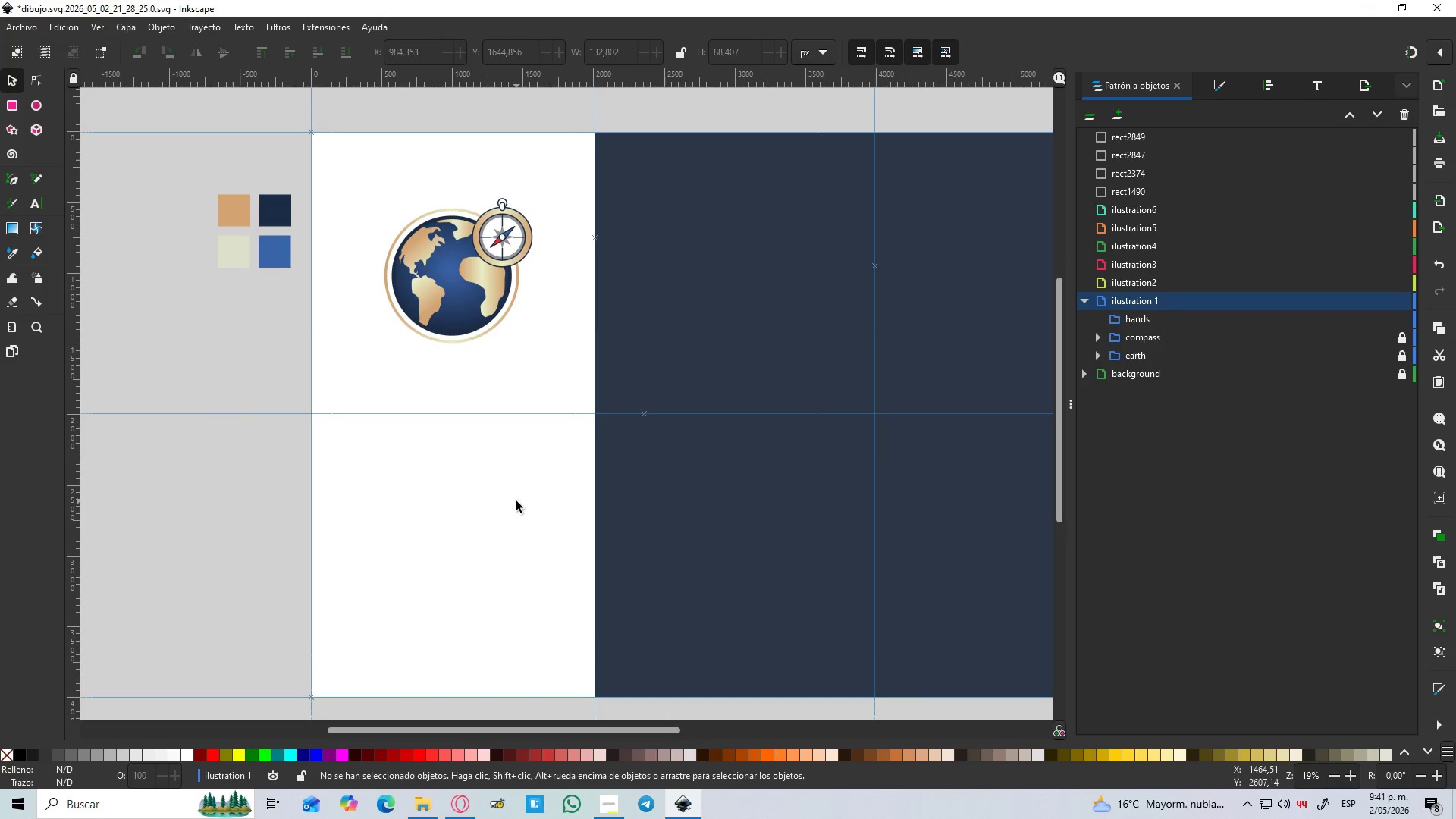 
key(Space)
 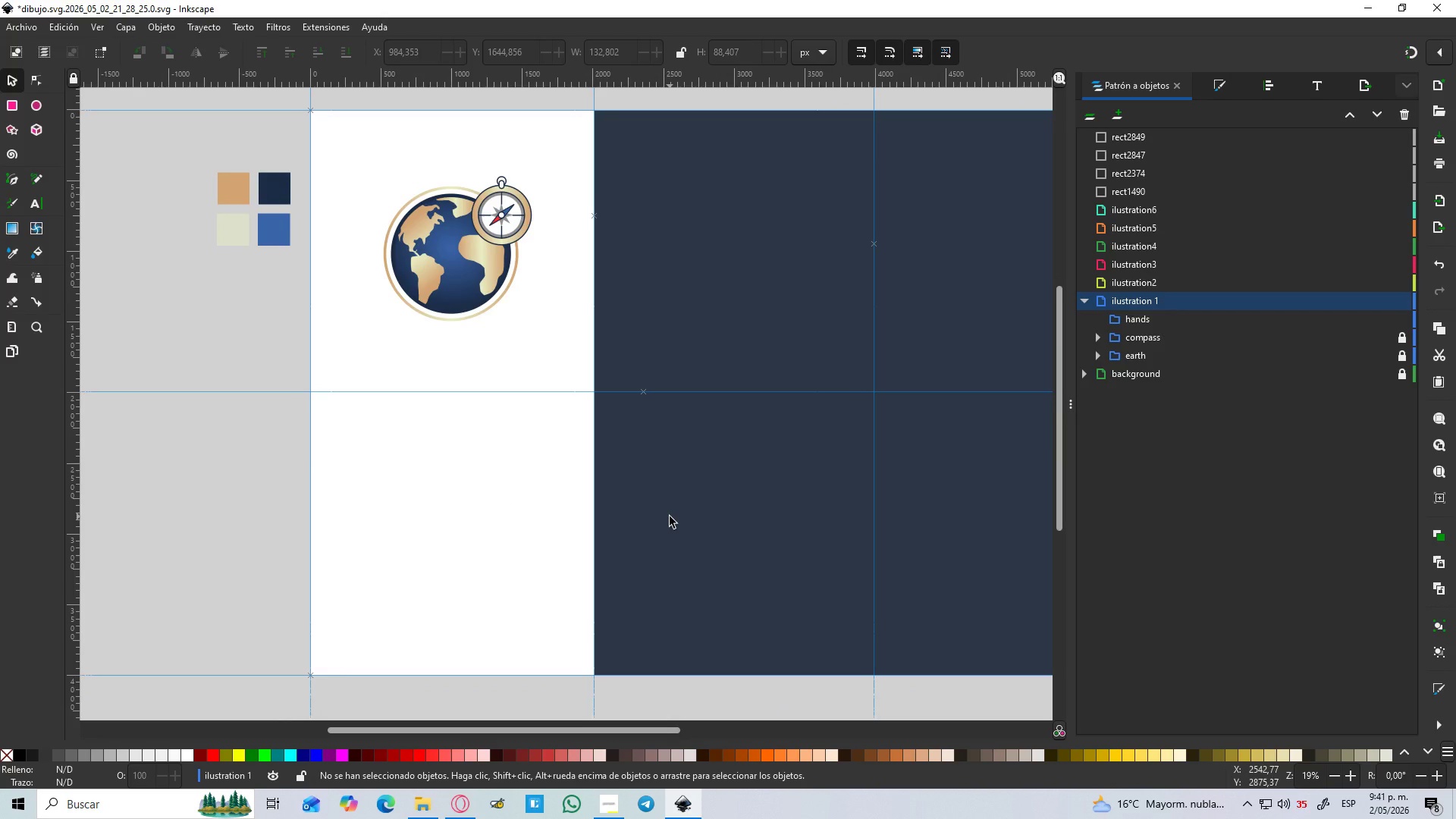 
key(NumpadEnter)
 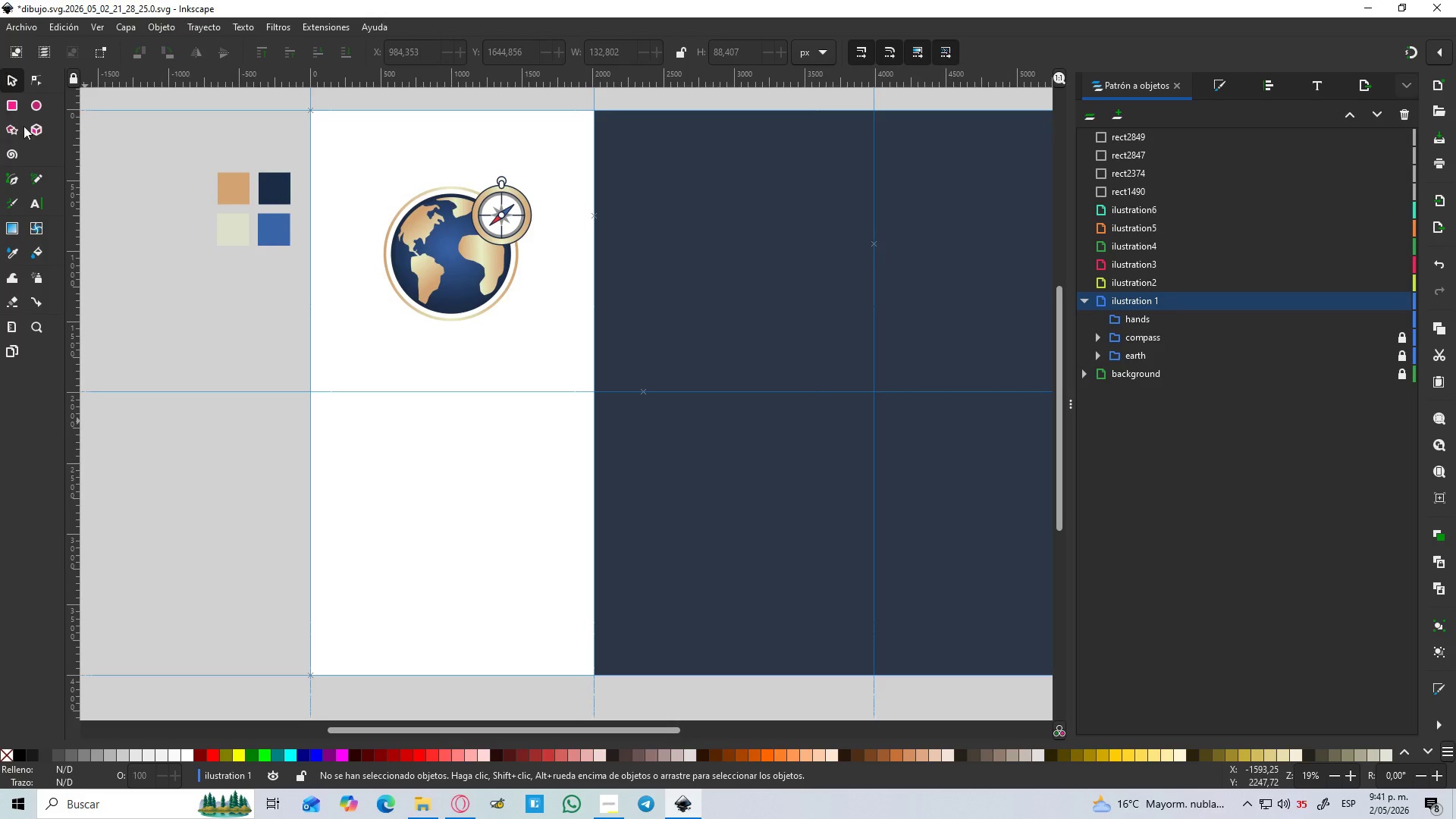 
left_click([17, 102])
 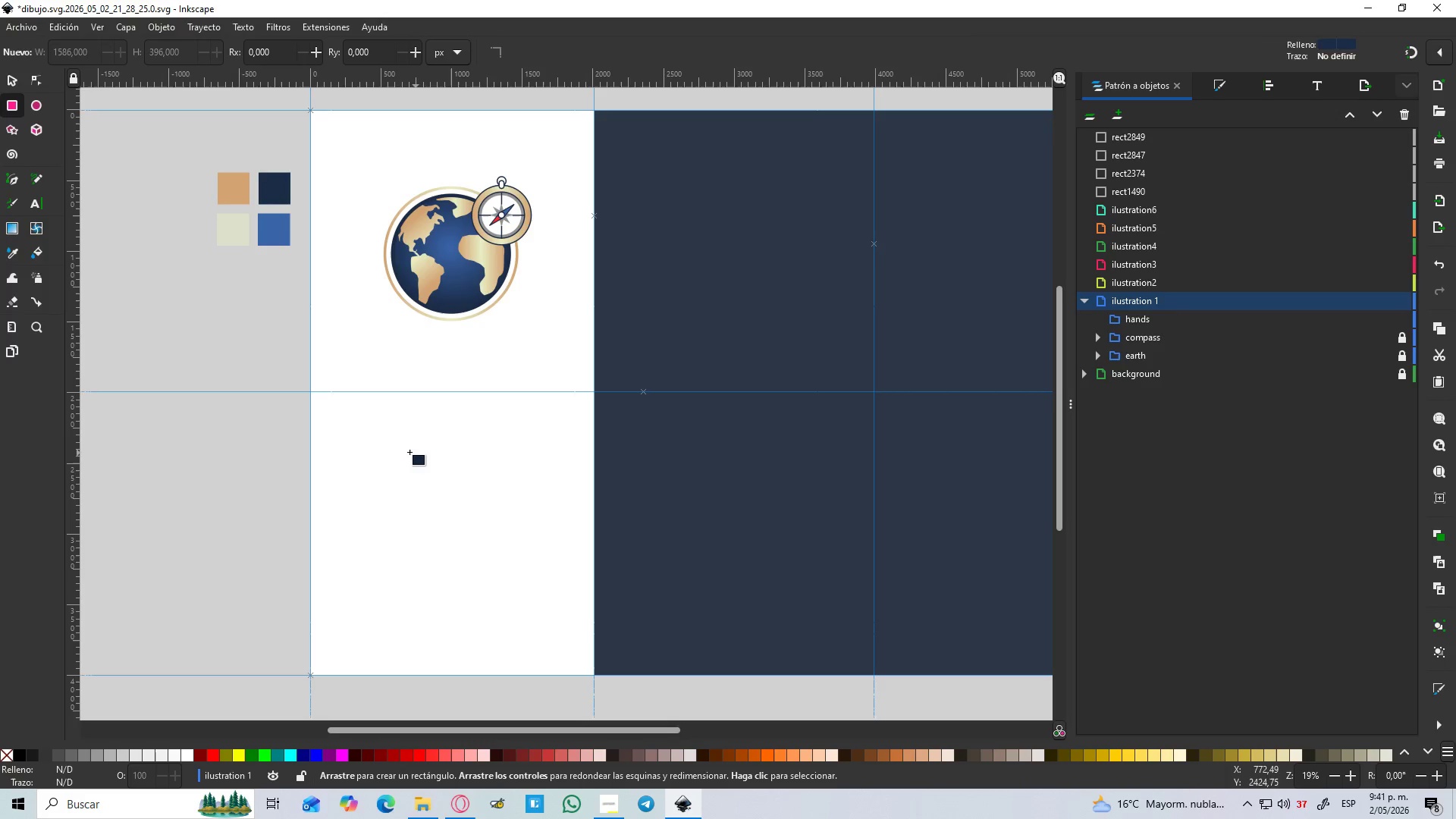 
left_click_drag(start_coordinate=[394, 441], to_coordinate=[516, 457])
 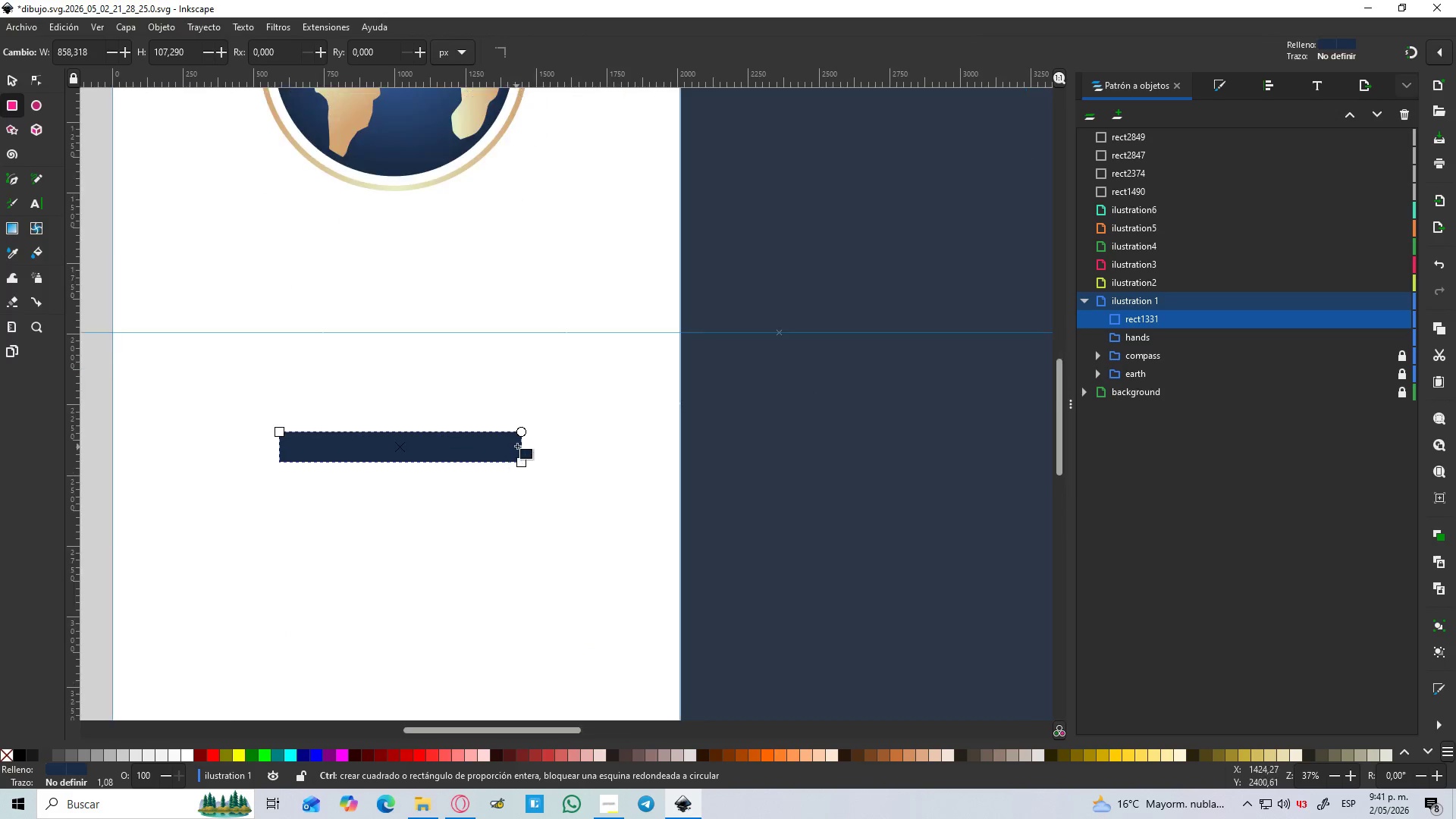 
hold_key(key=ControlLeft, duration=1.17)
 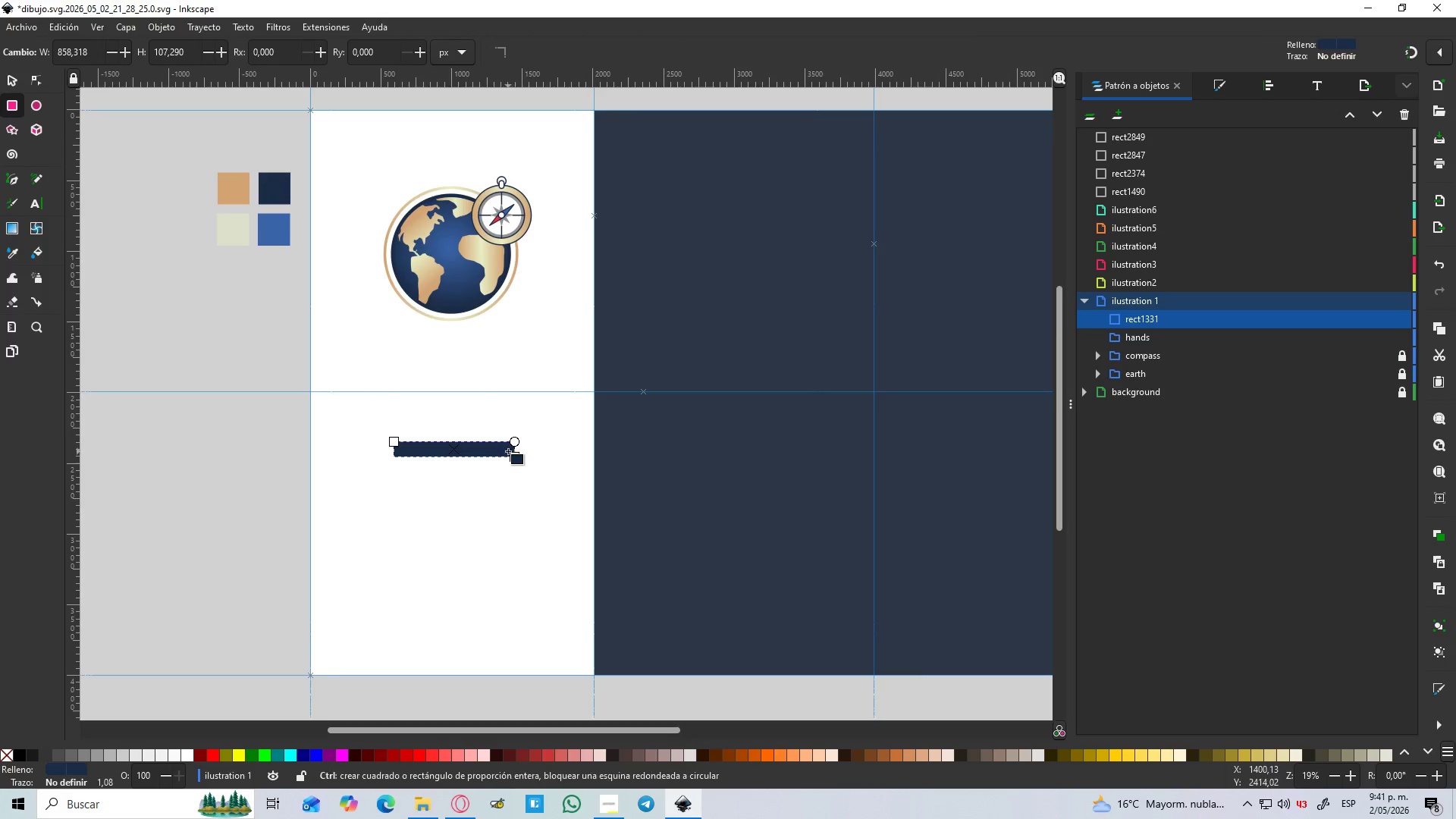 
hold_key(key=ControlLeft, duration=0.45)
scroll: coordinate [508, 451], scroll_direction: up, amount: 2.0
 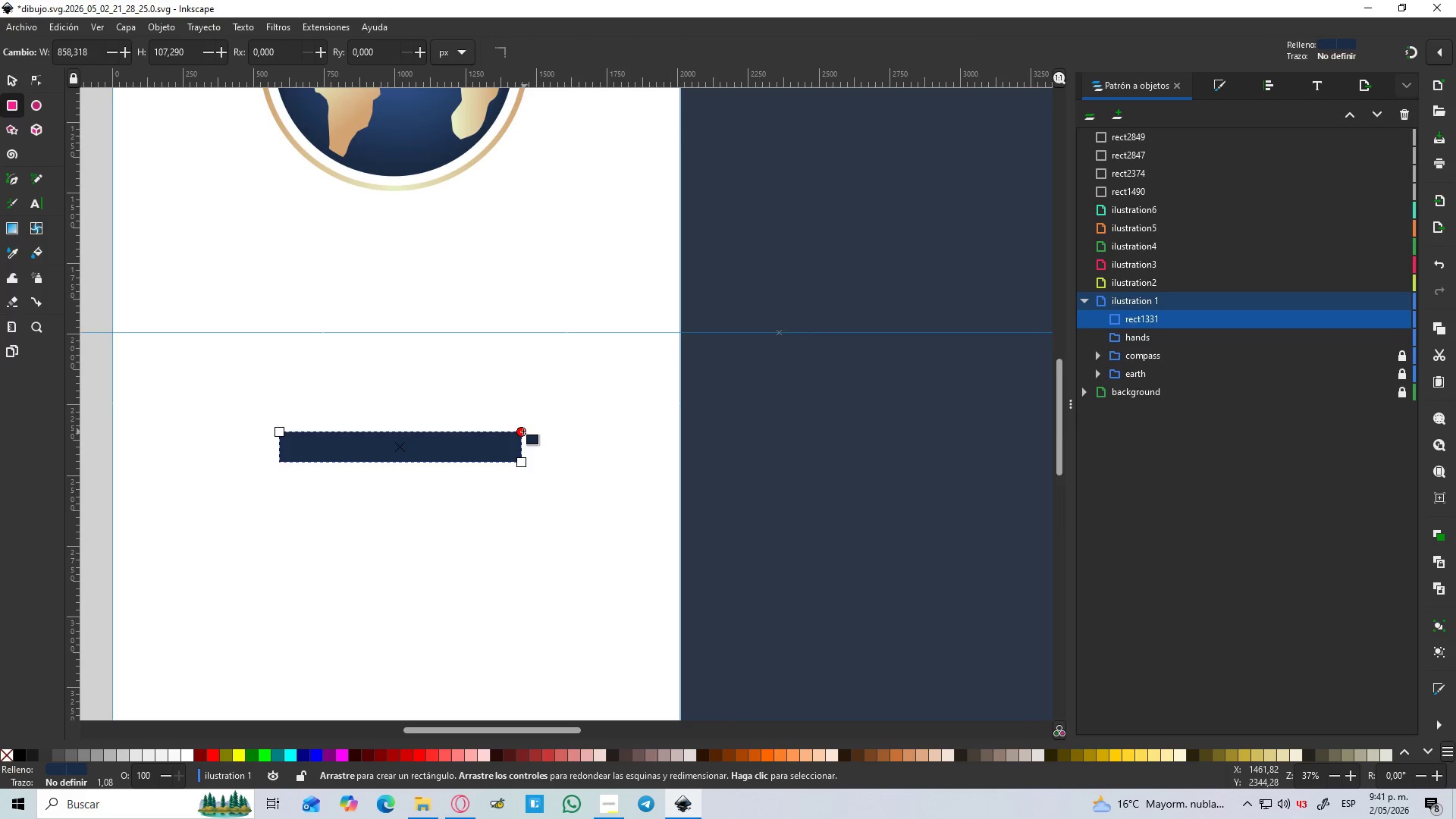 
left_click_drag(start_coordinate=[521, 432], to_coordinate=[523, 460])
 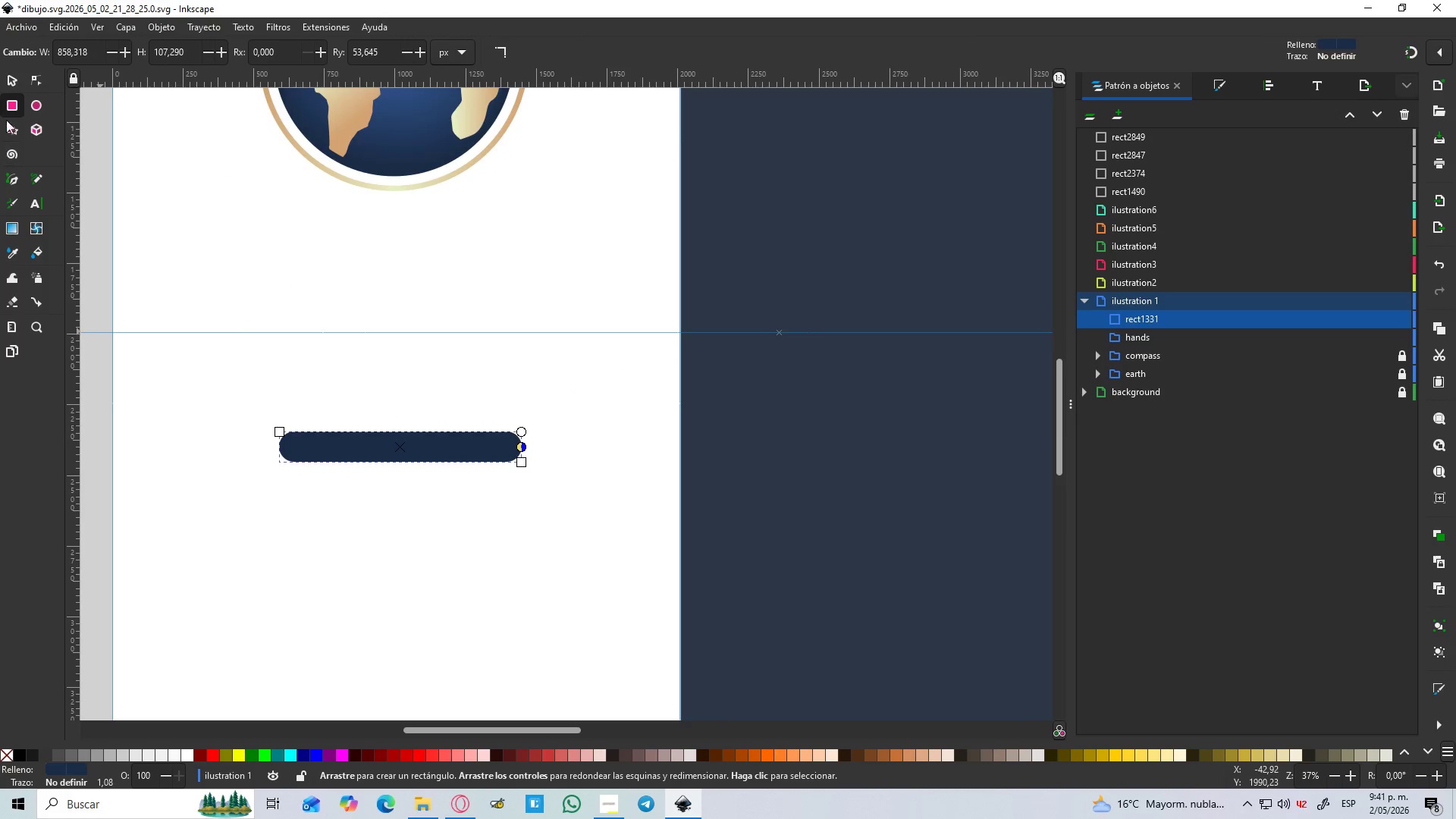 
left_click([11, 108])
 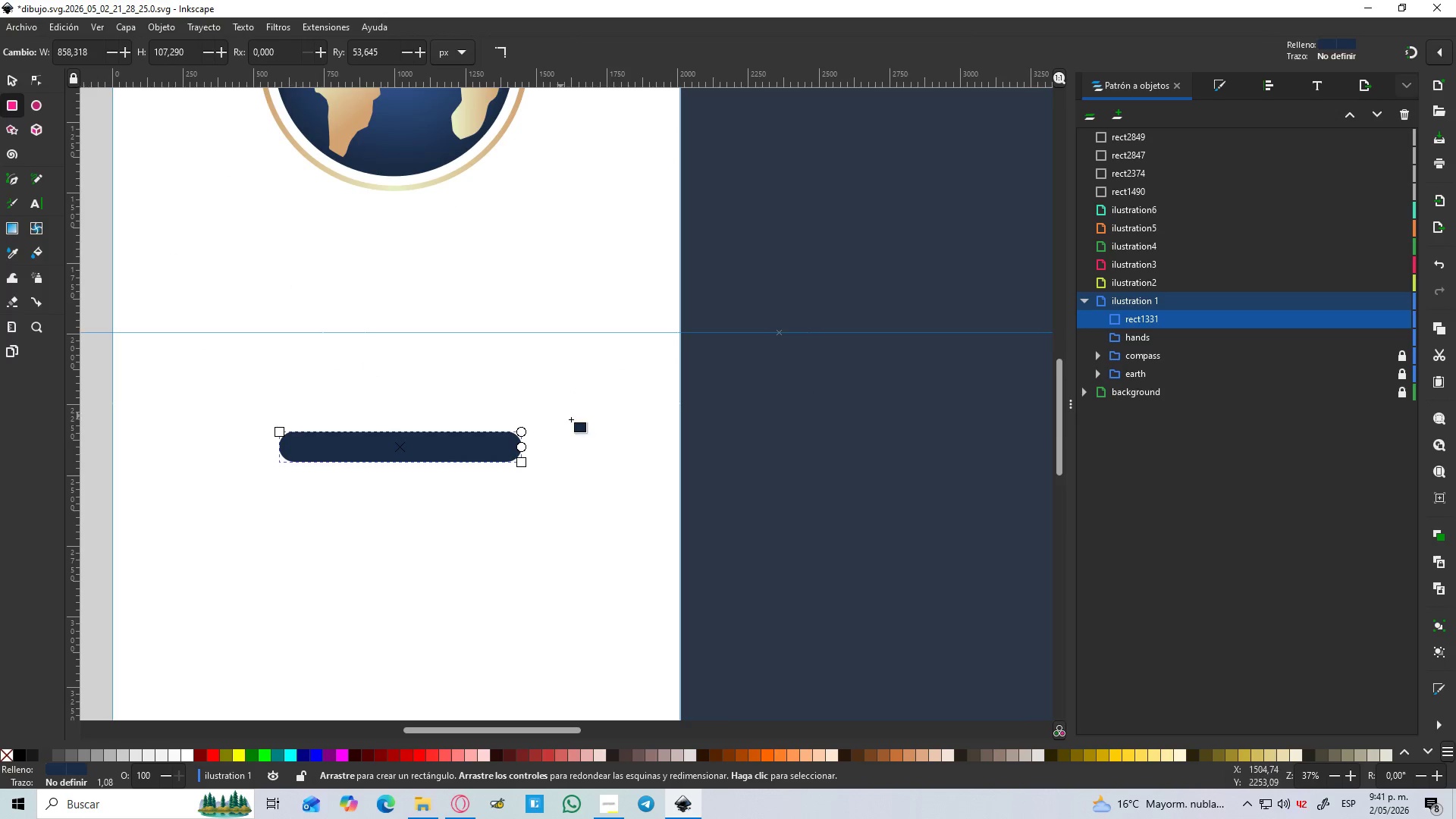 
left_click([572, 420])
 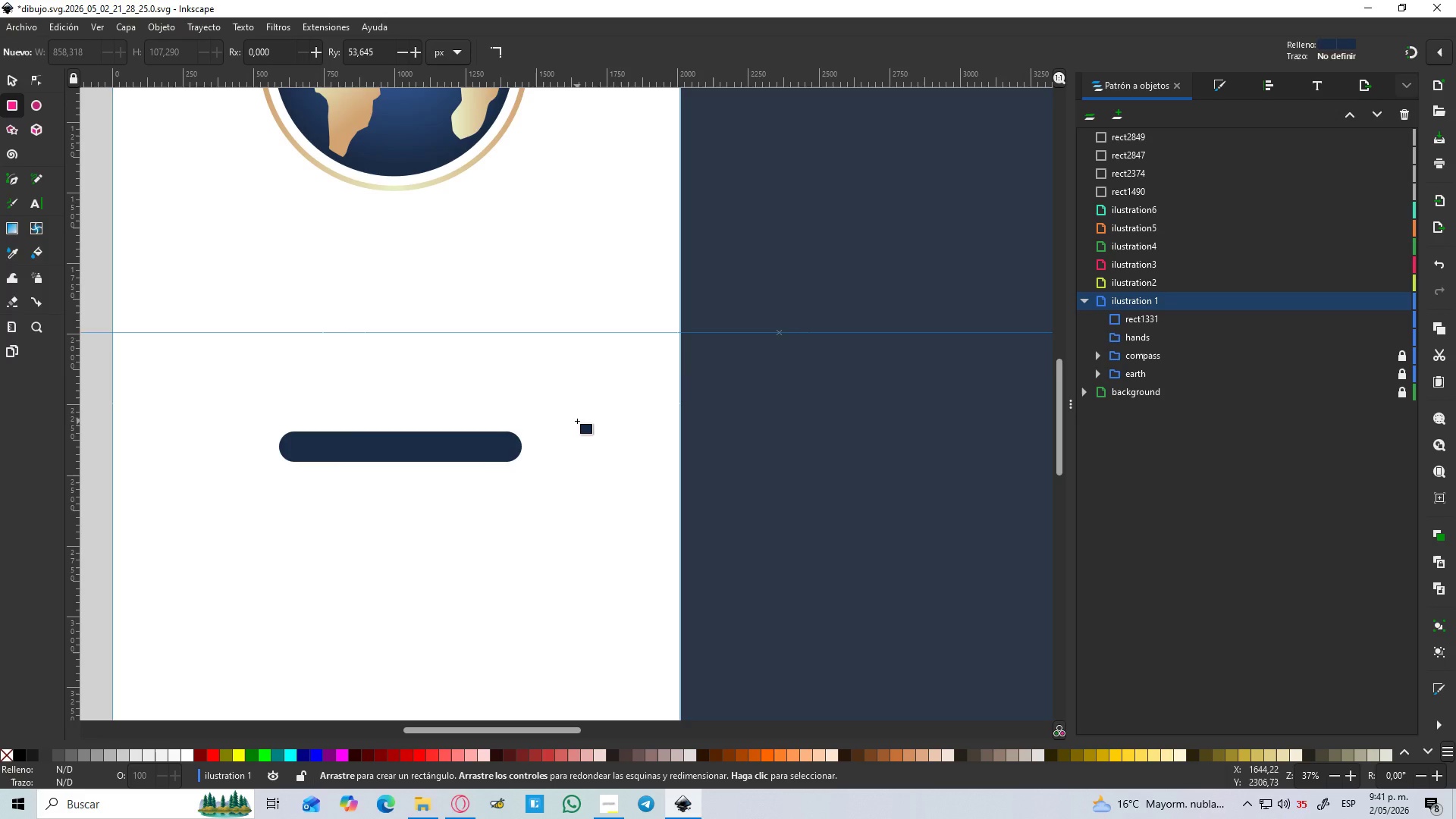 
wait(7.08)
 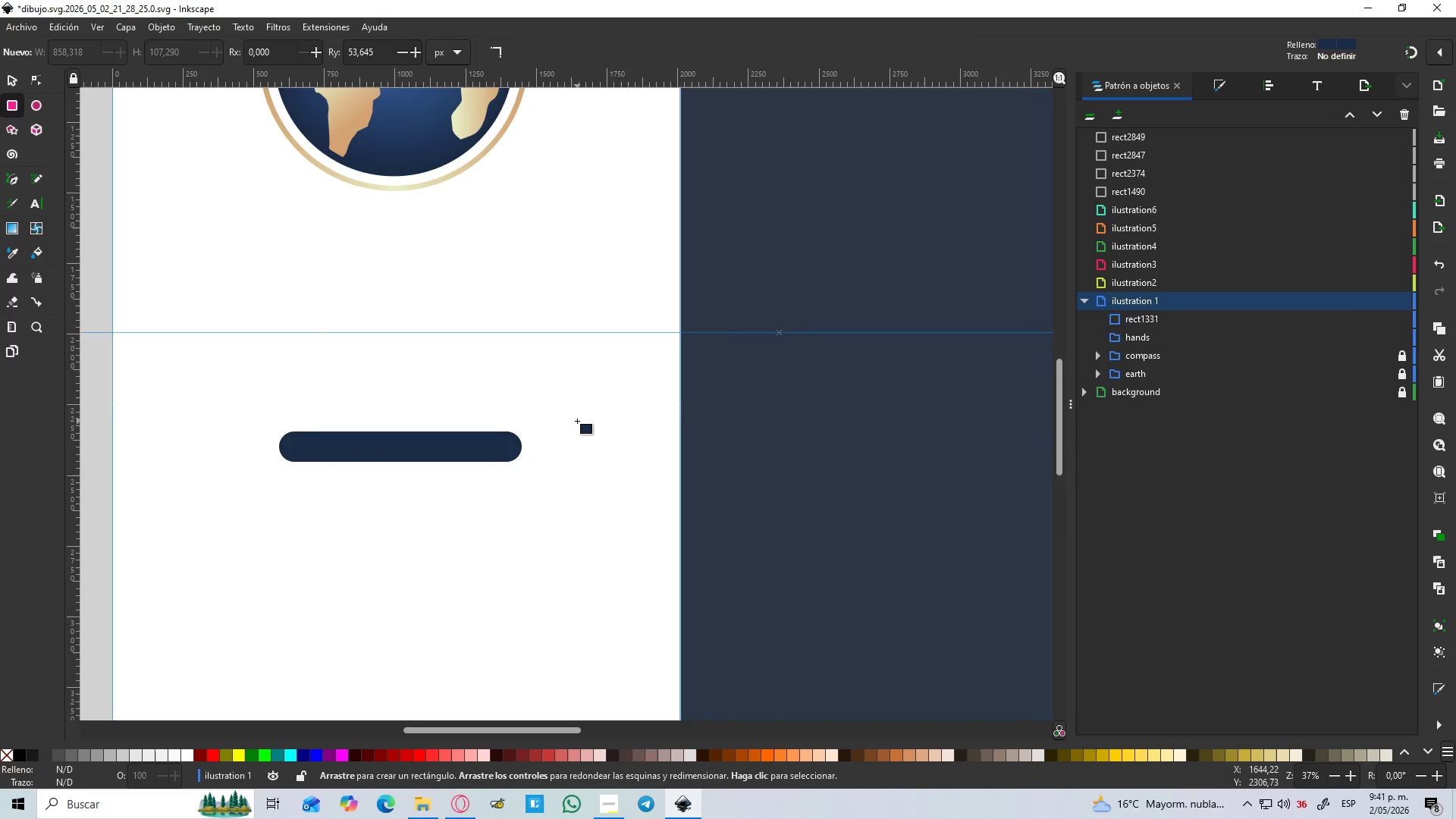 
scroll: coordinate [198, 365], scroll_direction: down, amount: 3.0
 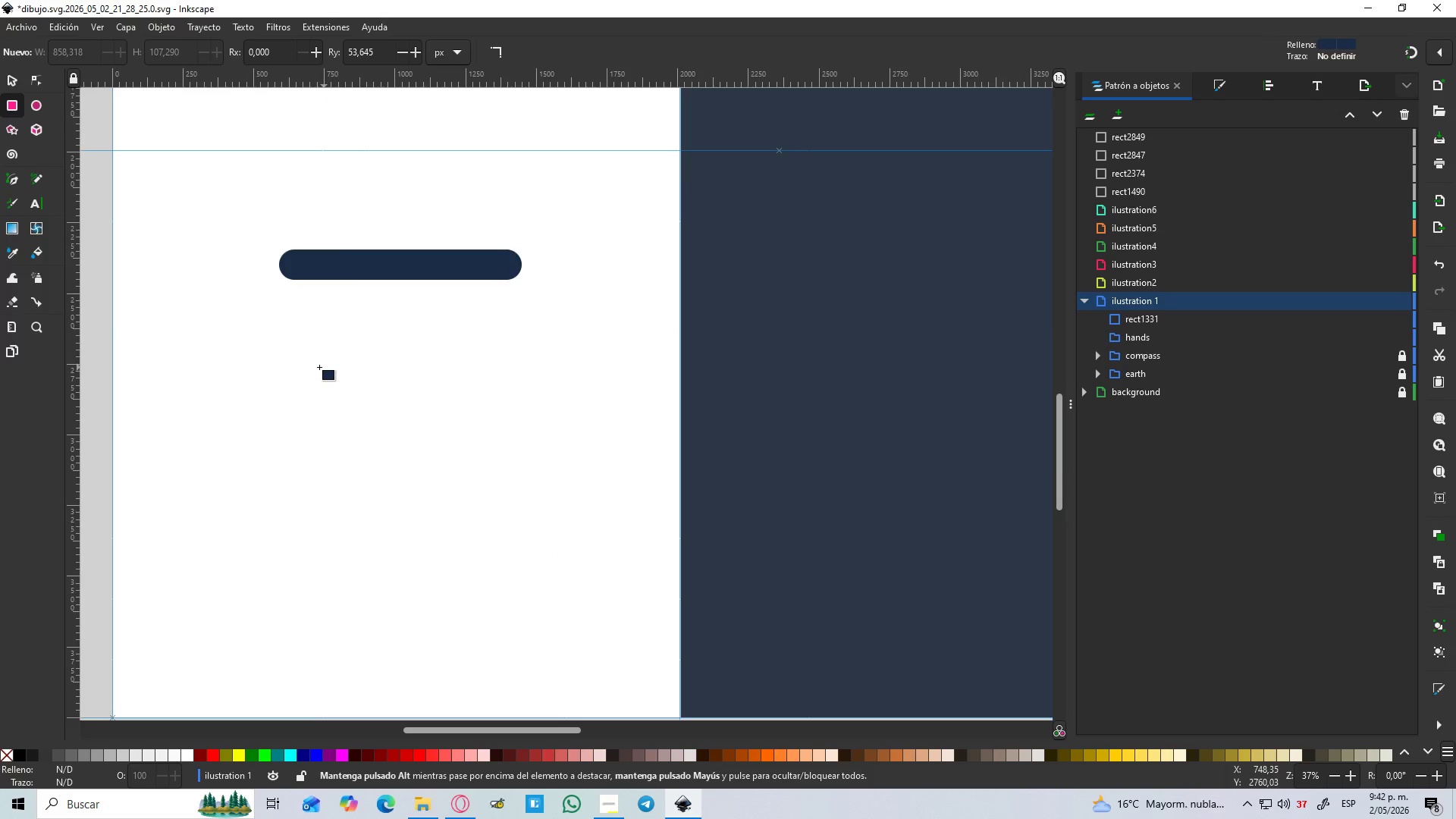 
key(B)
 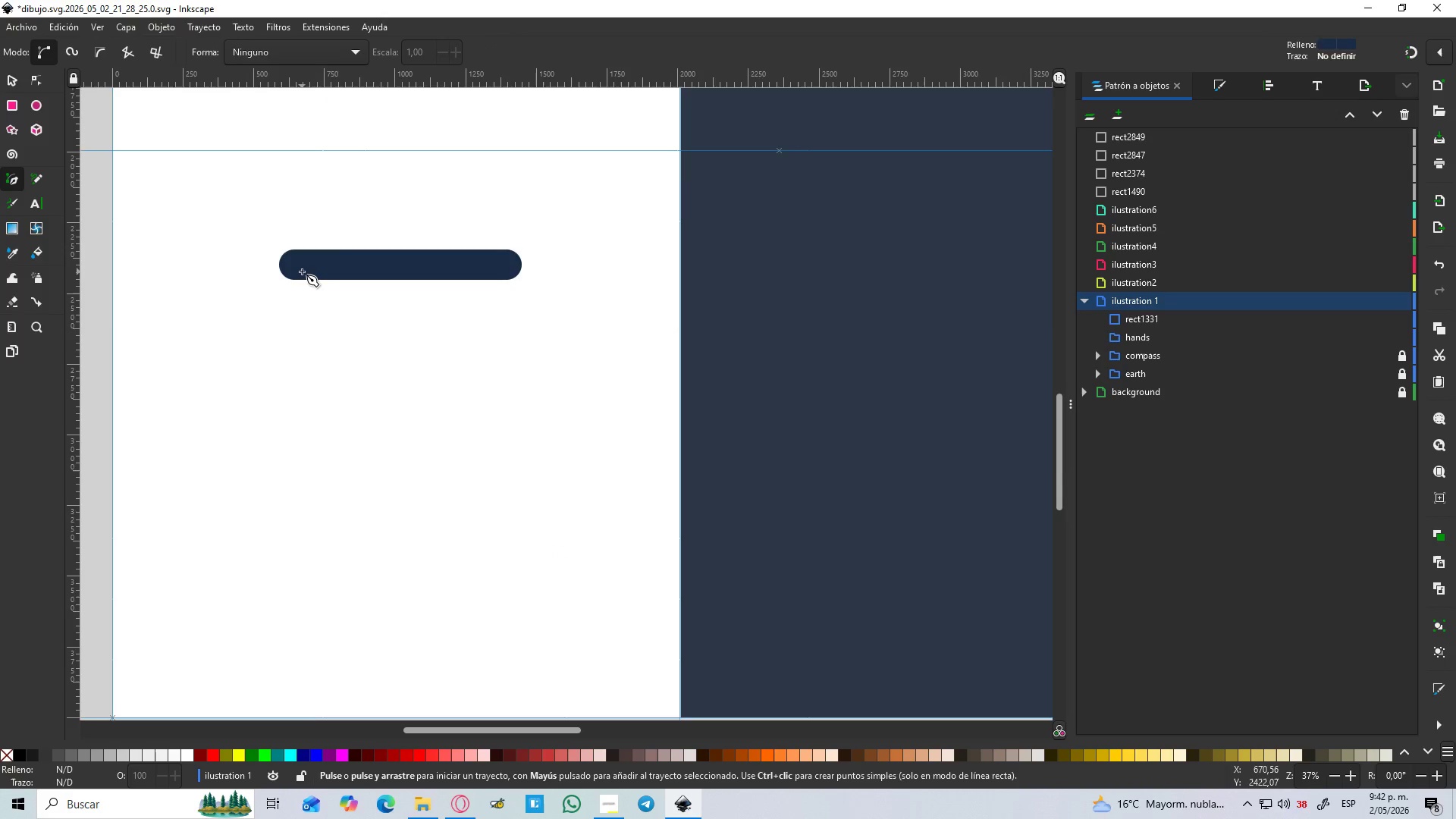 
left_click([301, 271])
 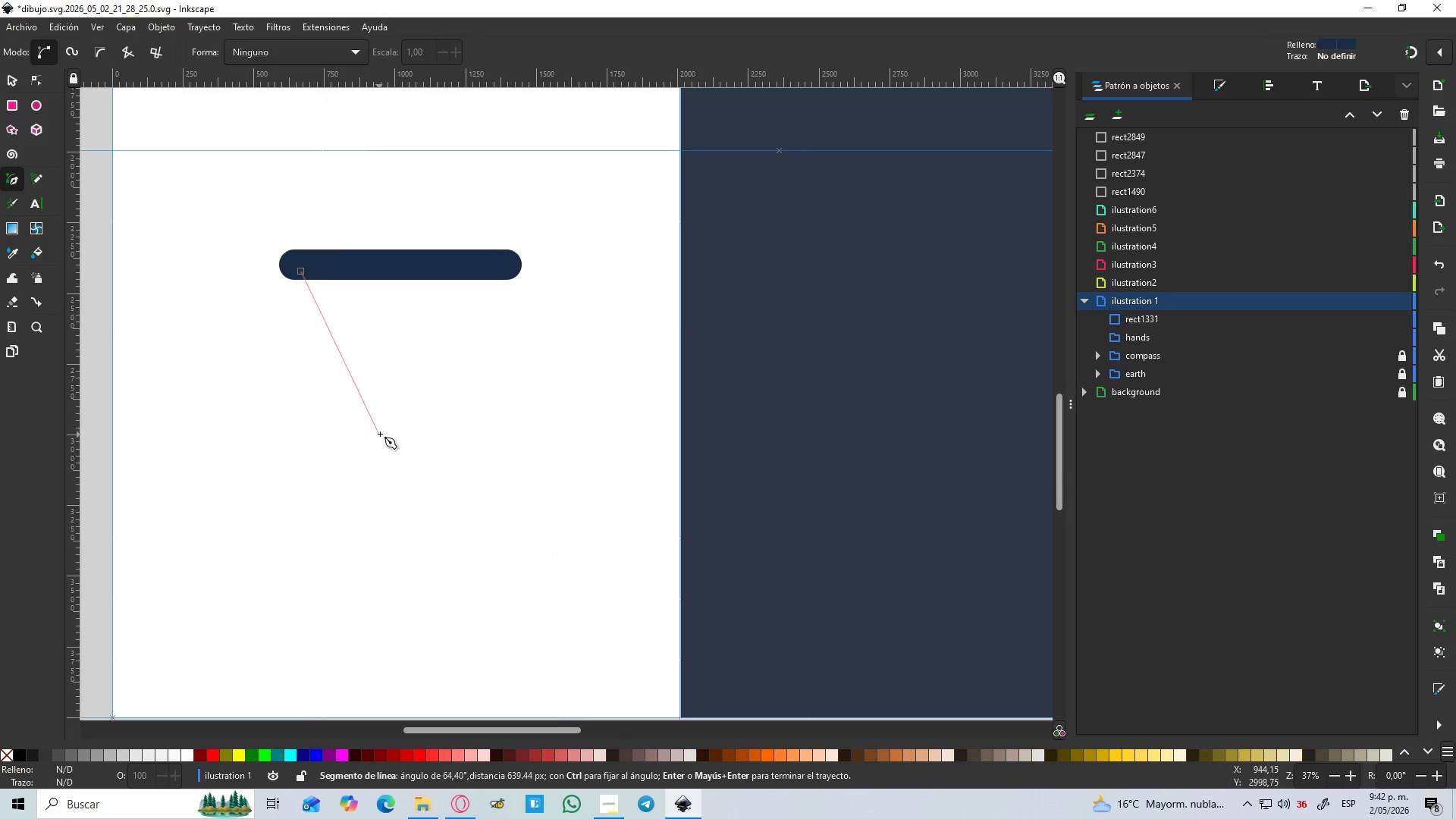 
left_click_drag(start_coordinate=[378, 428], to_coordinate=[470, 496])
 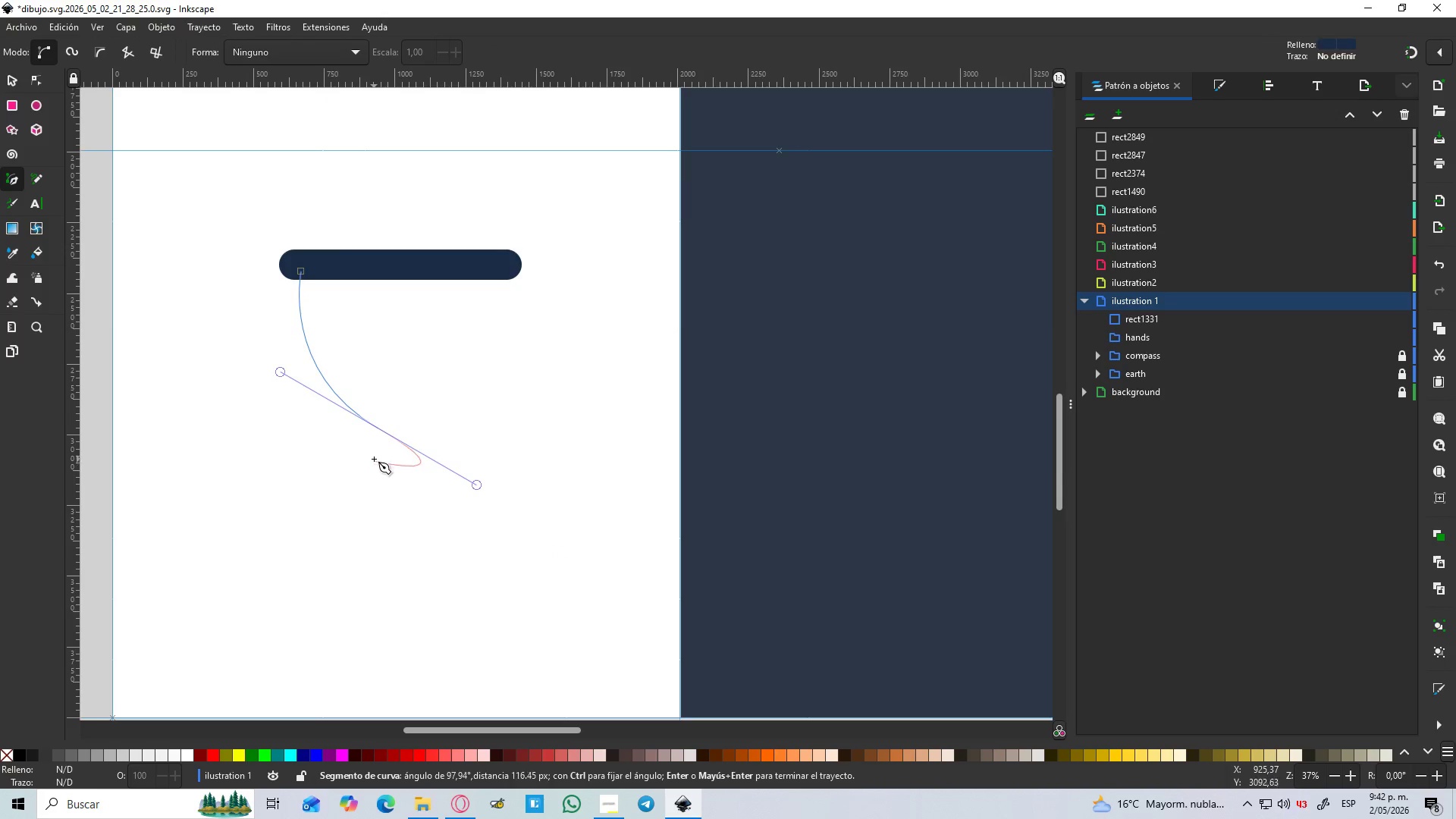 
hold_key(key=ControlLeft, duration=1.5)
 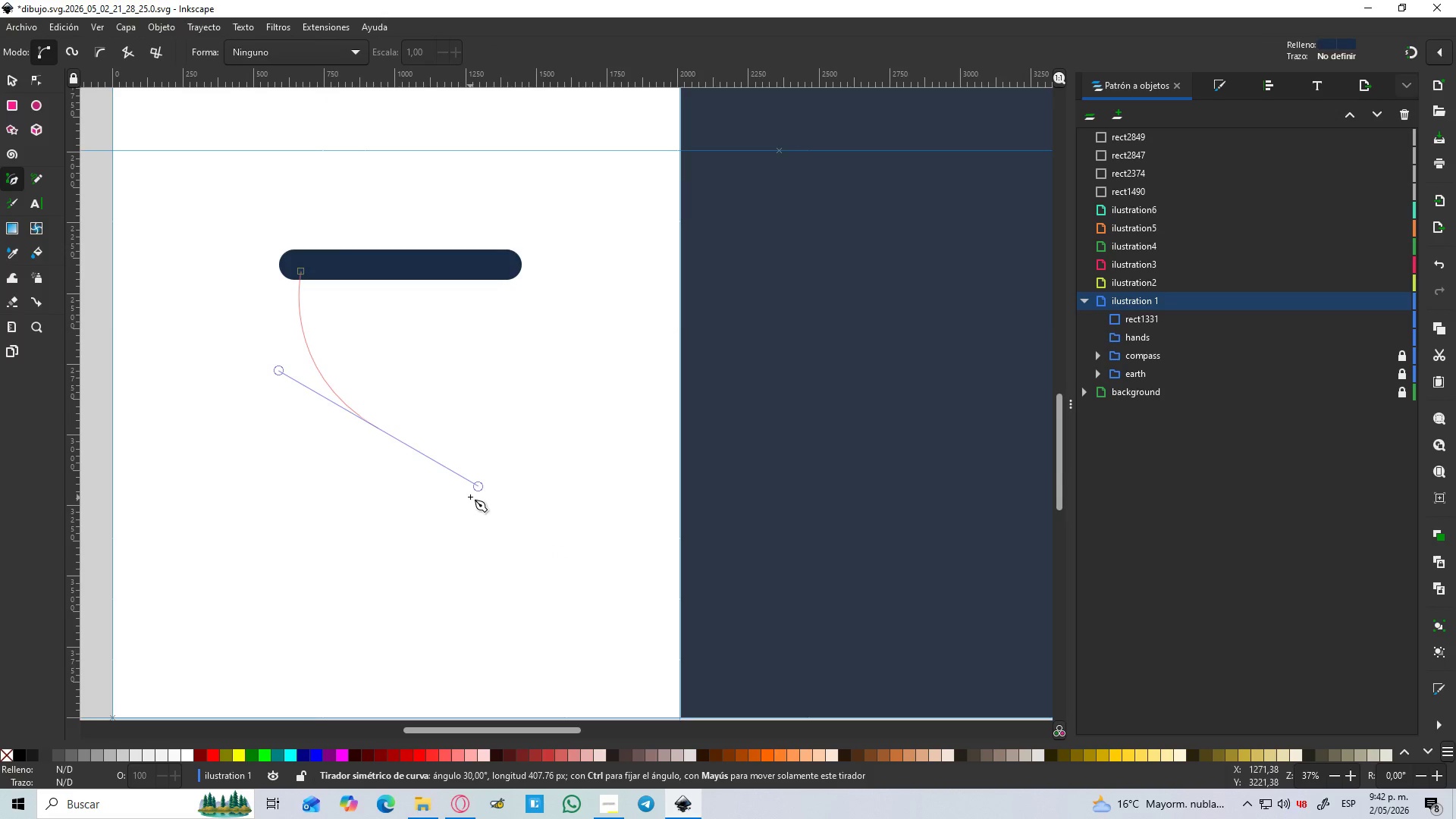 
key(Control+ControlLeft)
 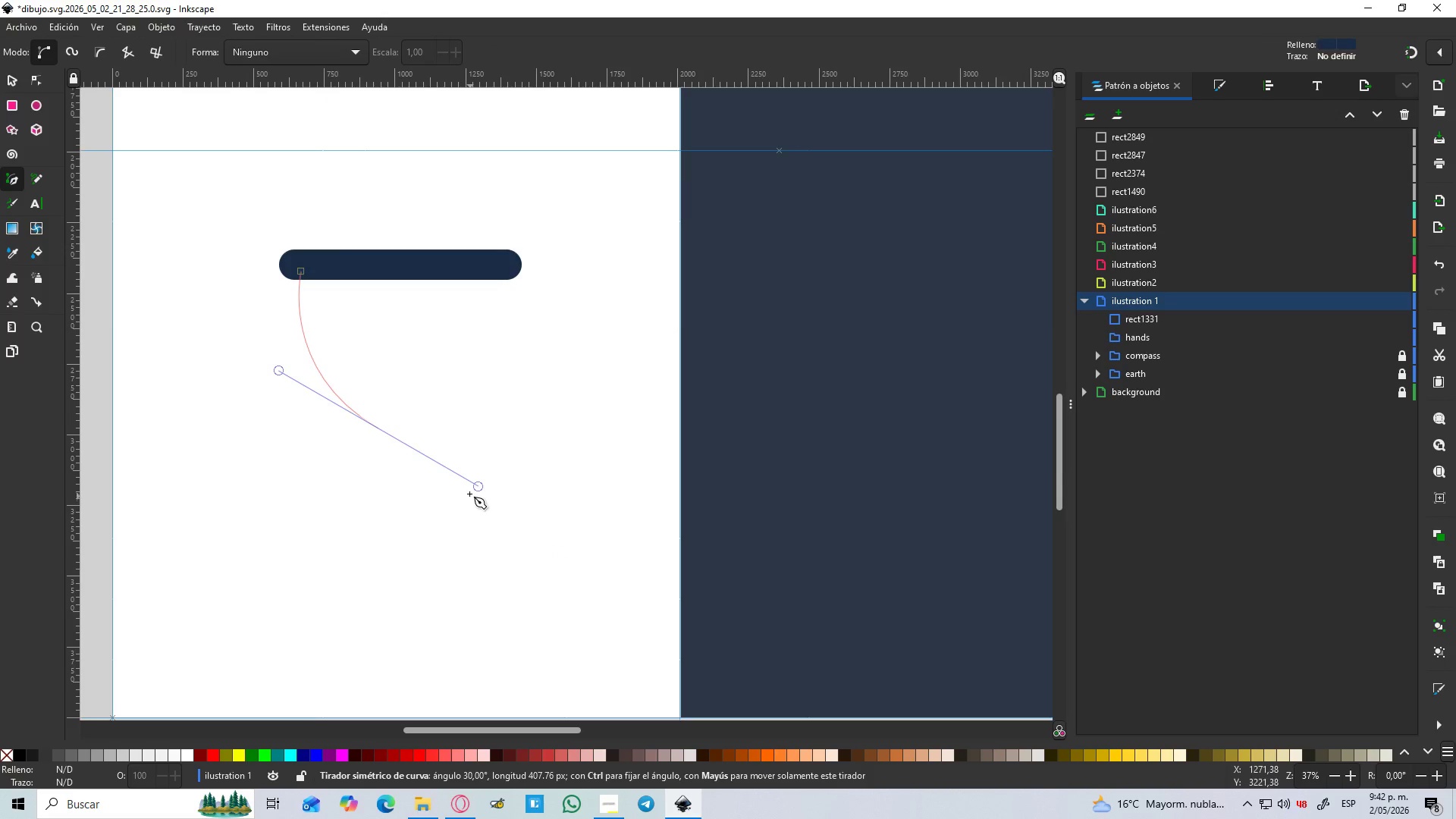 
key(Control+ControlLeft)
 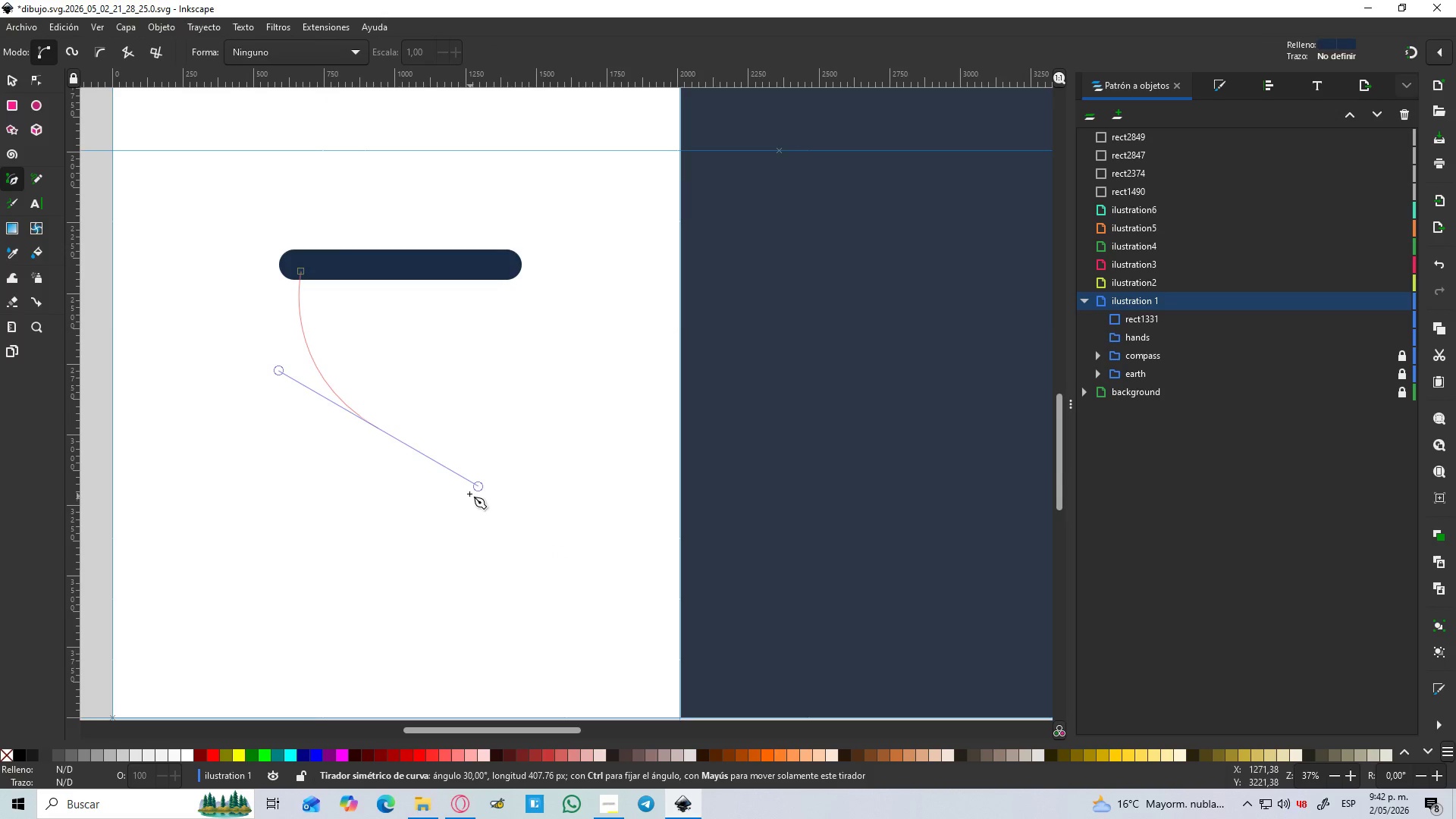 
key(Control+ControlLeft)
 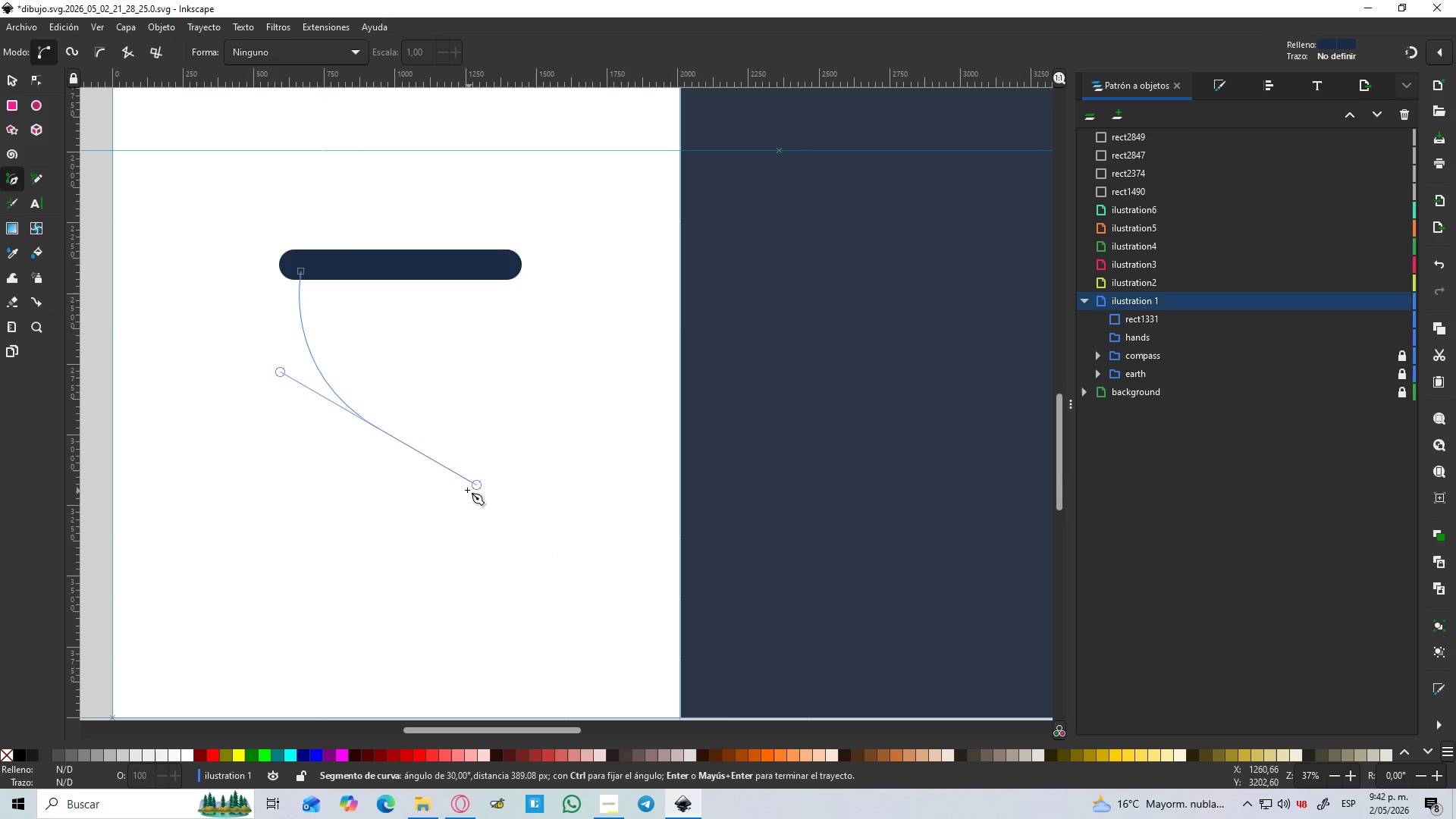 
key(Control+ControlLeft)
 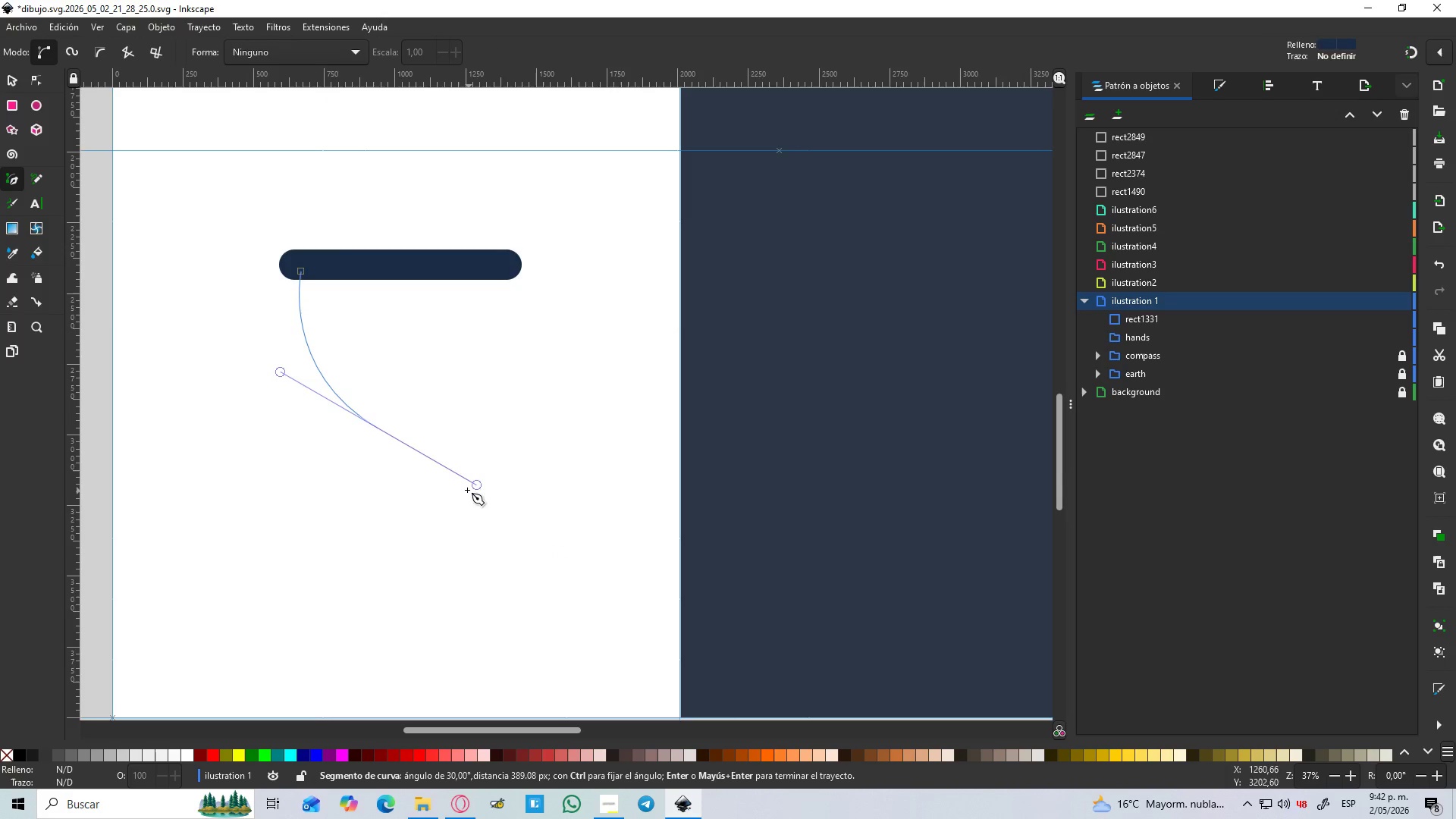 
key(Control+ControlLeft)
 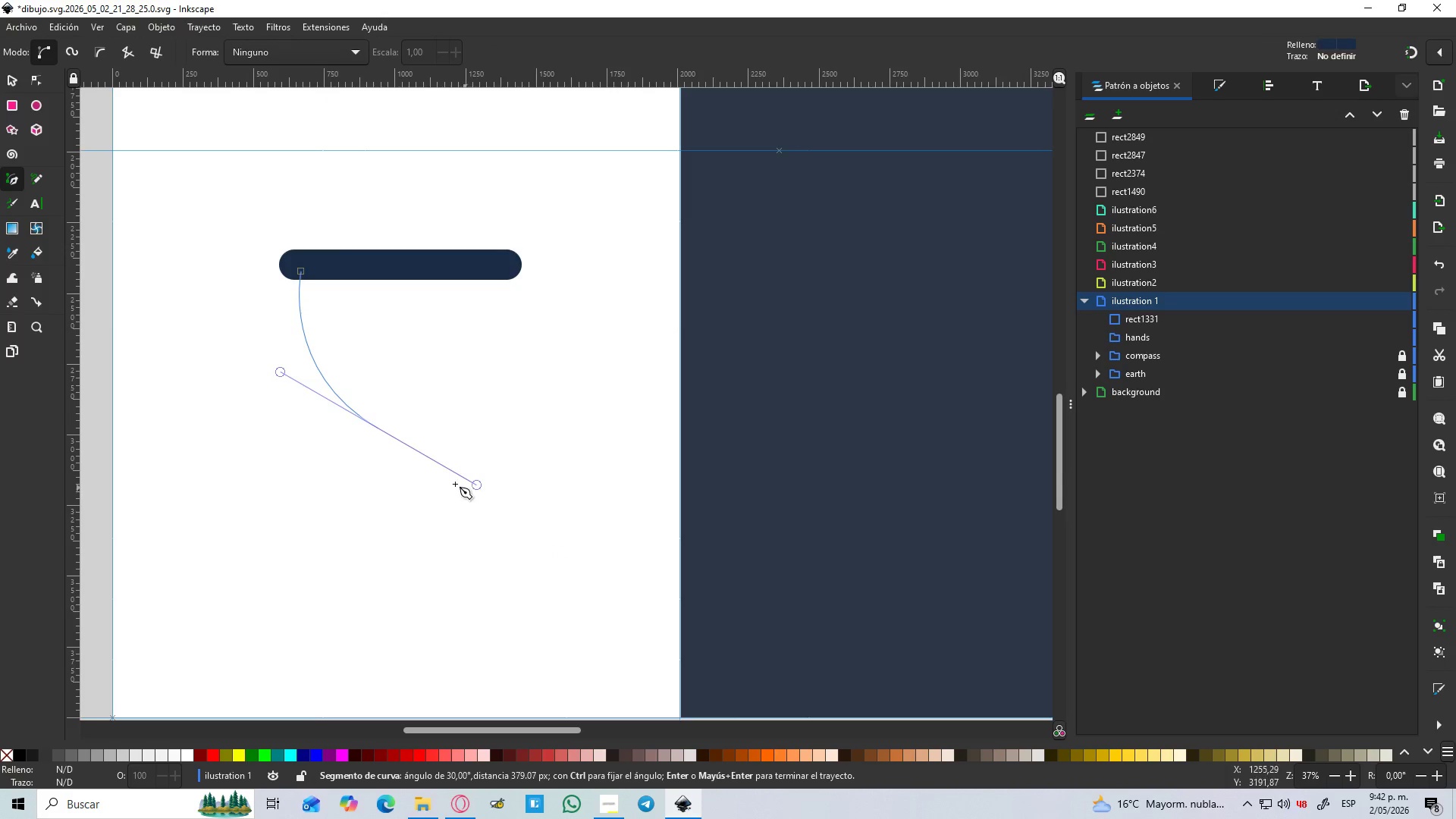 
key(Control+ControlLeft)
 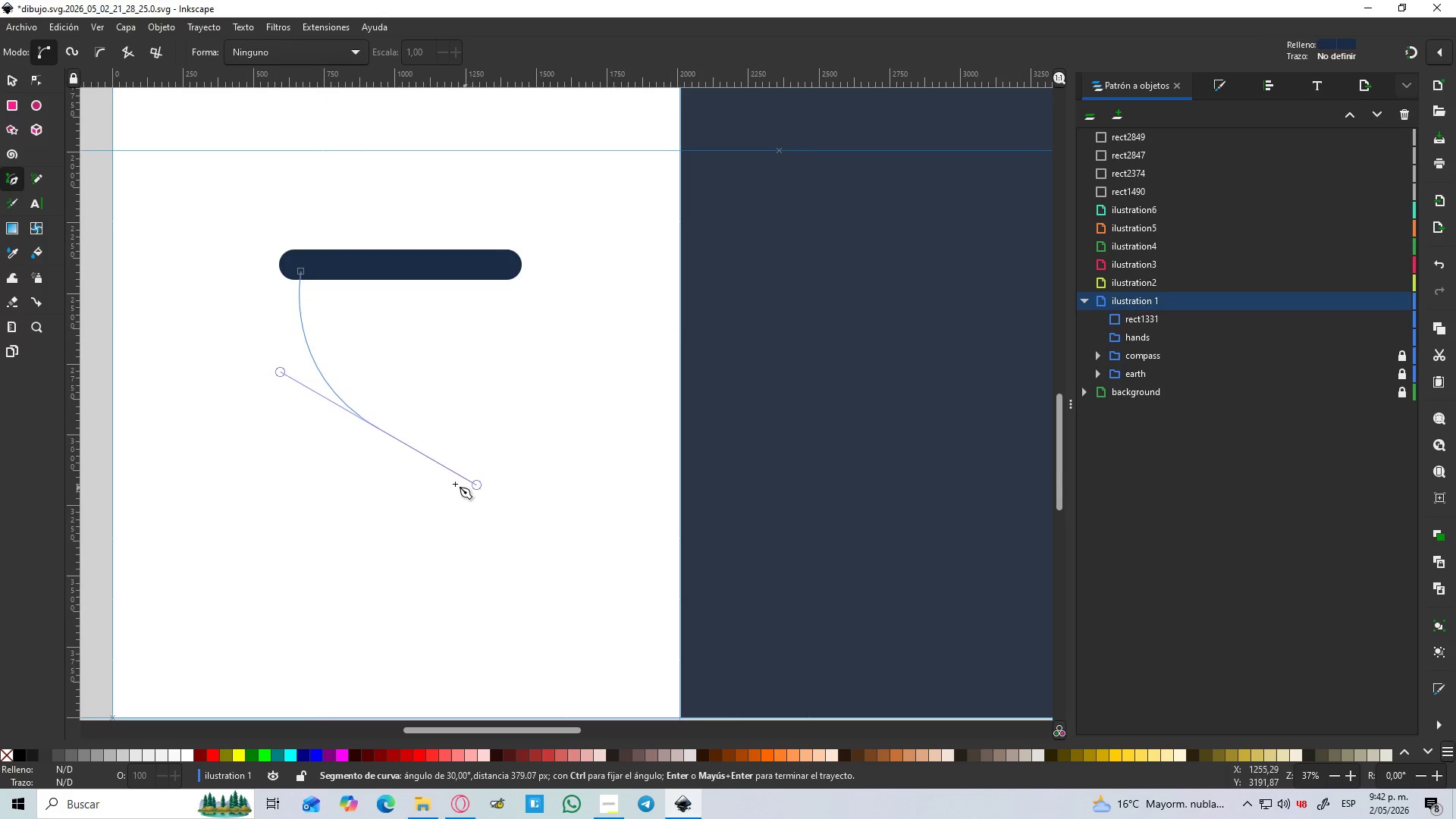 
hold_key(key=ControlLeft, duration=4.59)
 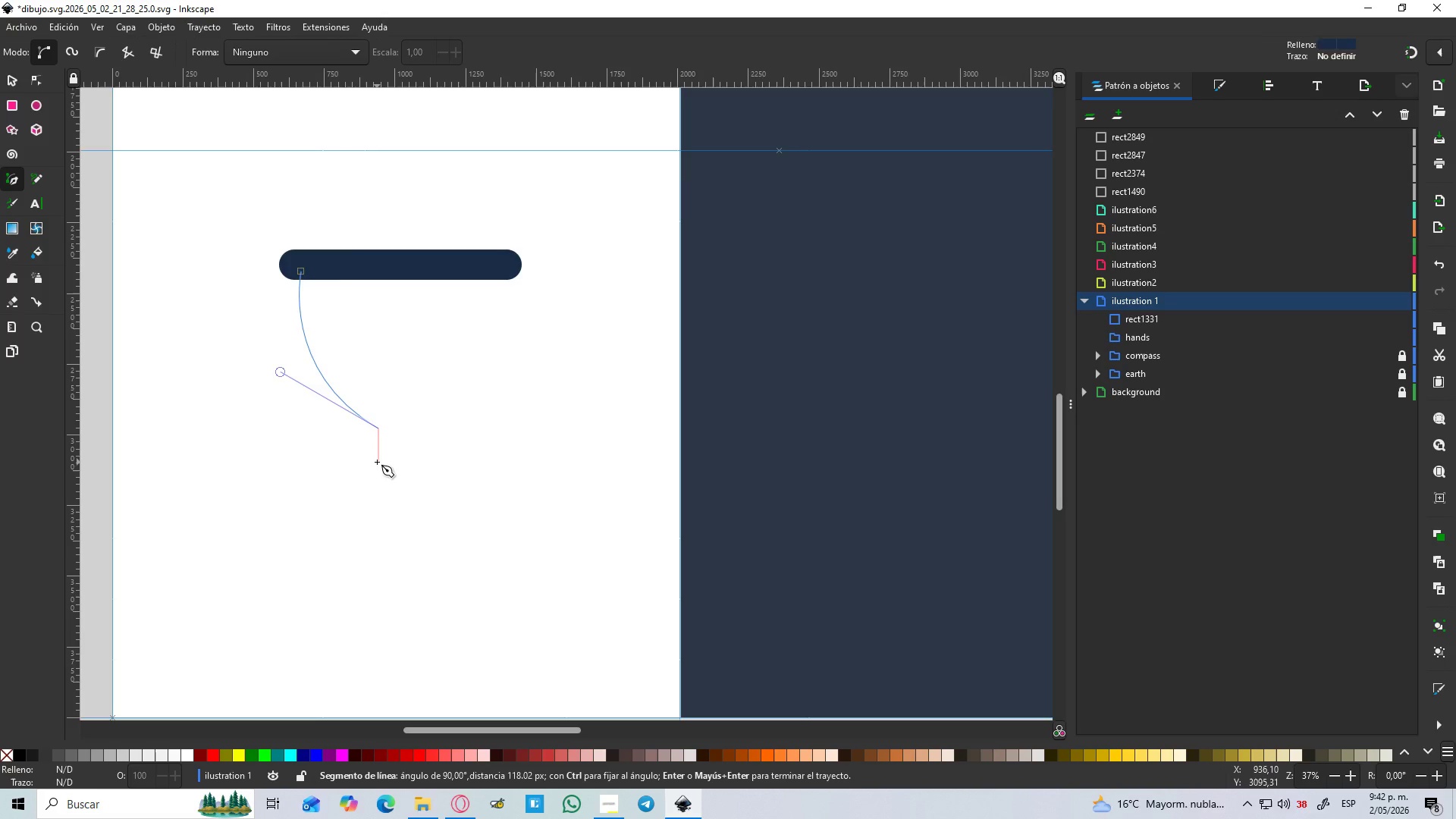 
key(Shift+L)
 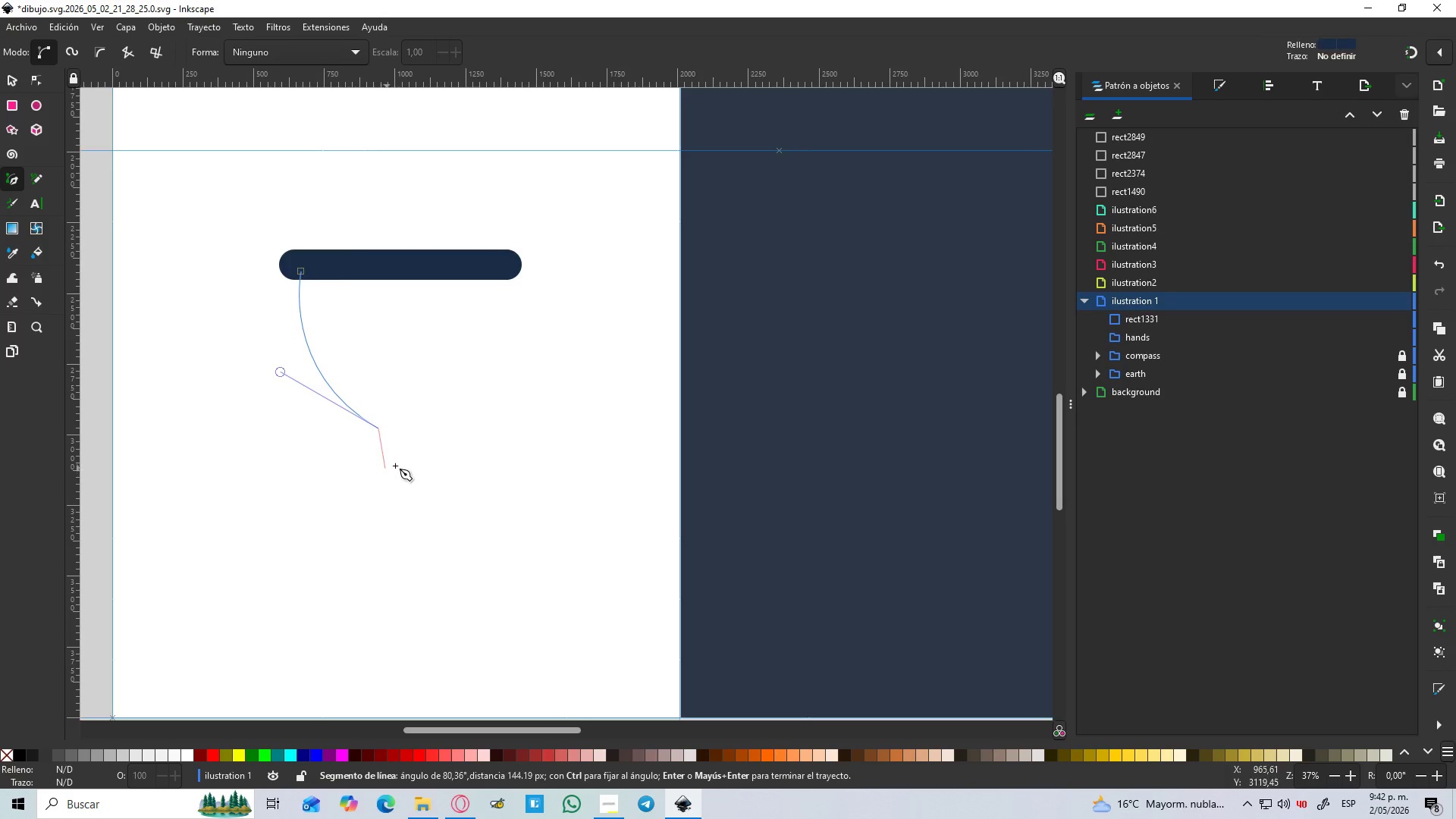 
hold_key(key=ControlLeft, duration=1.05)
left_click_drag(start_coordinate=[377, 462], to_coordinate=[356, 478])
 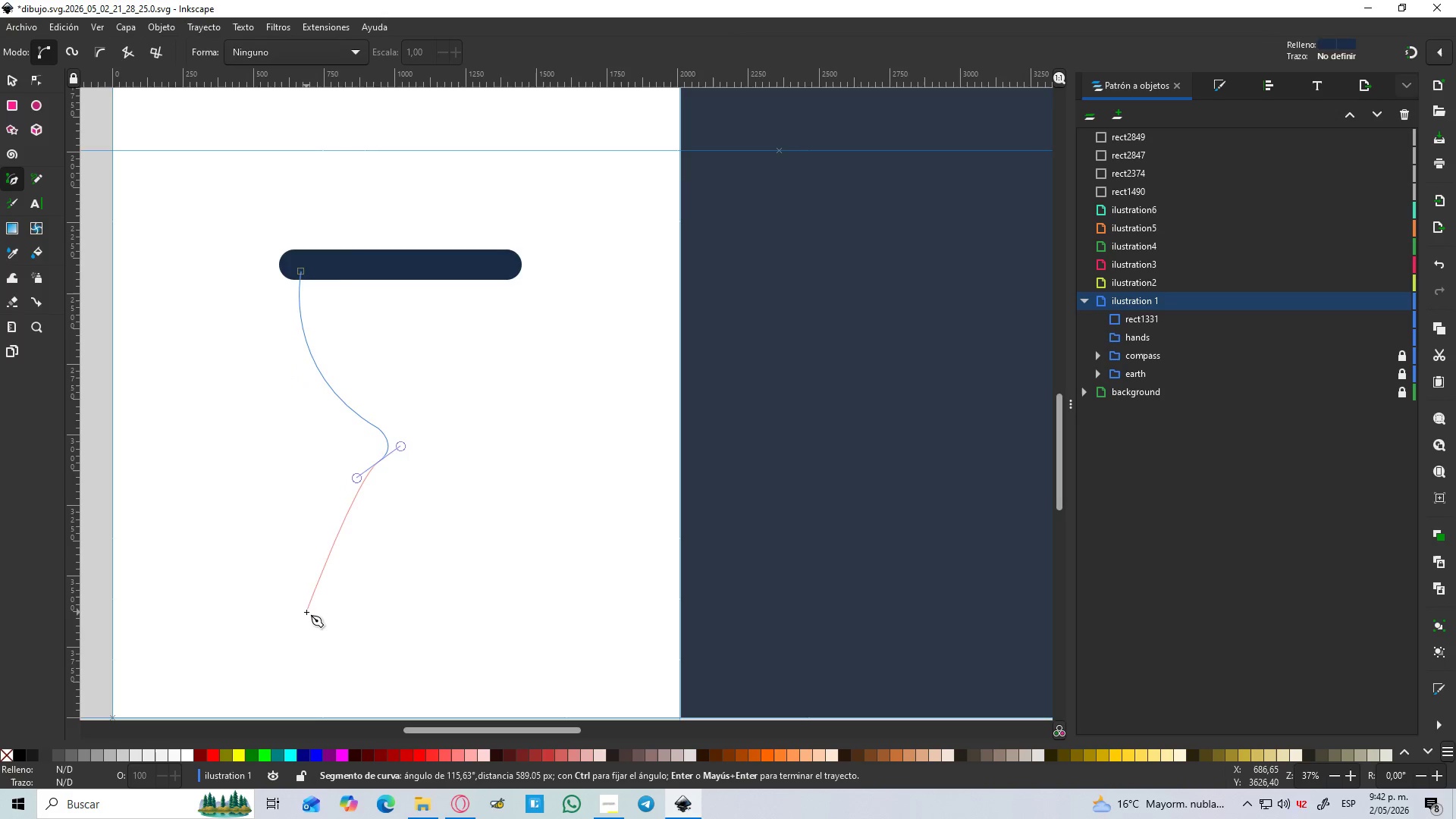 
left_click_drag(start_coordinate=[308, 613], to_coordinate=[312, 679])
 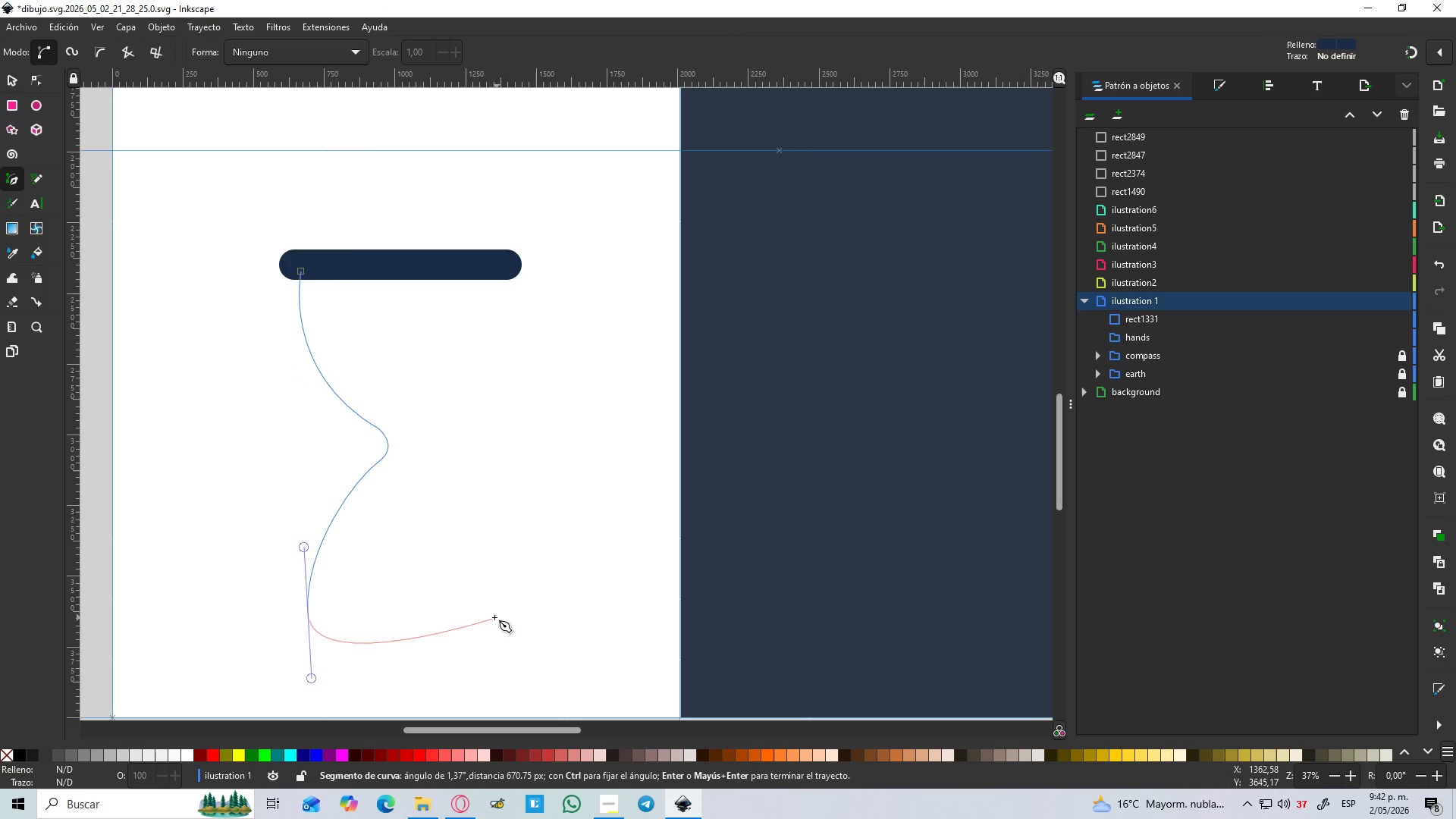 
key(Shift+L)
 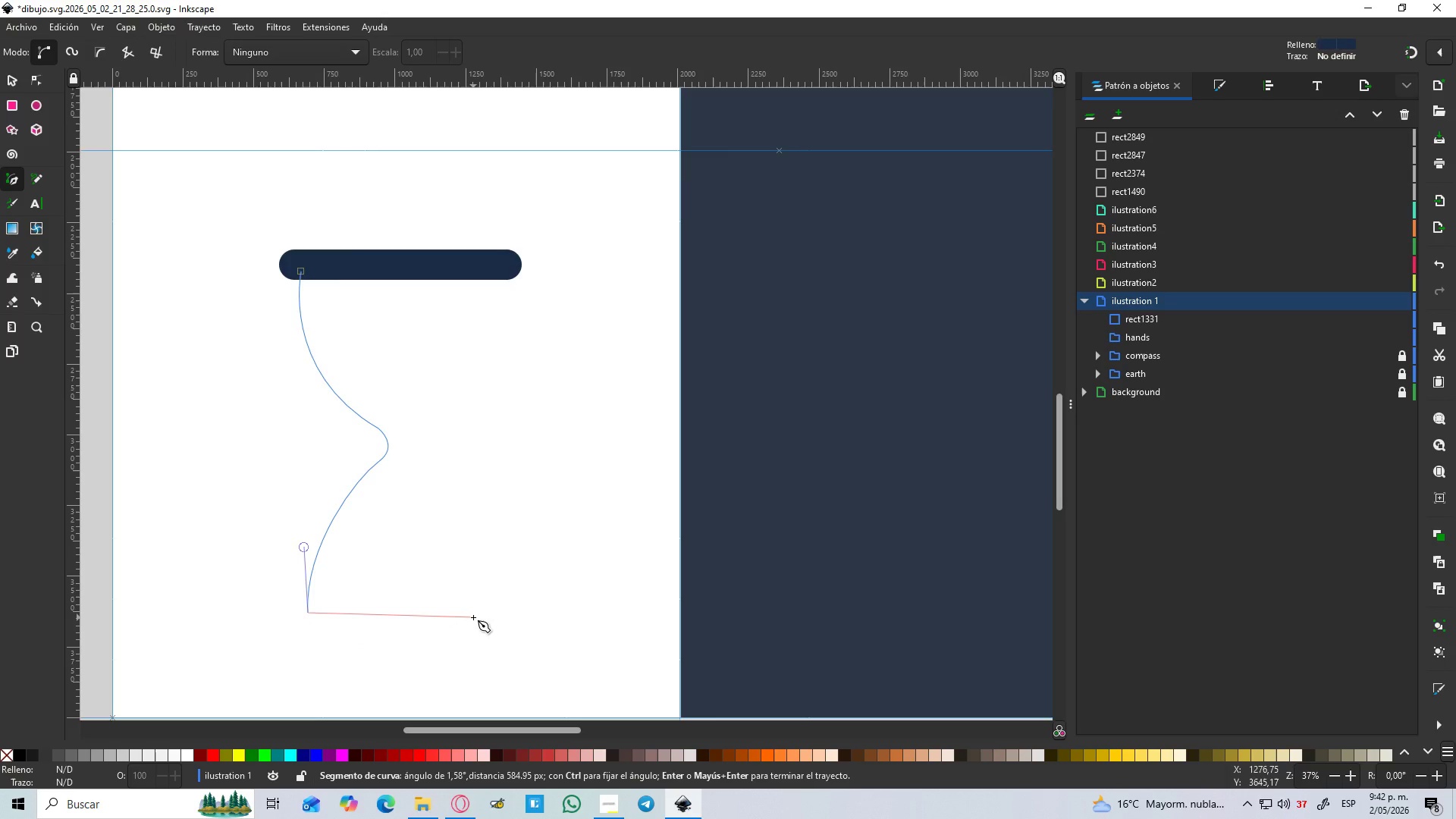 
hold_key(key=ControlLeft, duration=1.5)
 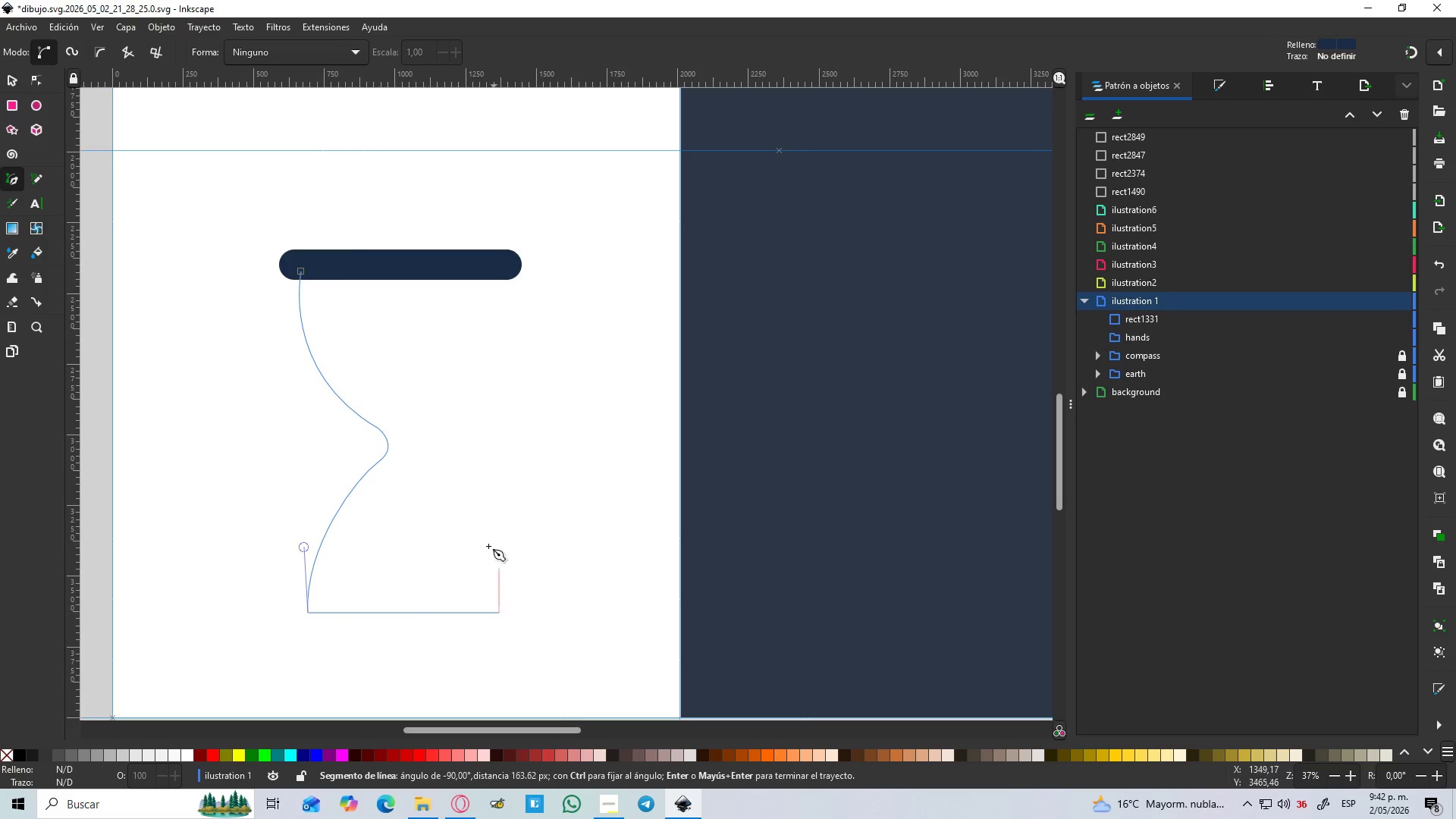 
hold_key(key=ControlLeft, duration=2.8)
 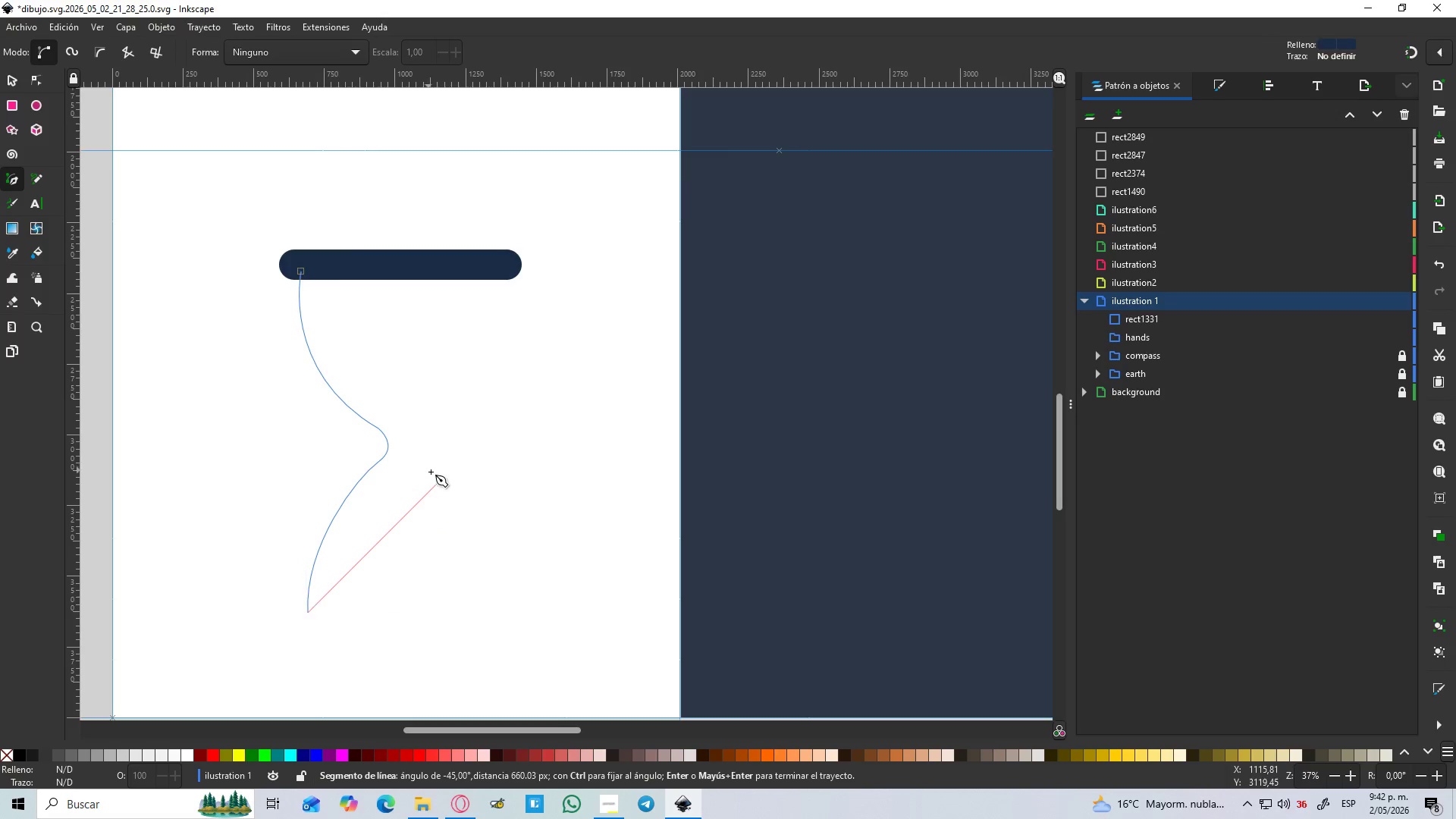 
key(Control+Z)
 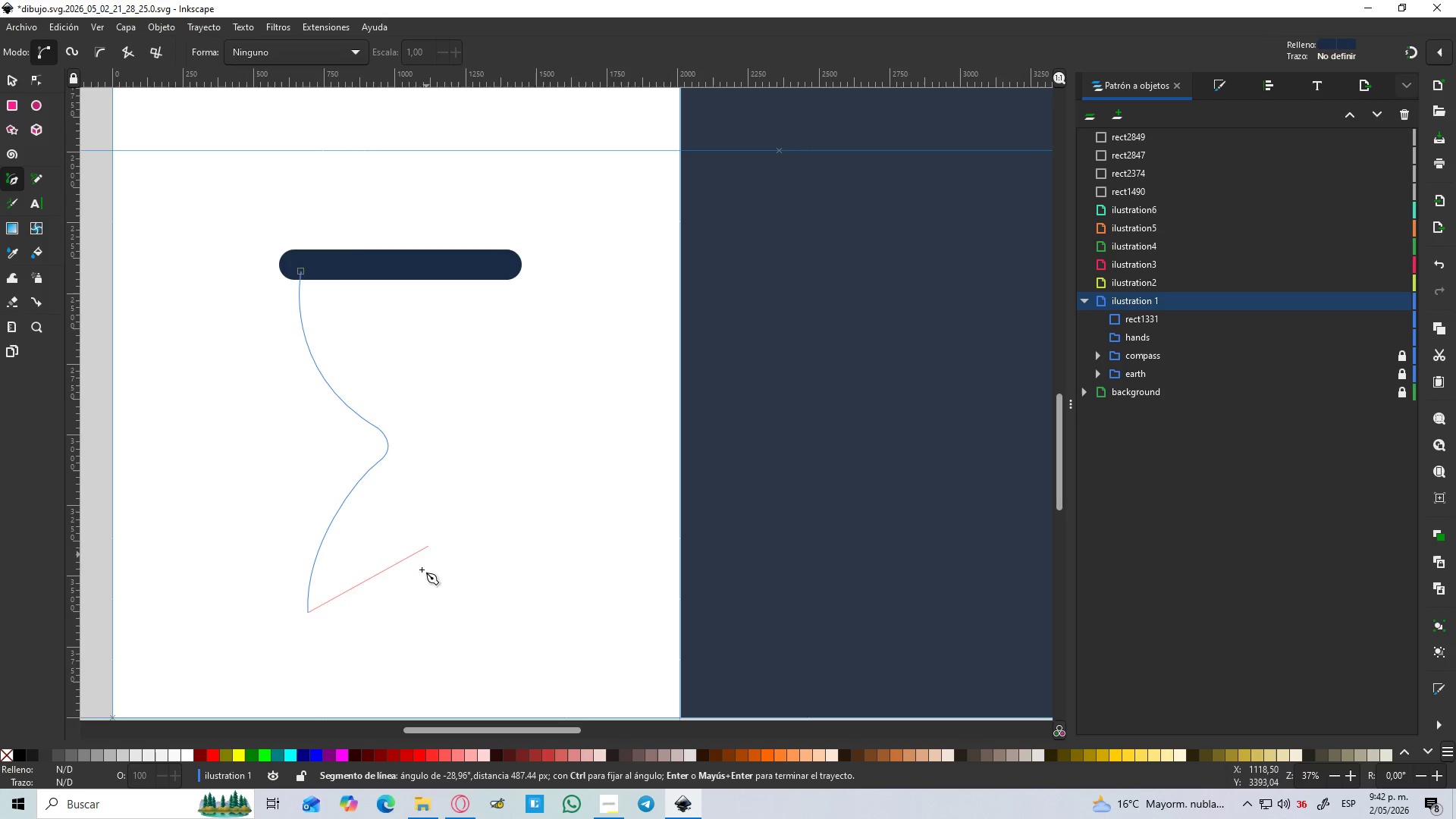 
hold_key(key=ControlLeft, duration=1.2)
left_click_drag(start_coordinate=[410, 610], to_coordinate=[409, 582])
 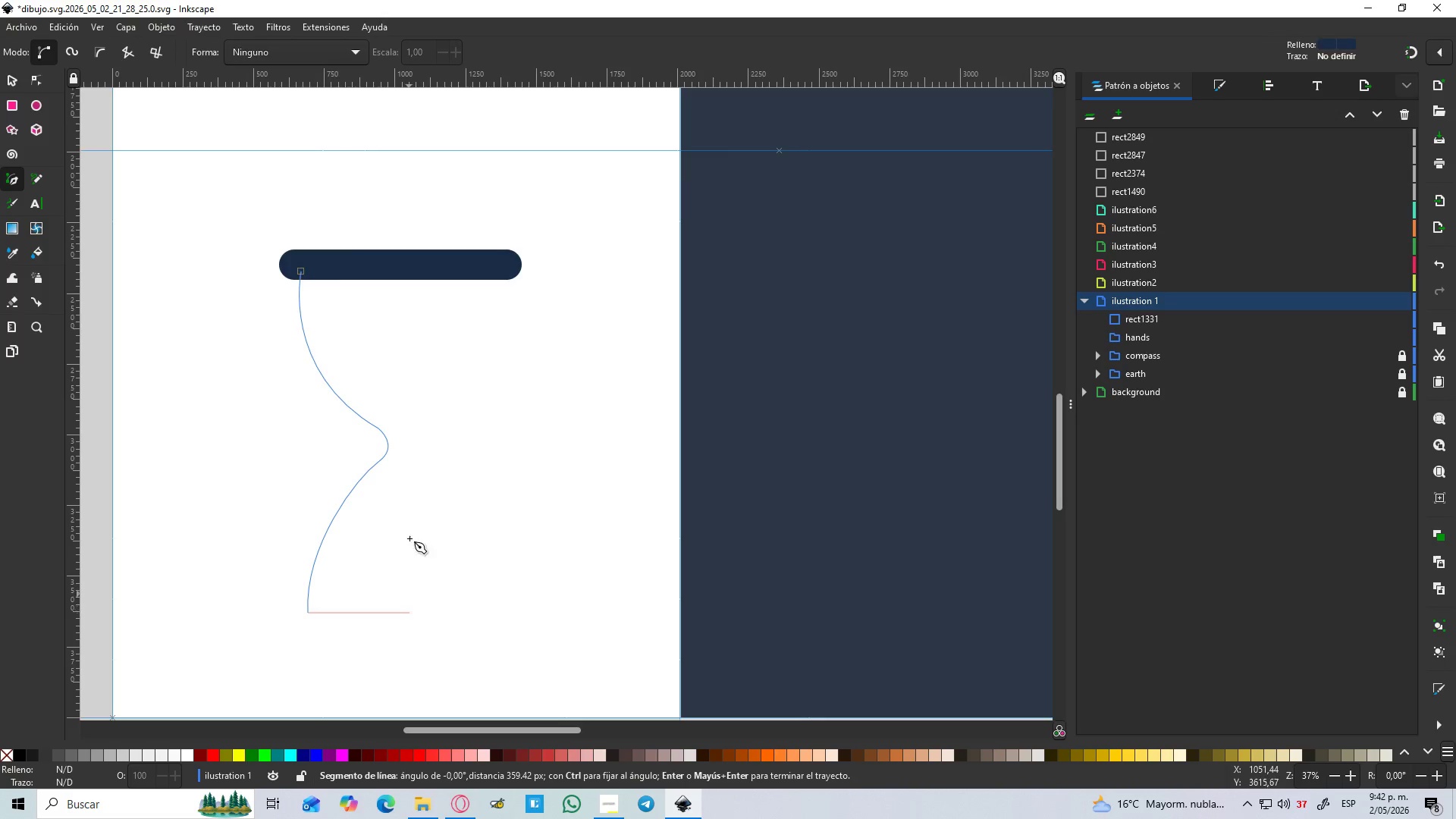 
hold_key(key=ControlLeft, duration=0.91)
 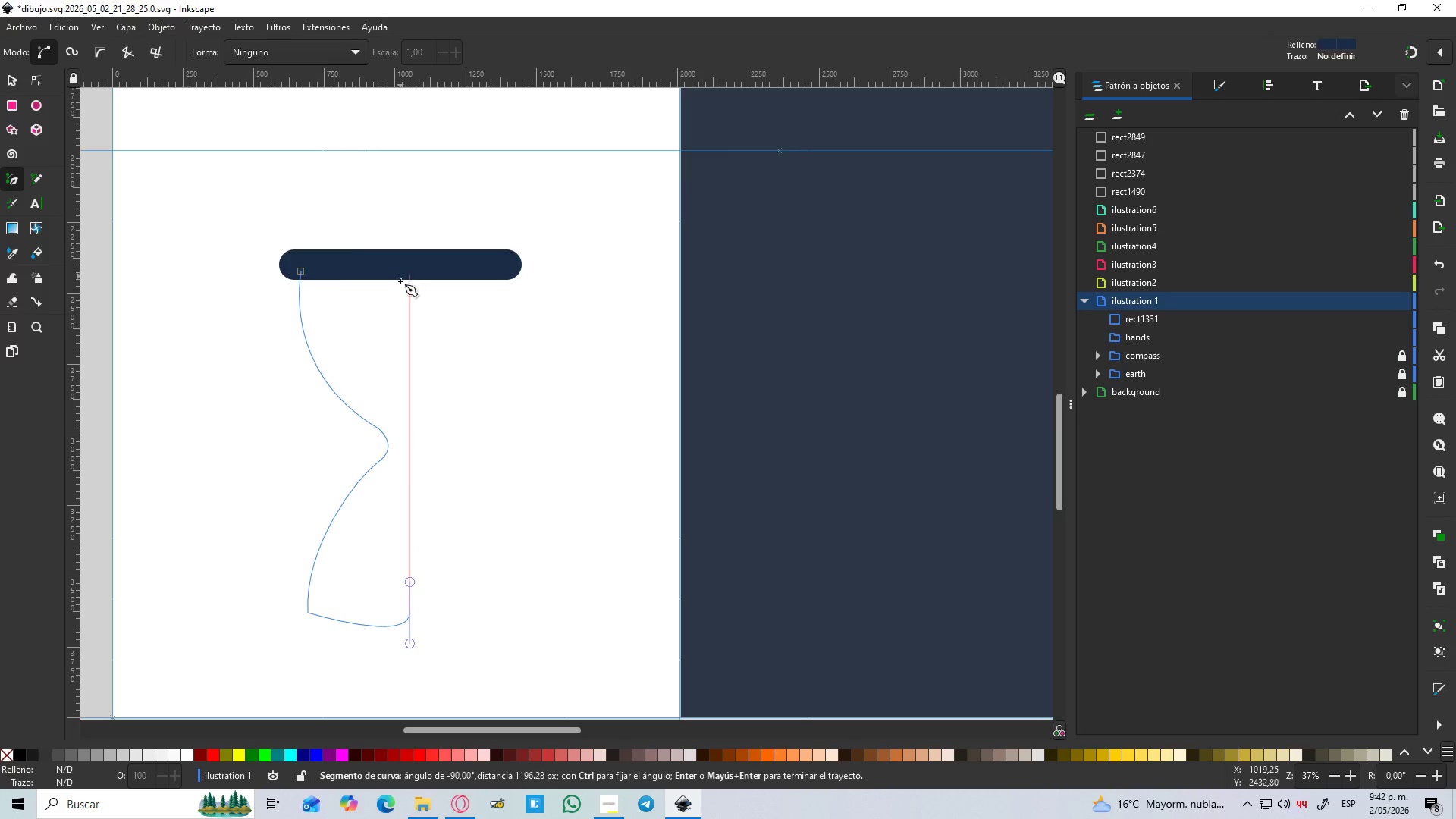 
key(Control+ControlLeft)
 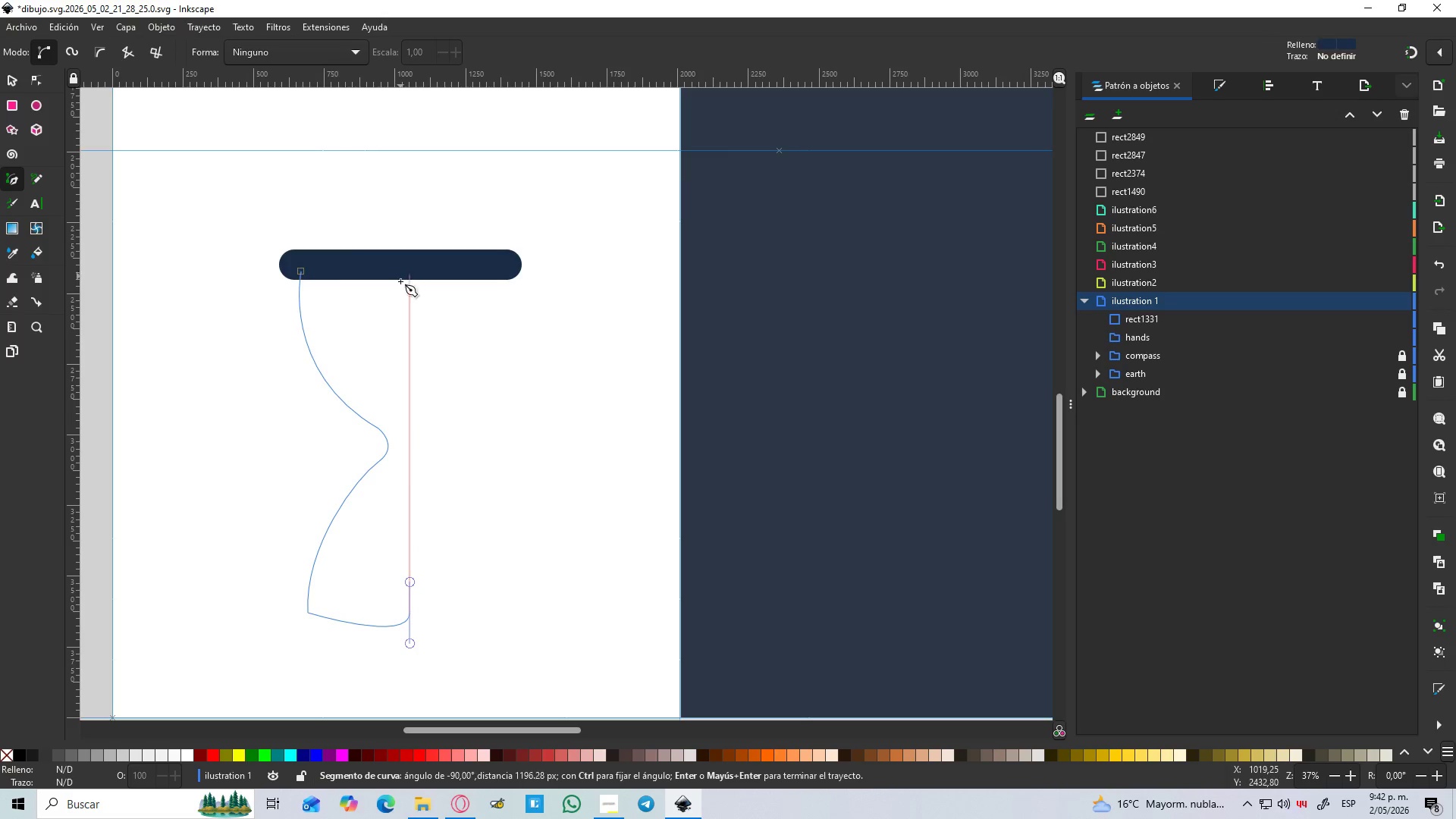 
key(Control+Z)
 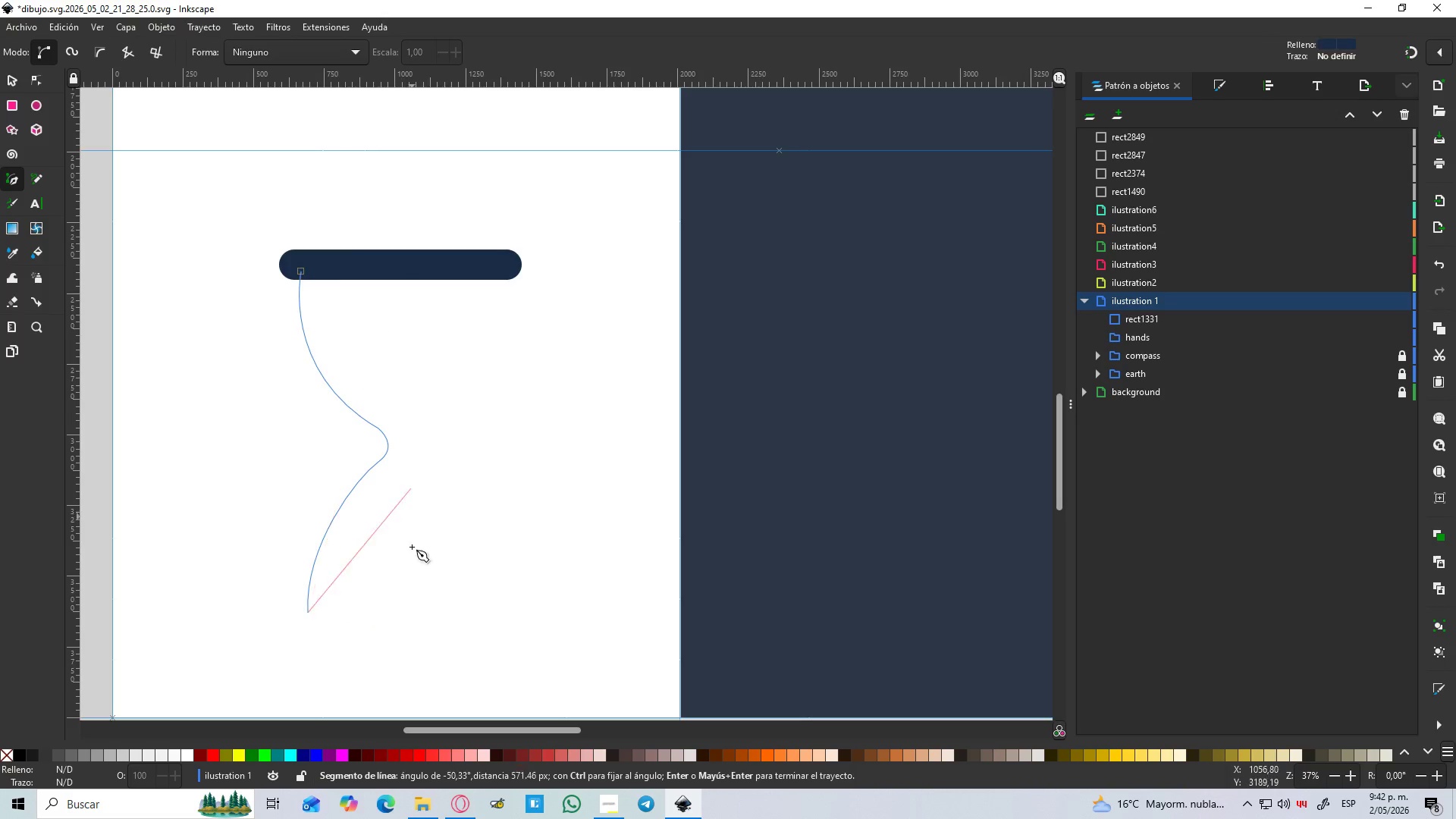 
hold_key(key=ControlLeft, duration=1.33)
 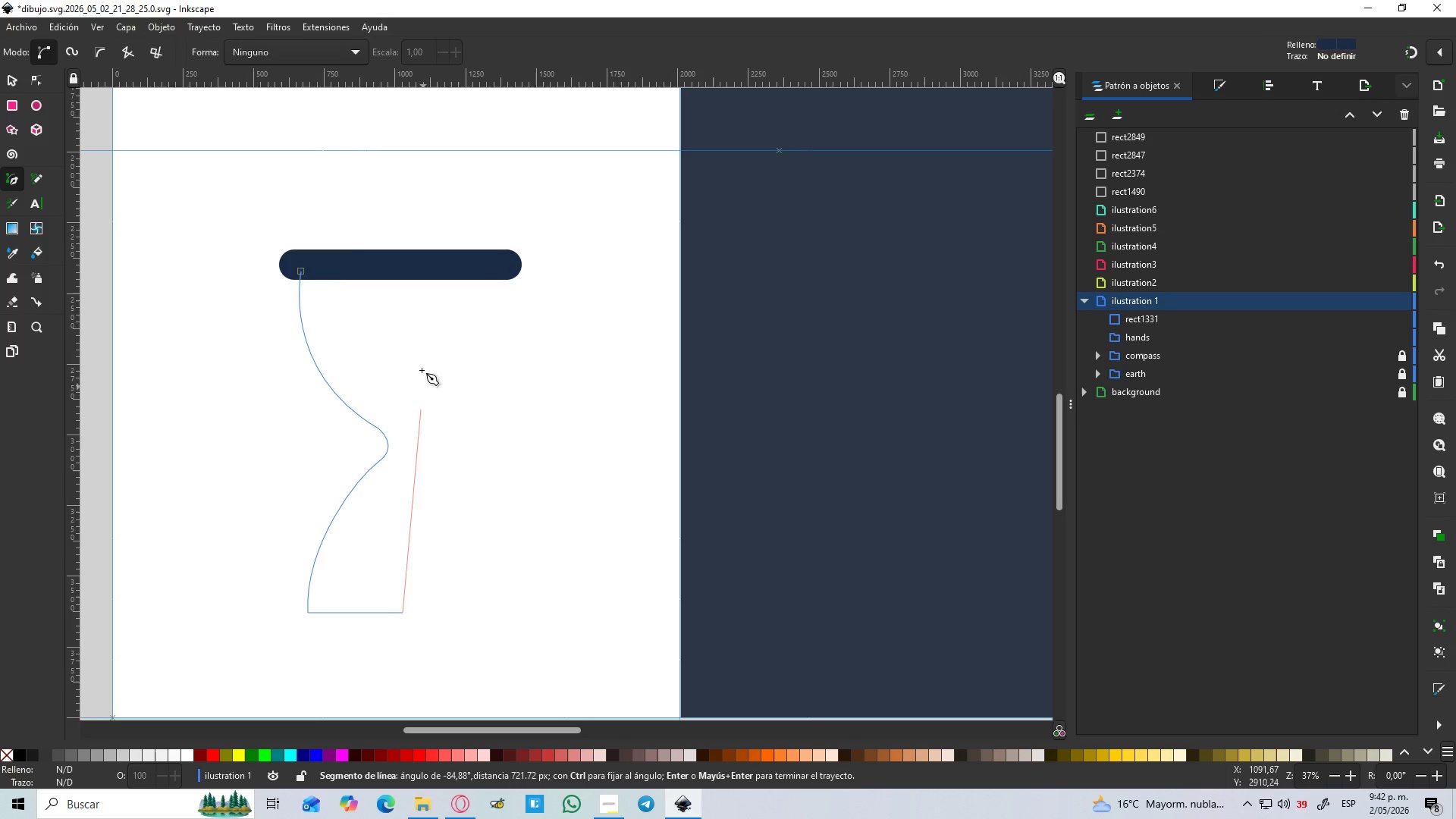 
hold_key(key=ControlLeft, duration=1.34)
left_click([402, 268])
 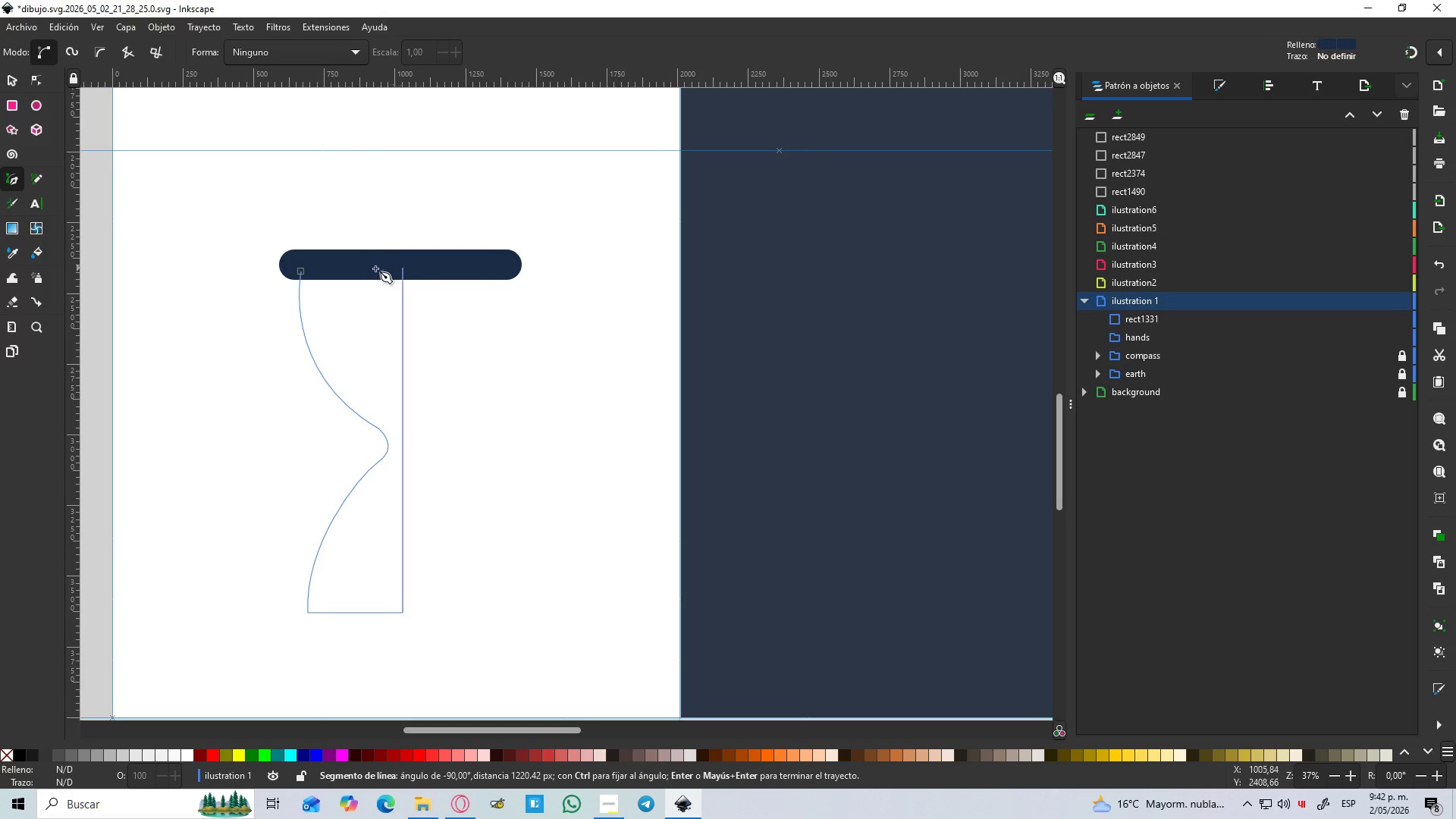 
hold_key(key=ControlLeft, duration=1.5)
left_click([301, 271])
 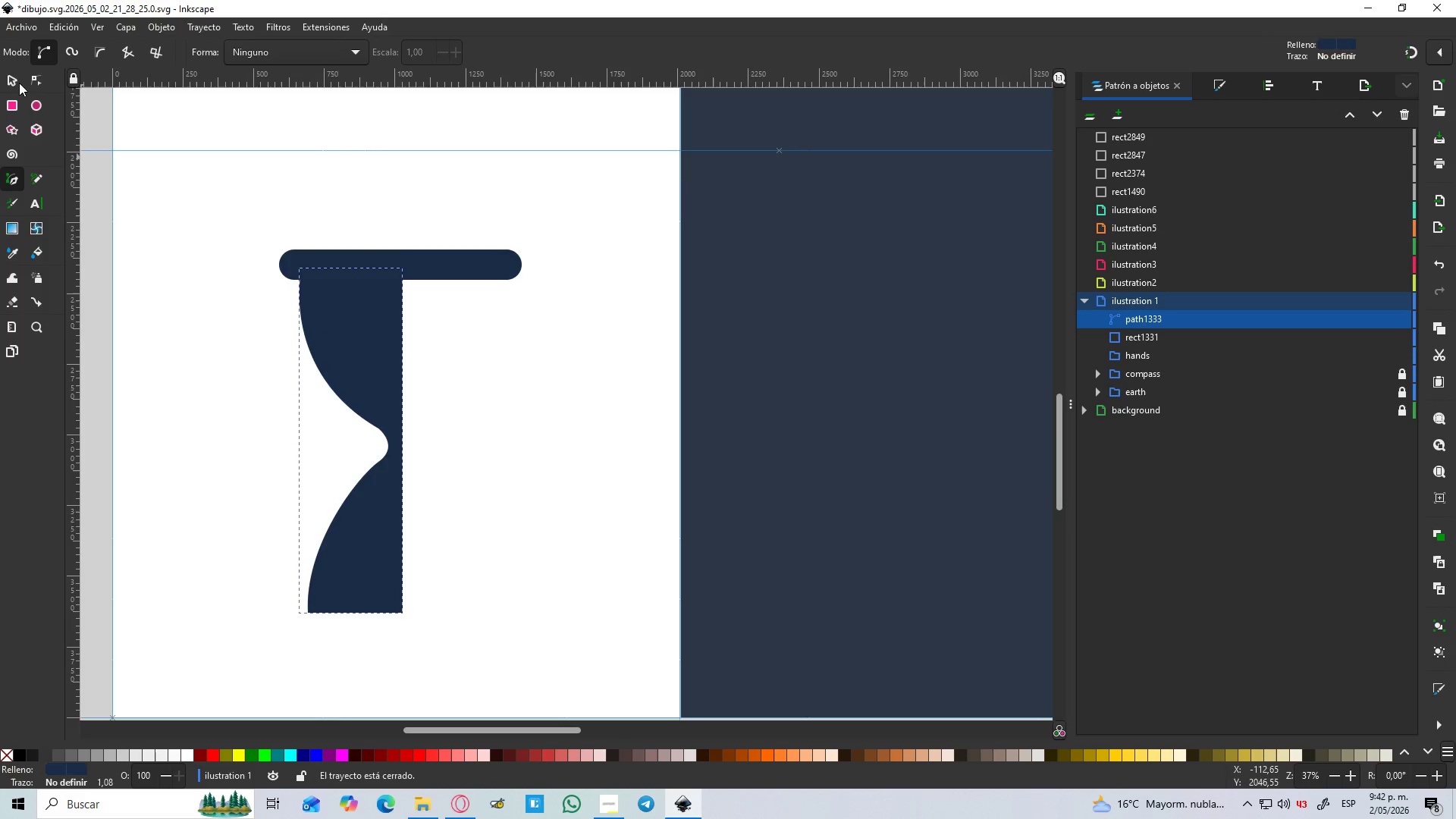 
left_click([16, 77])
 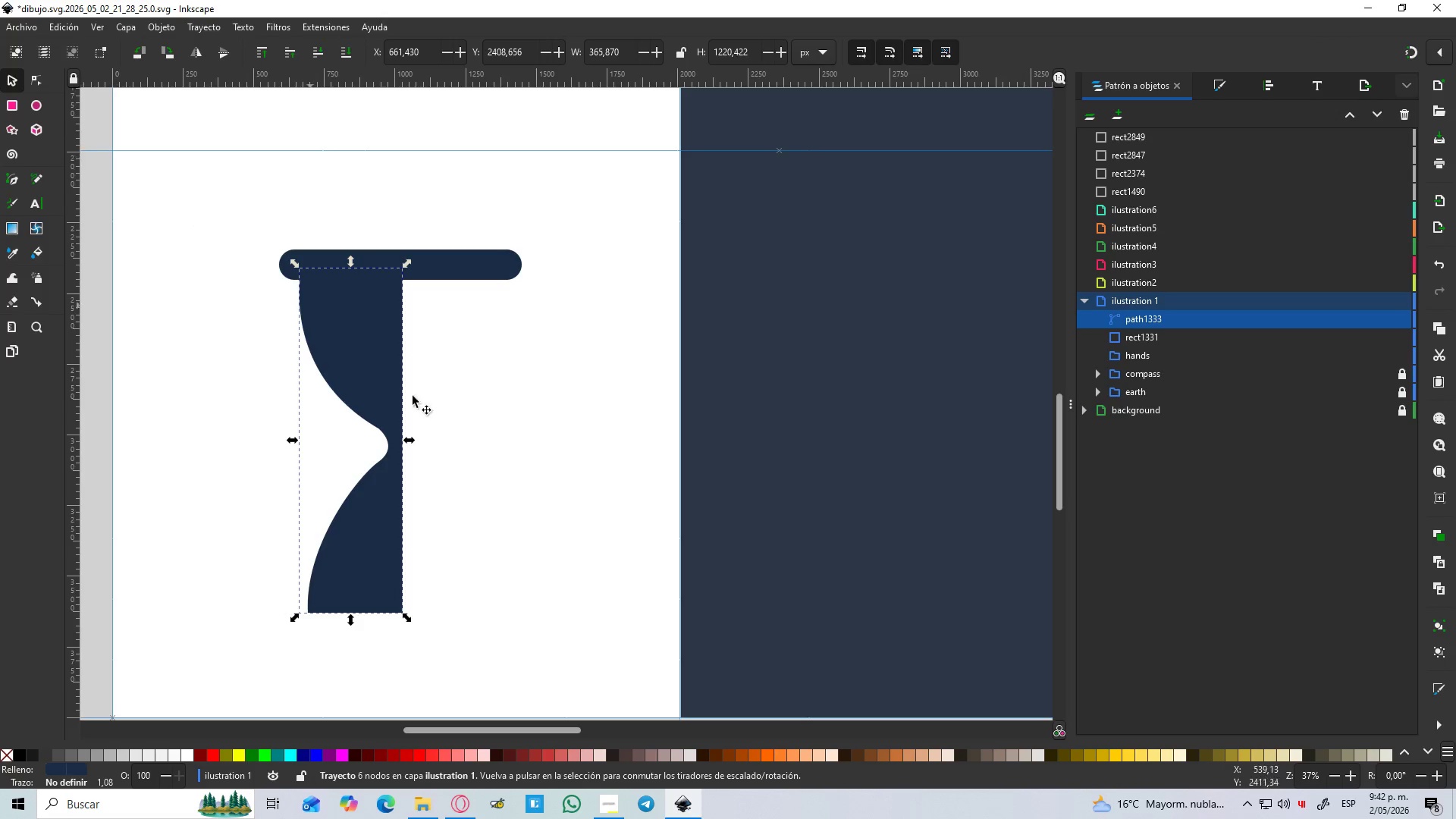 
key(Control+D)
 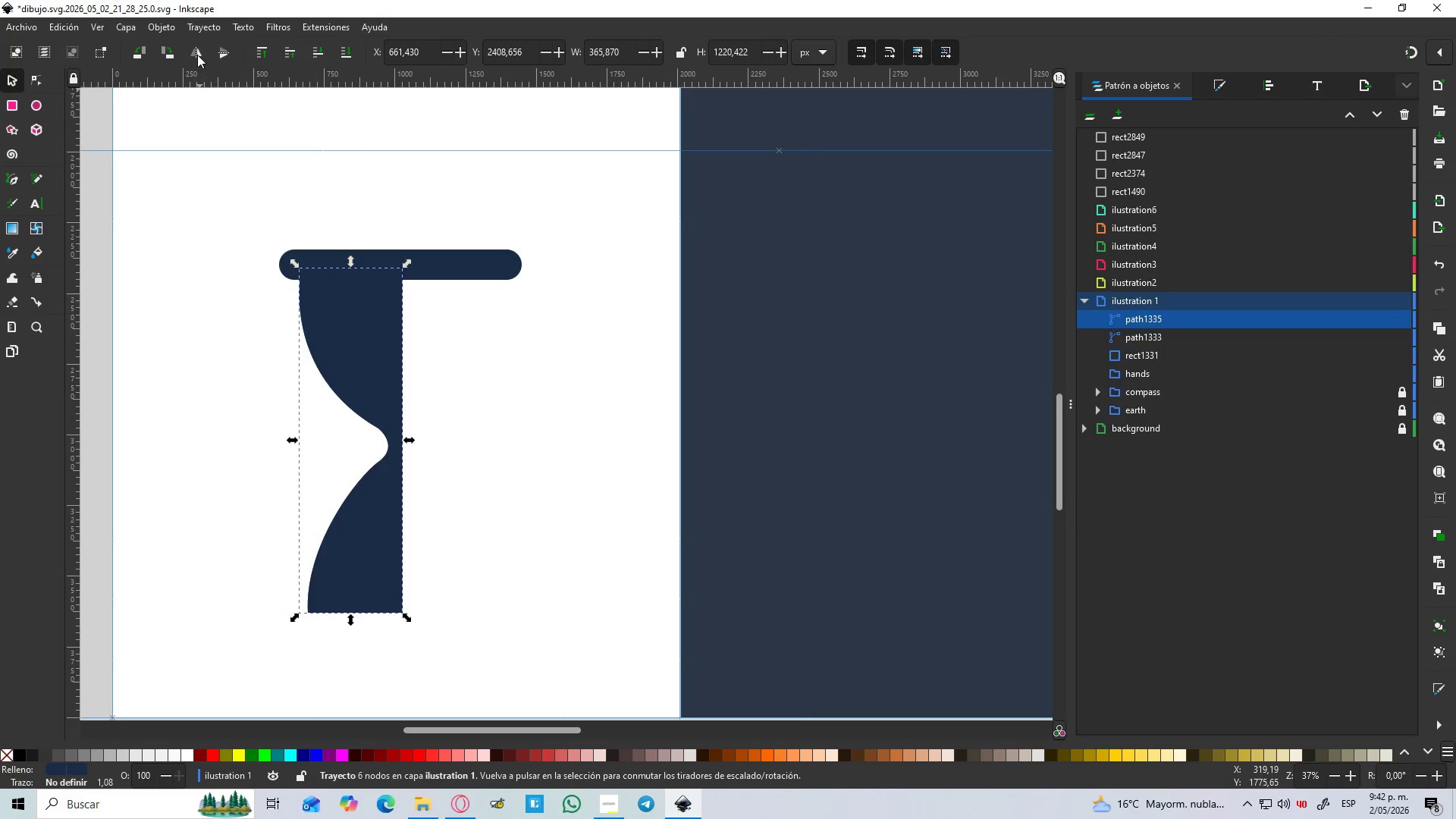 
left_click([197, 52])
 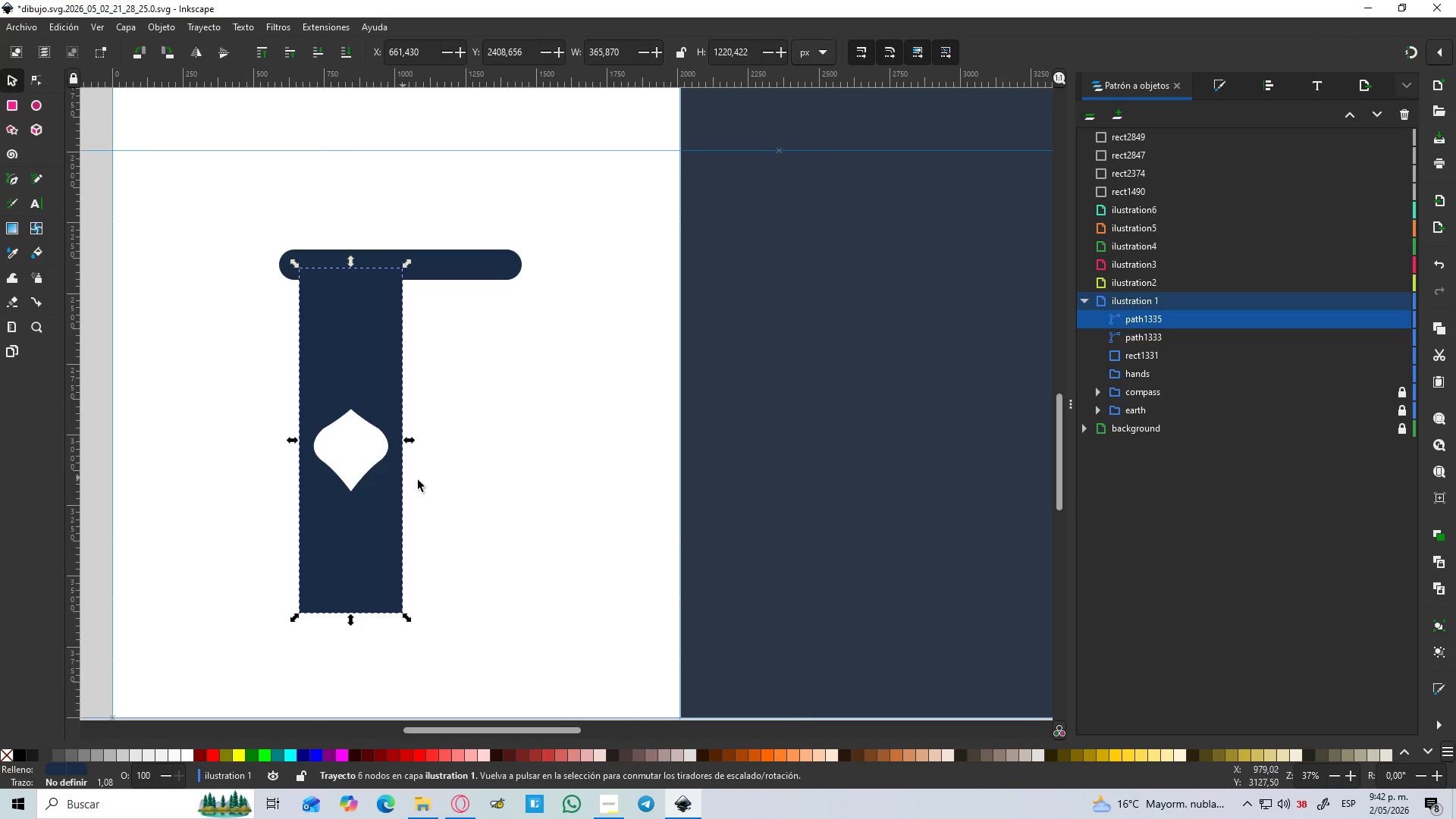 
left_click([406, 571])
 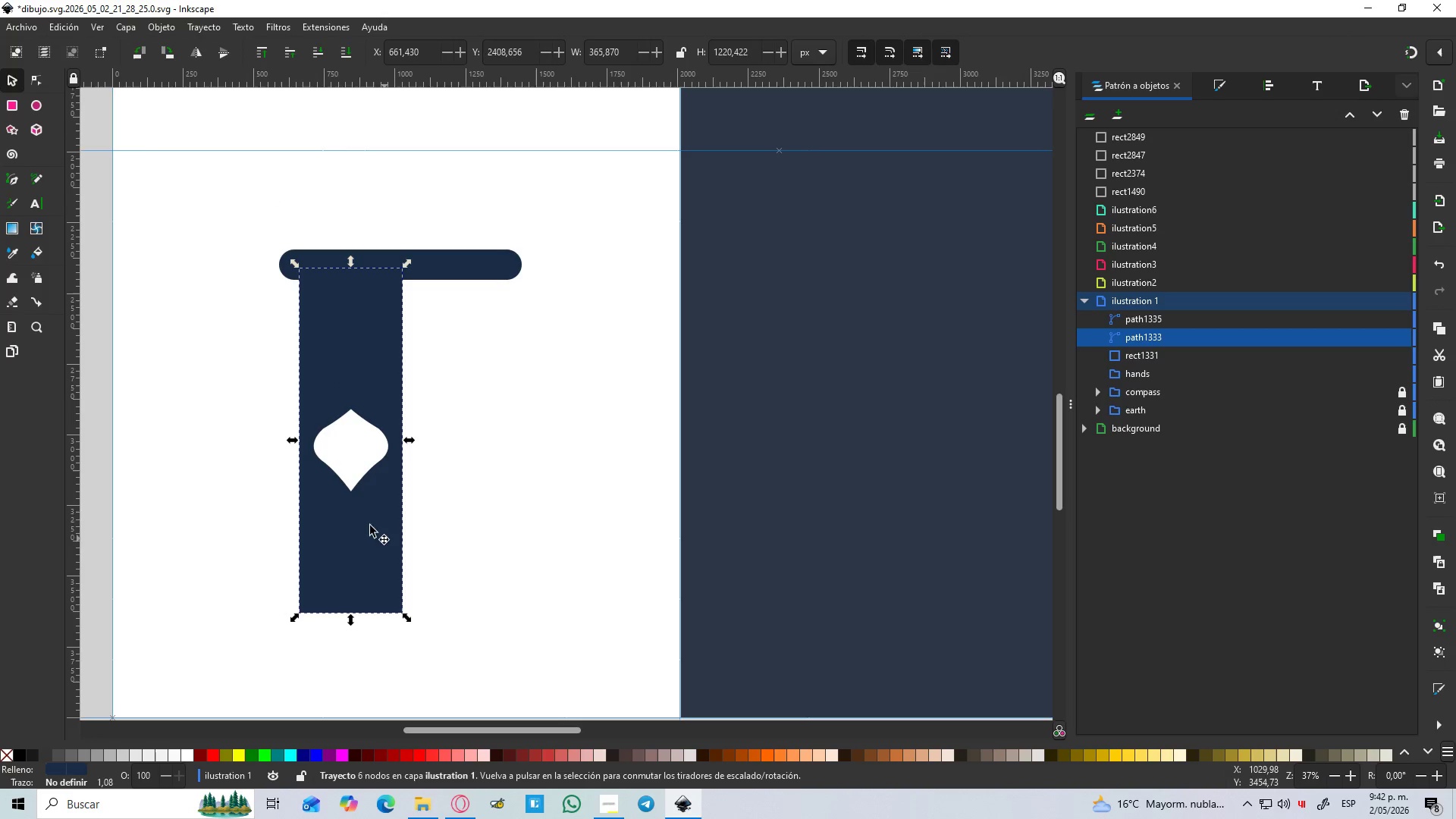 
hold_key(key=ShiftLeft, duration=0.77)
left_click([302, 468])
 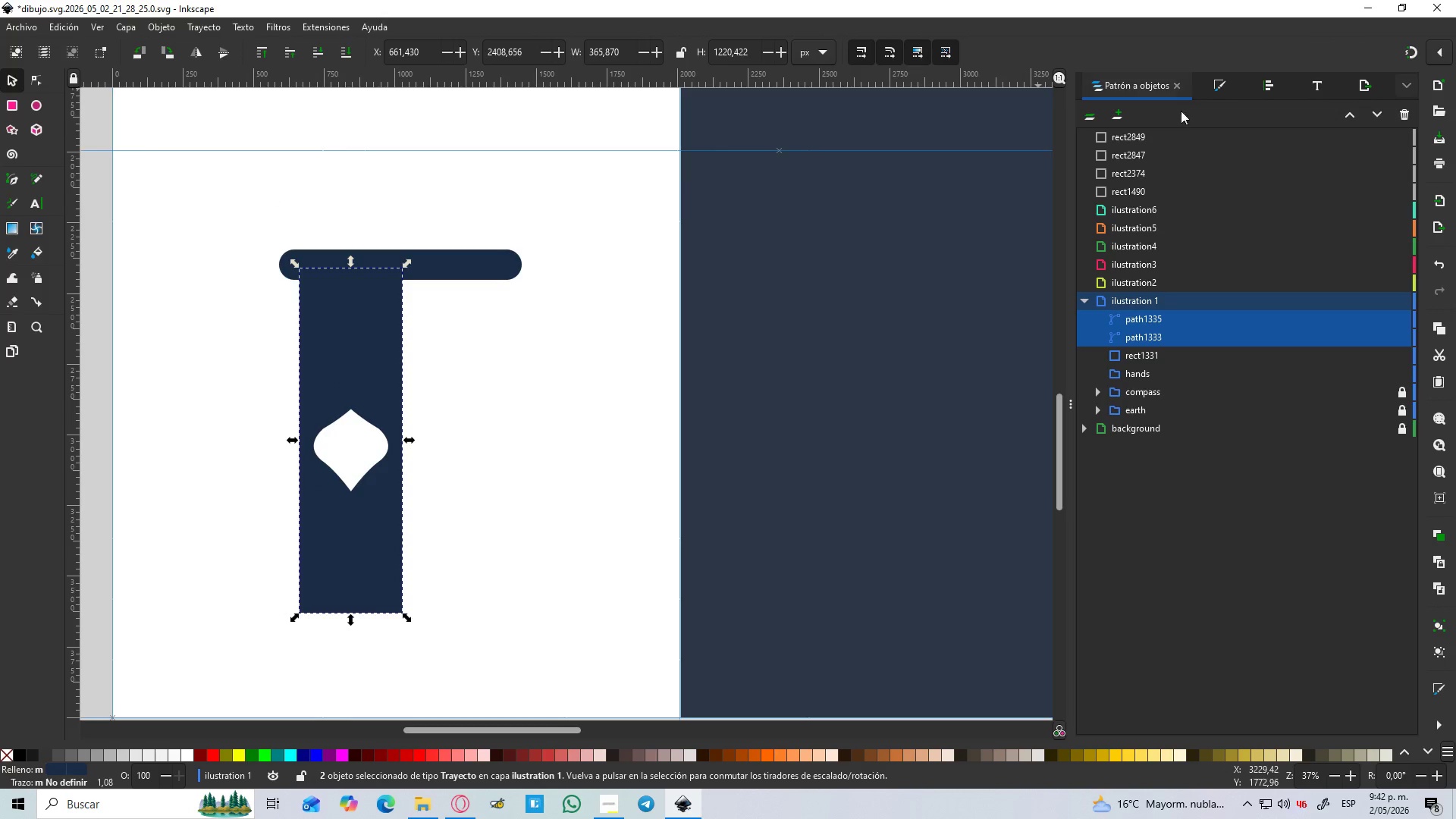 
left_click([1218, 91])
 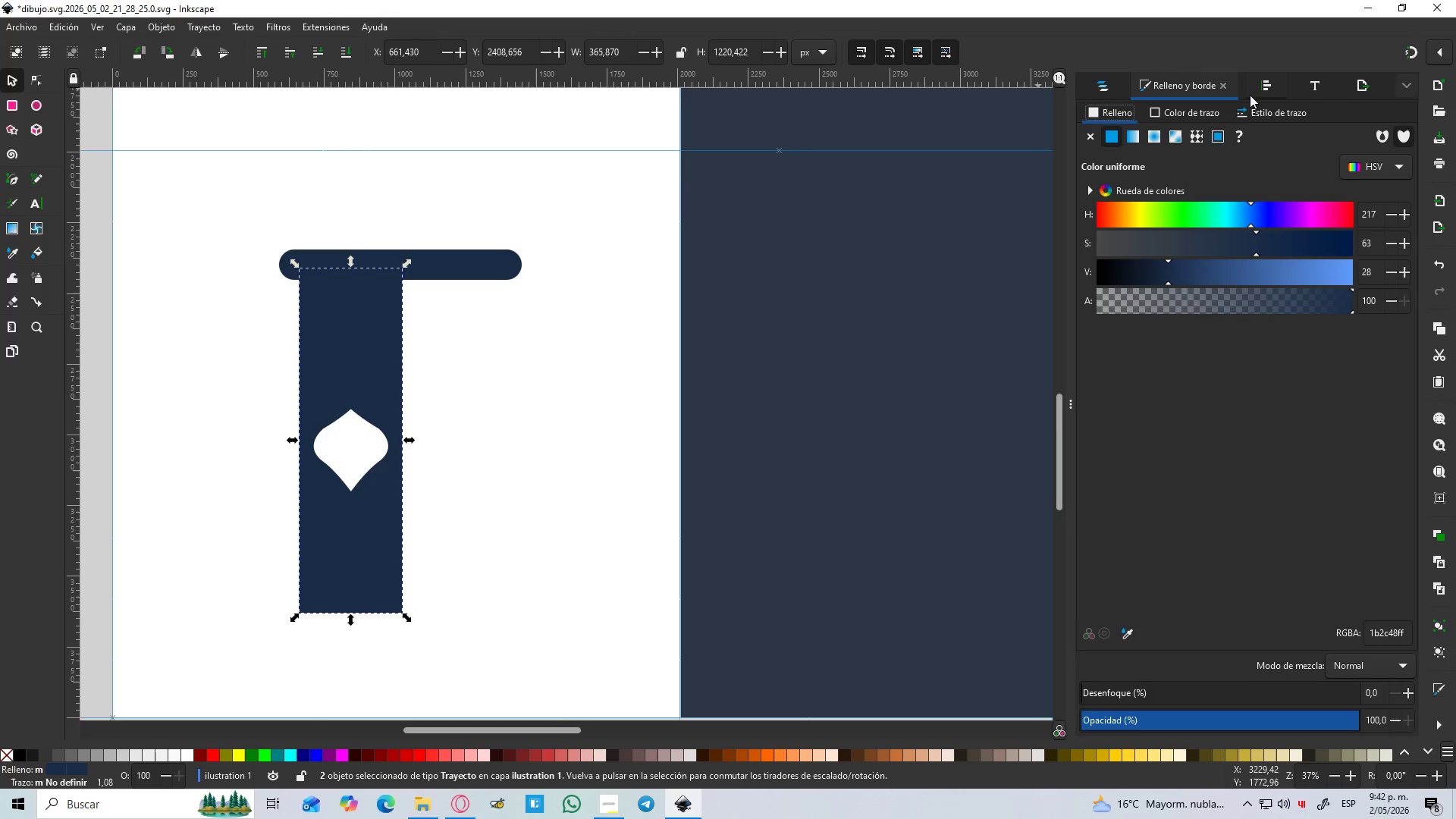 
left_click([1261, 84])
 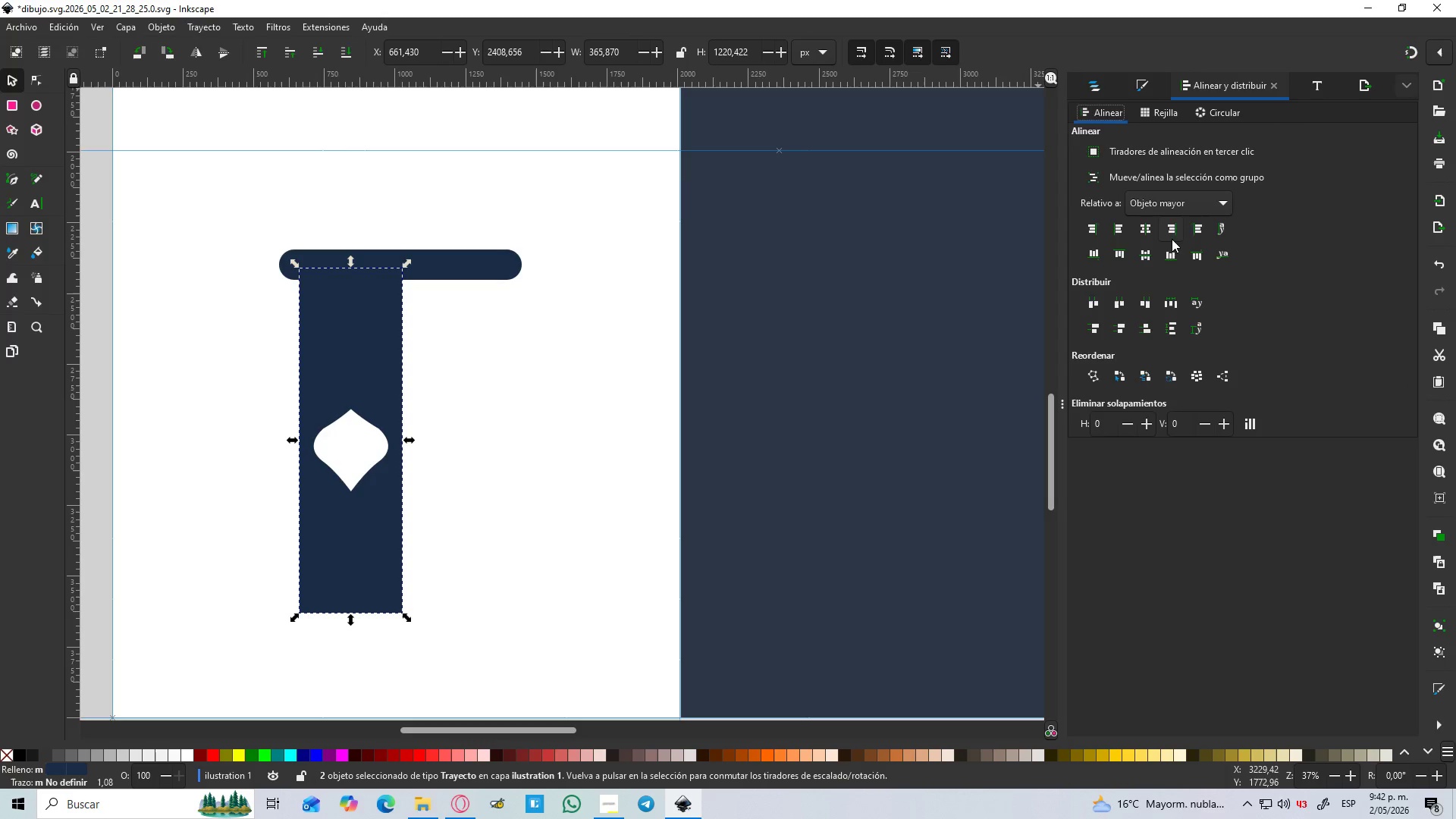 
left_click([1176, 231])
 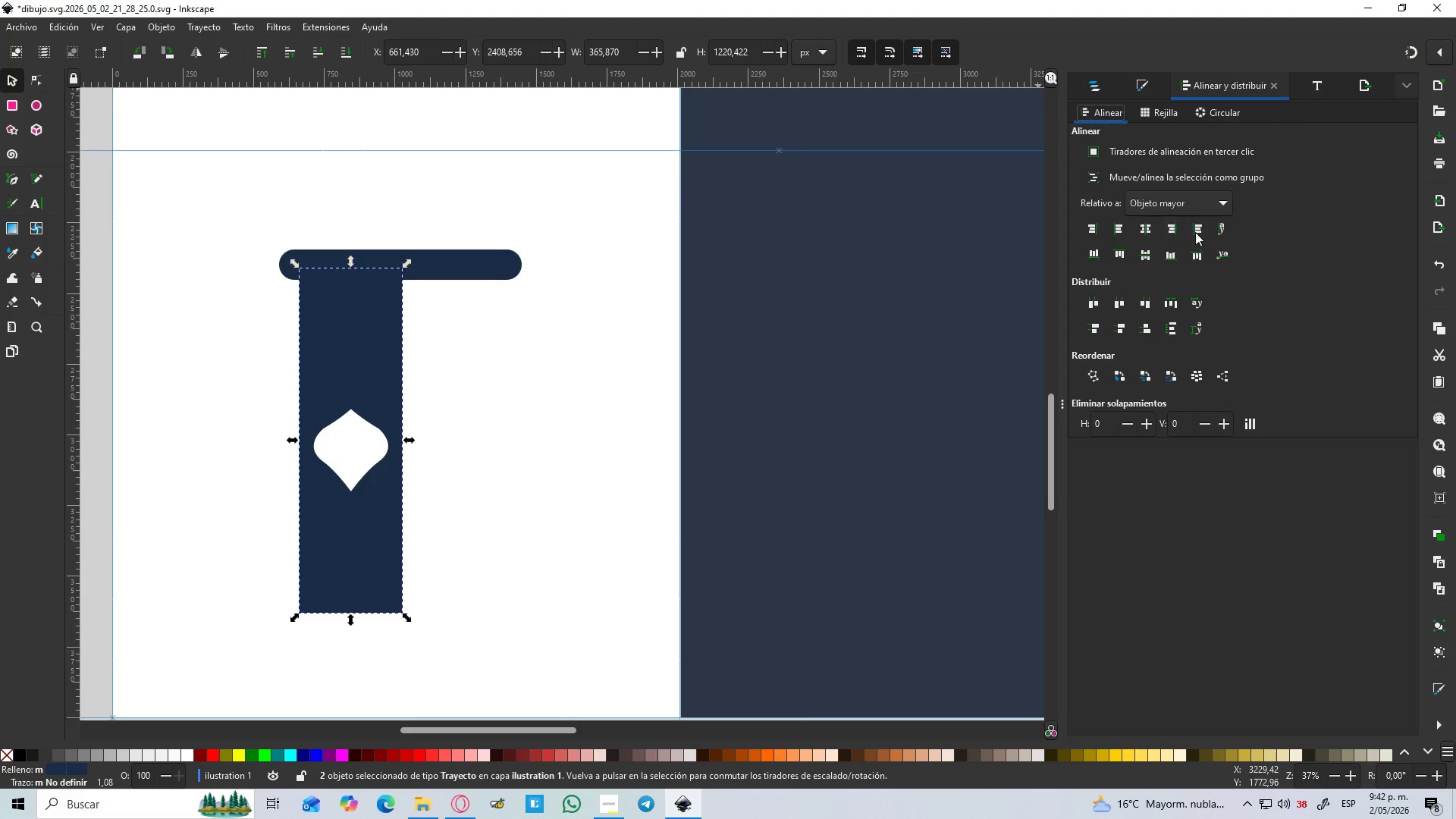 
left_click([1203, 228])
 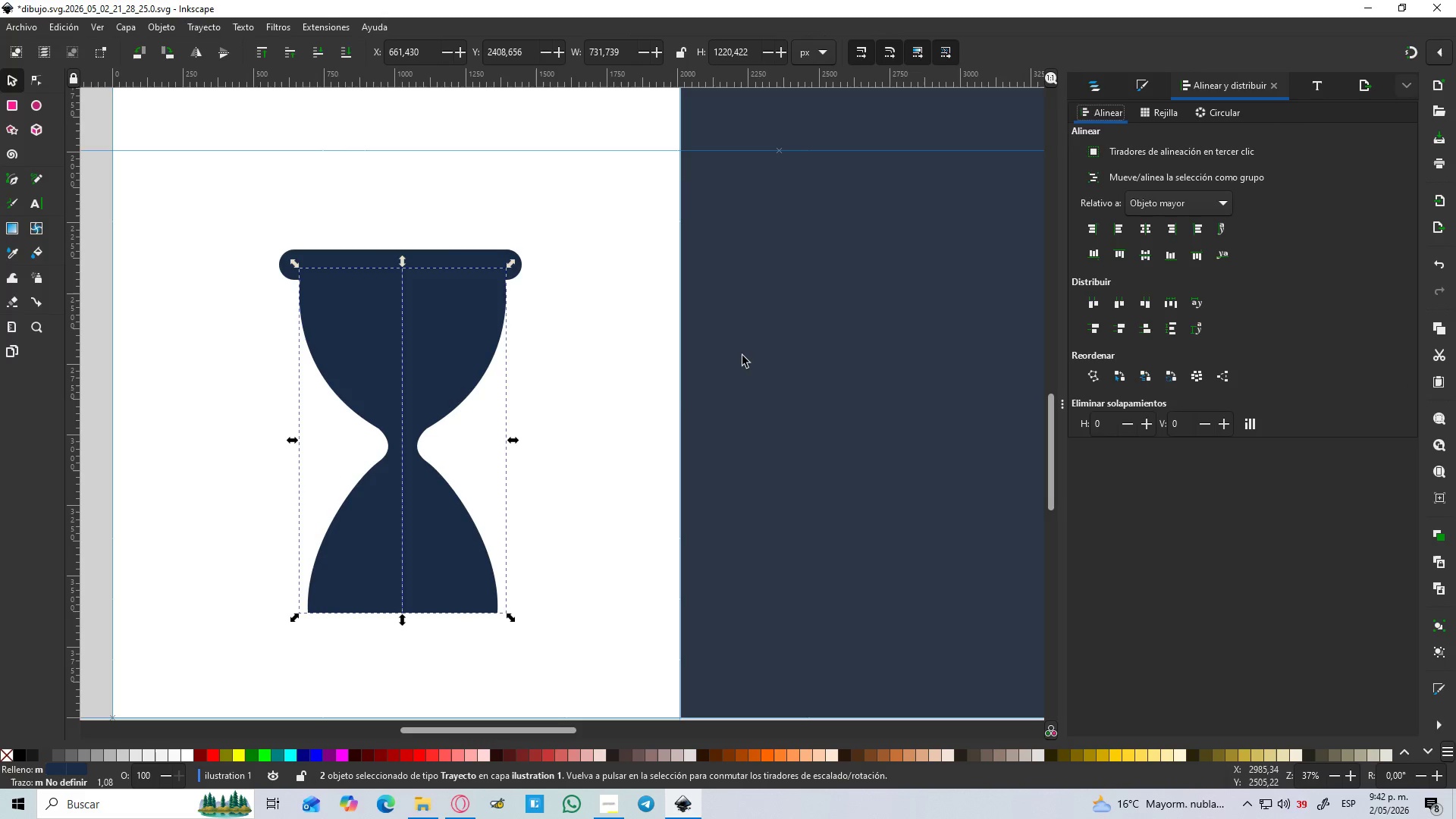 
left_click([685, 386])
 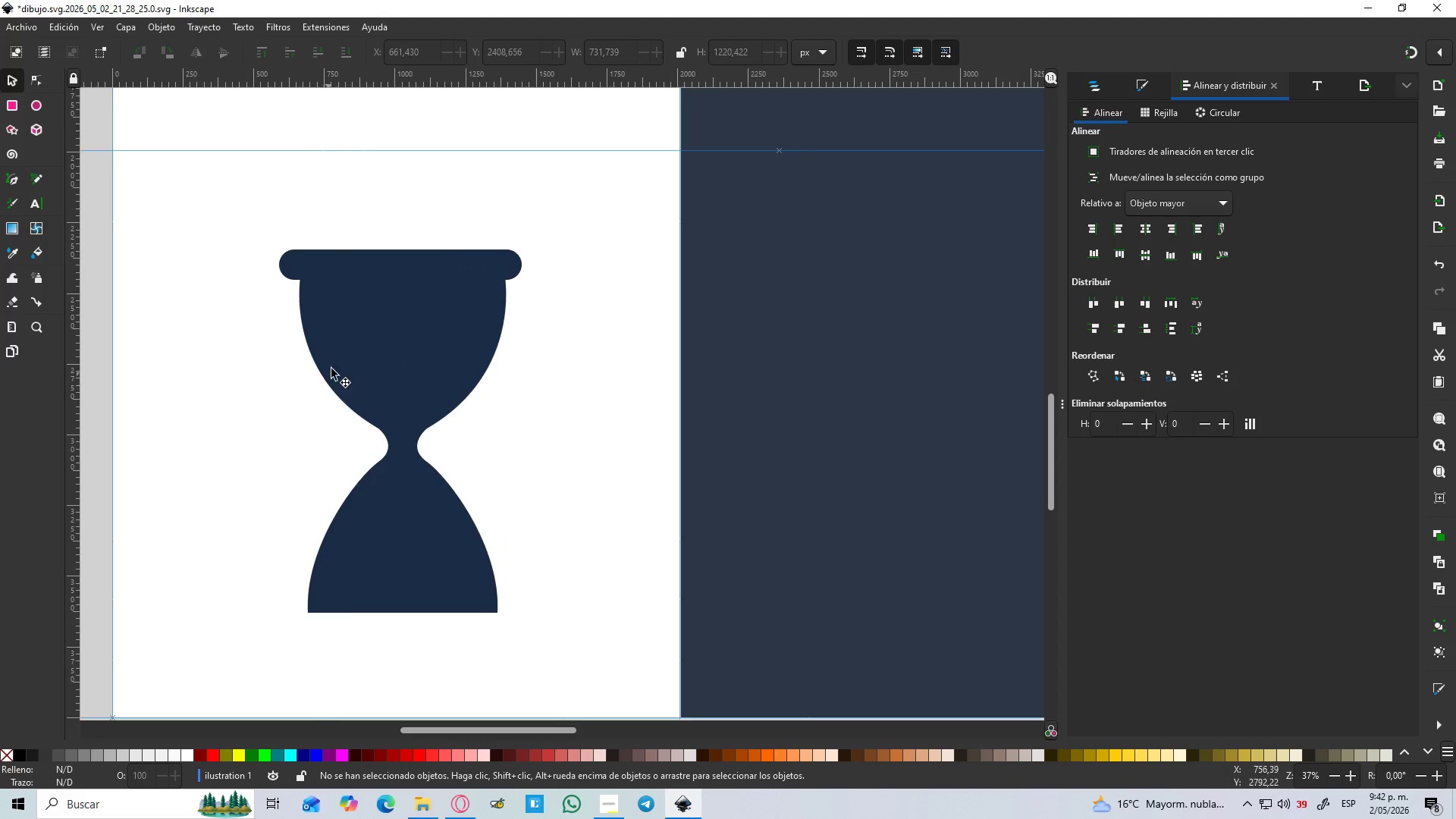 
left_click([350, 357])
 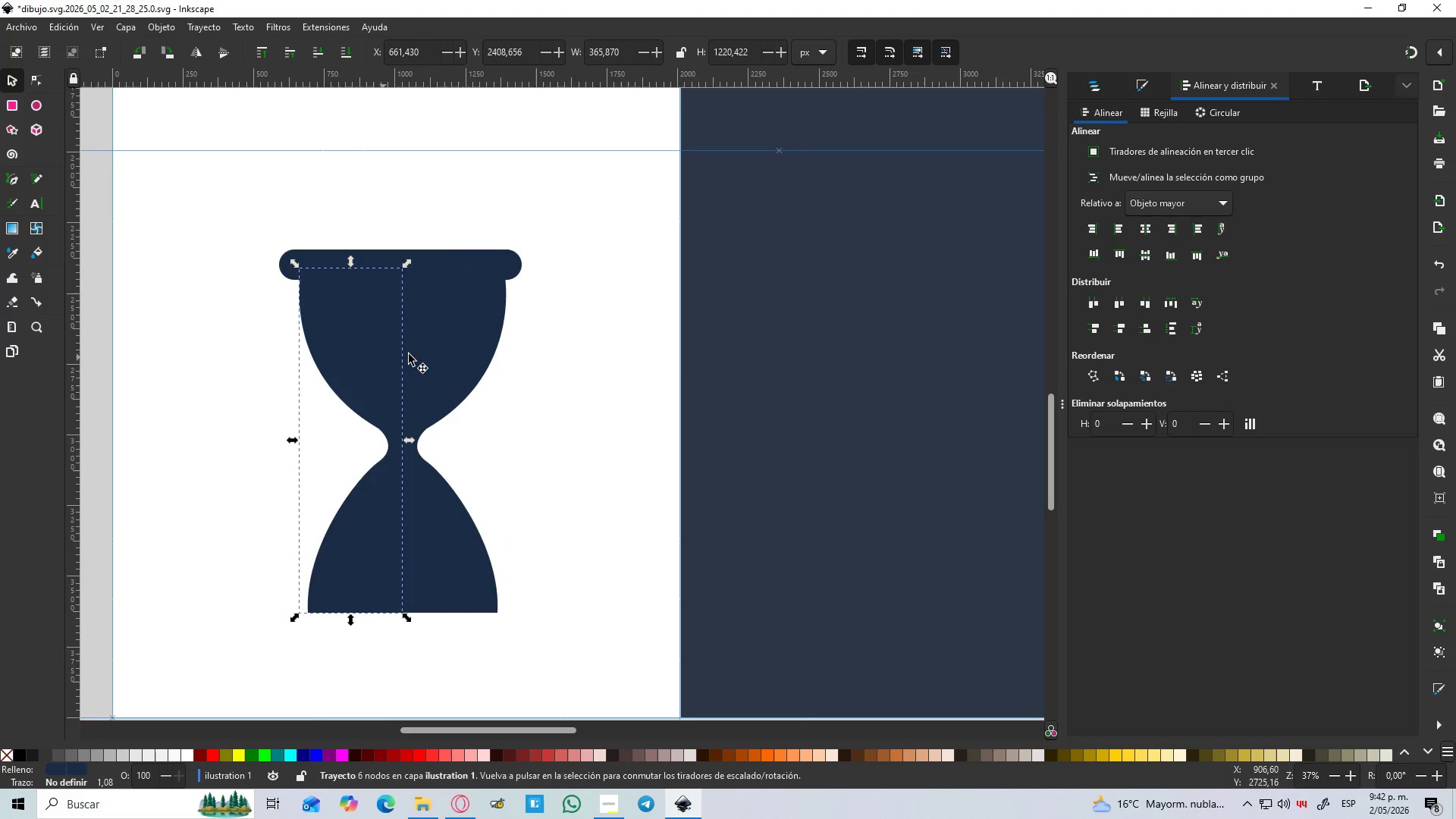 
hold_key(key=ShiftLeft, duration=0.55)
double_click([464, 334])
 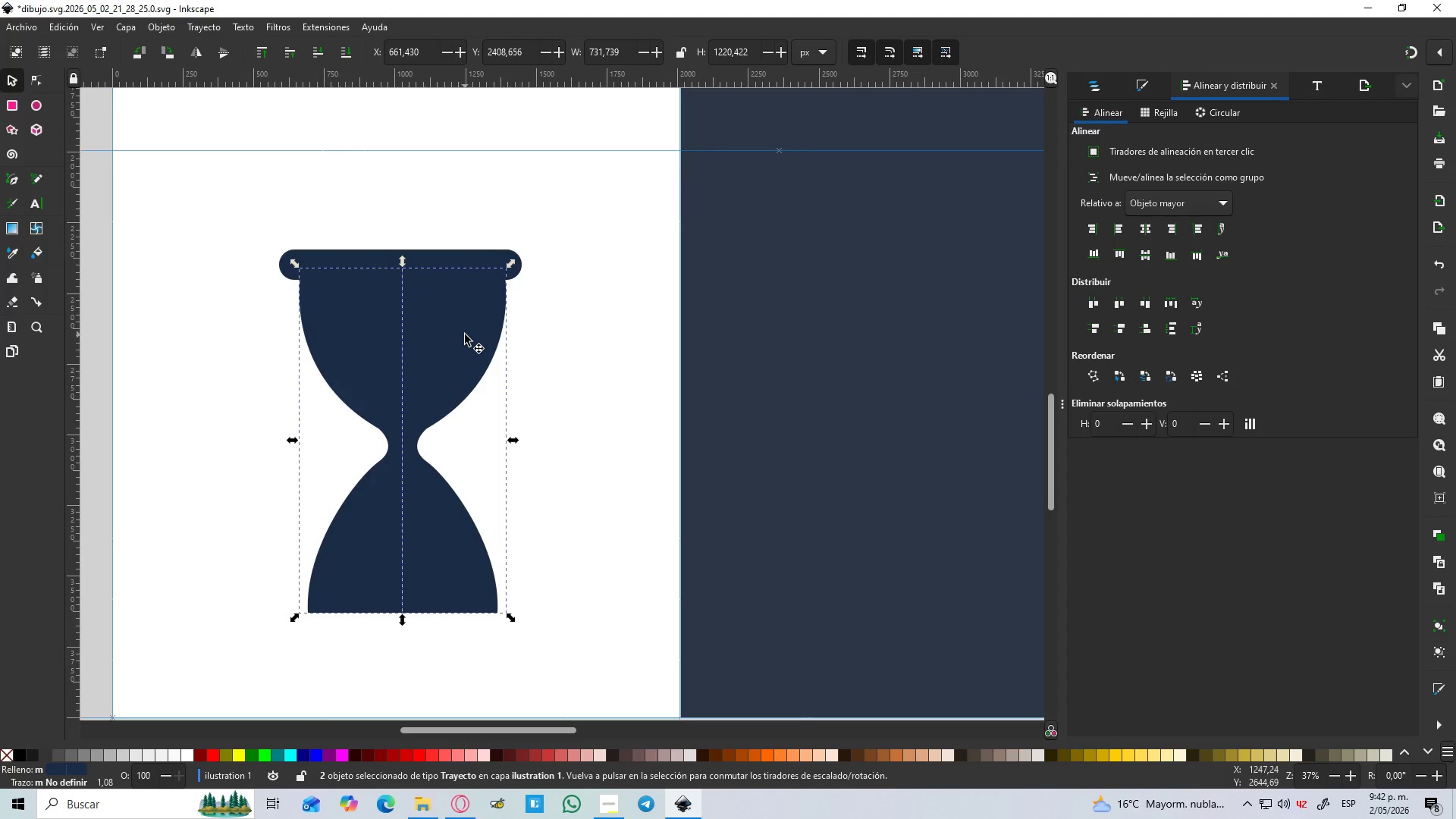 
key(Control+NumpadAdd)
 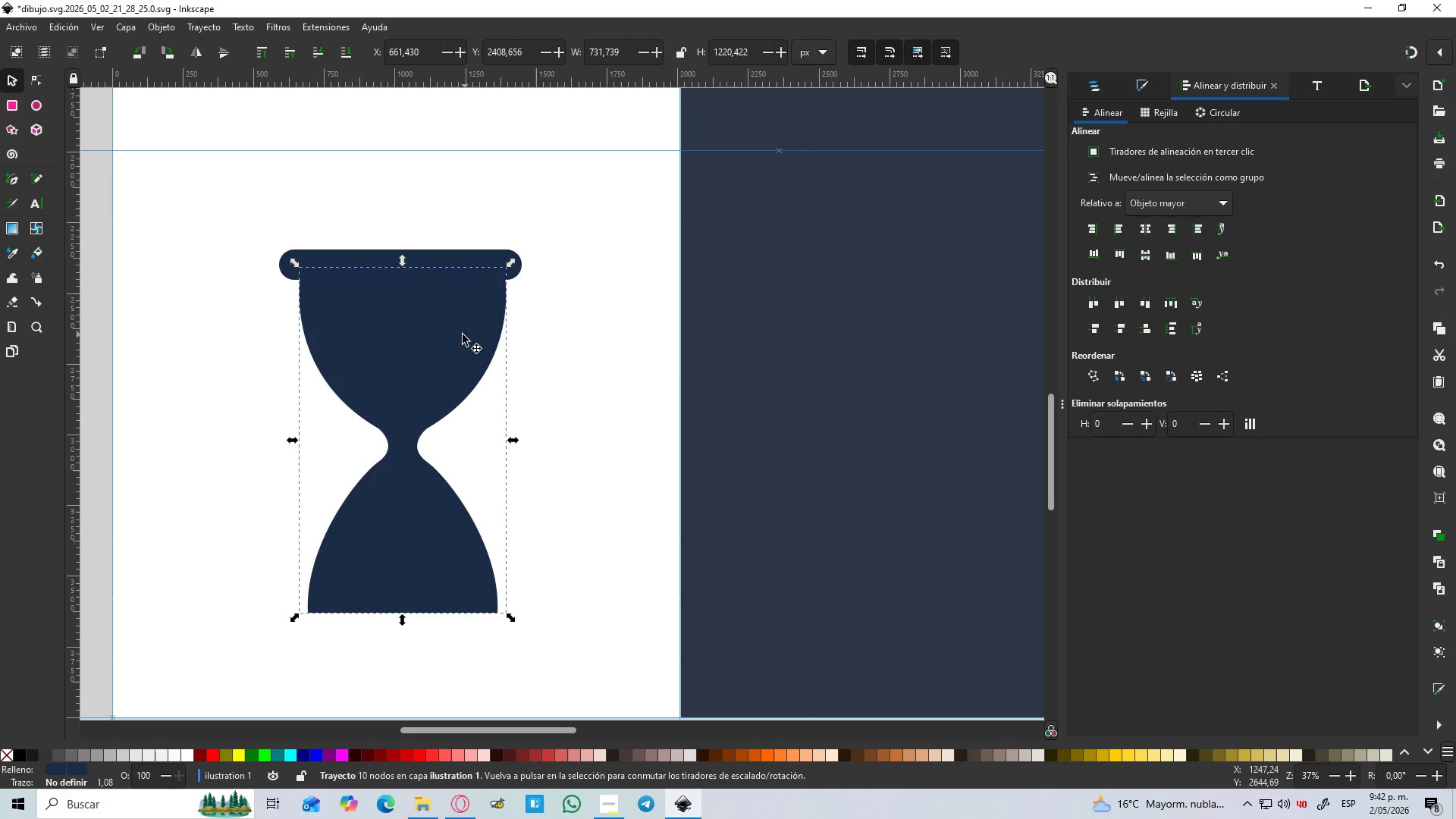 
left_click_drag(start_coordinate=[439, 341], to_coordinate=[435, 341])
 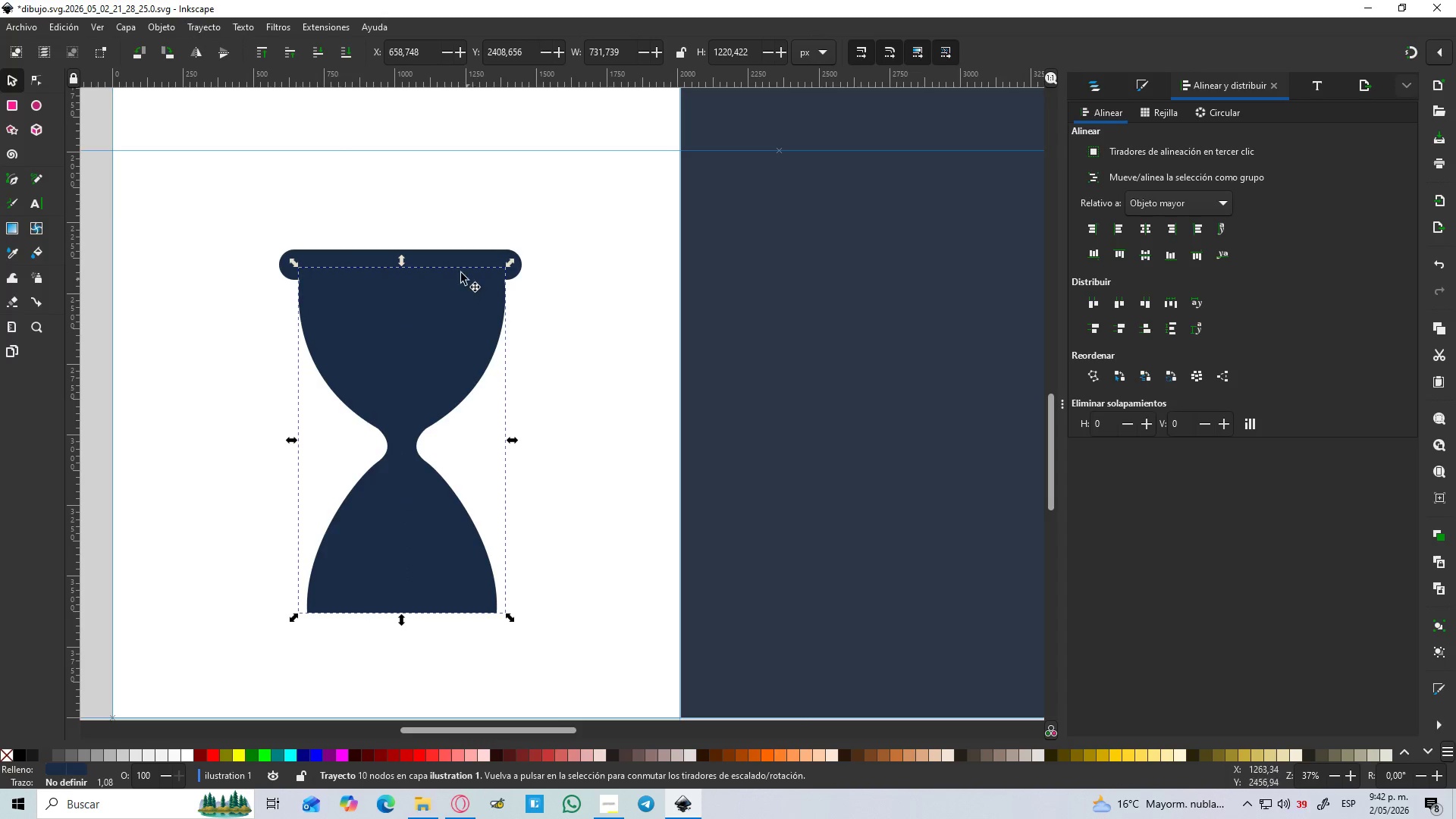 
hold_key(key=ShiftLeft, duration=0.55)
left_click([457, 255])
 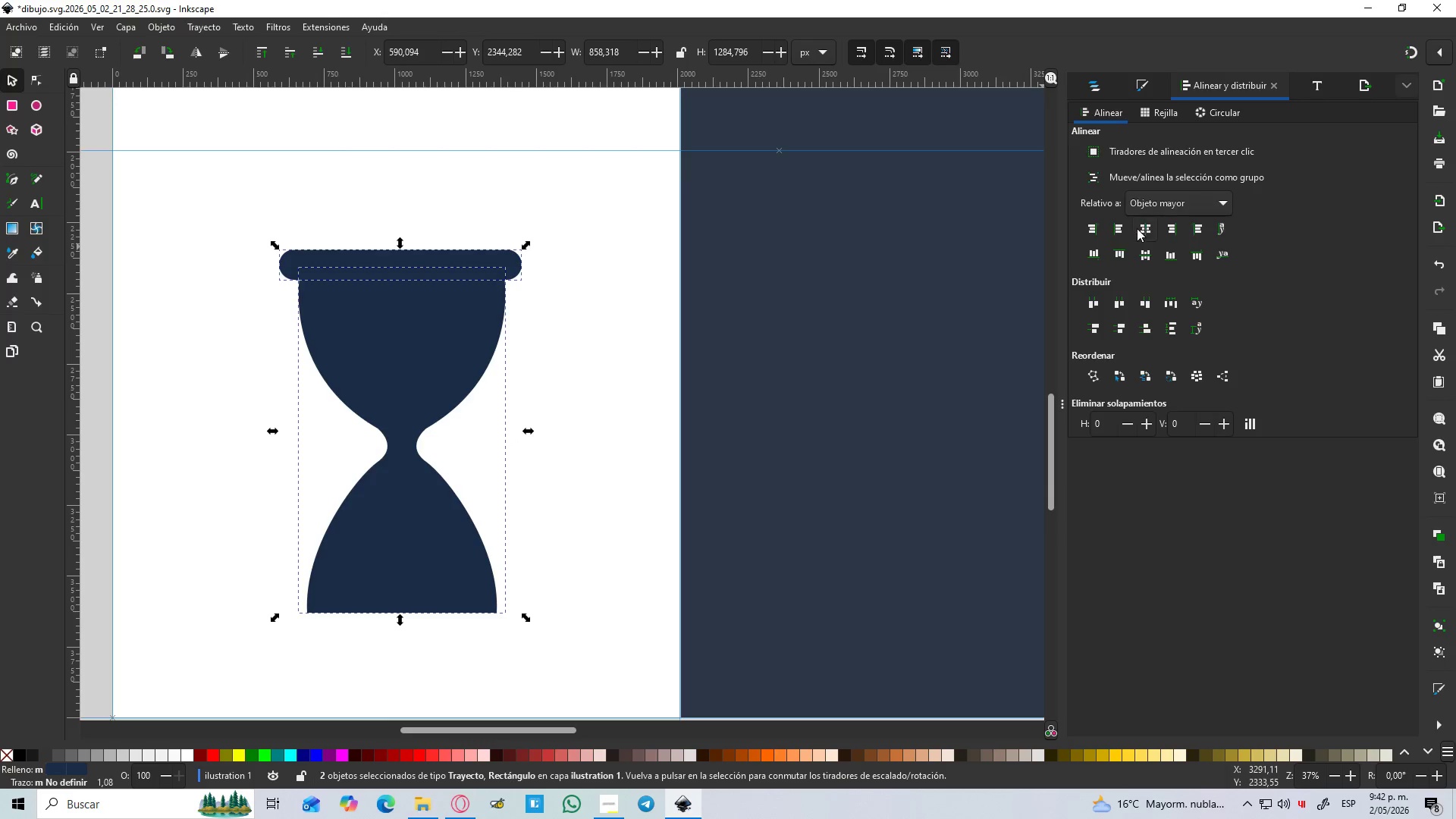 
left_click([1143, 229])
 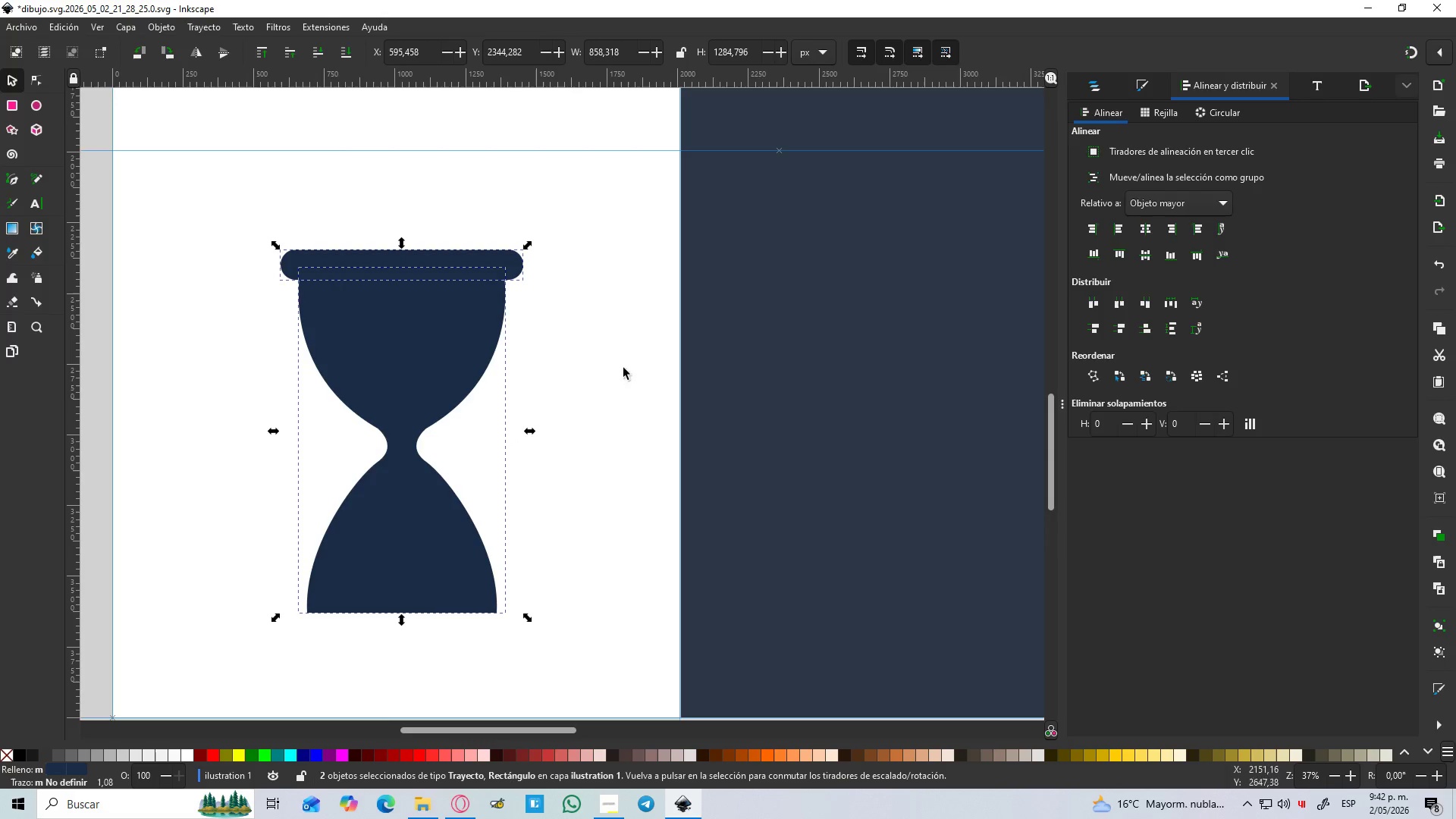 
left_click([563, 397])
 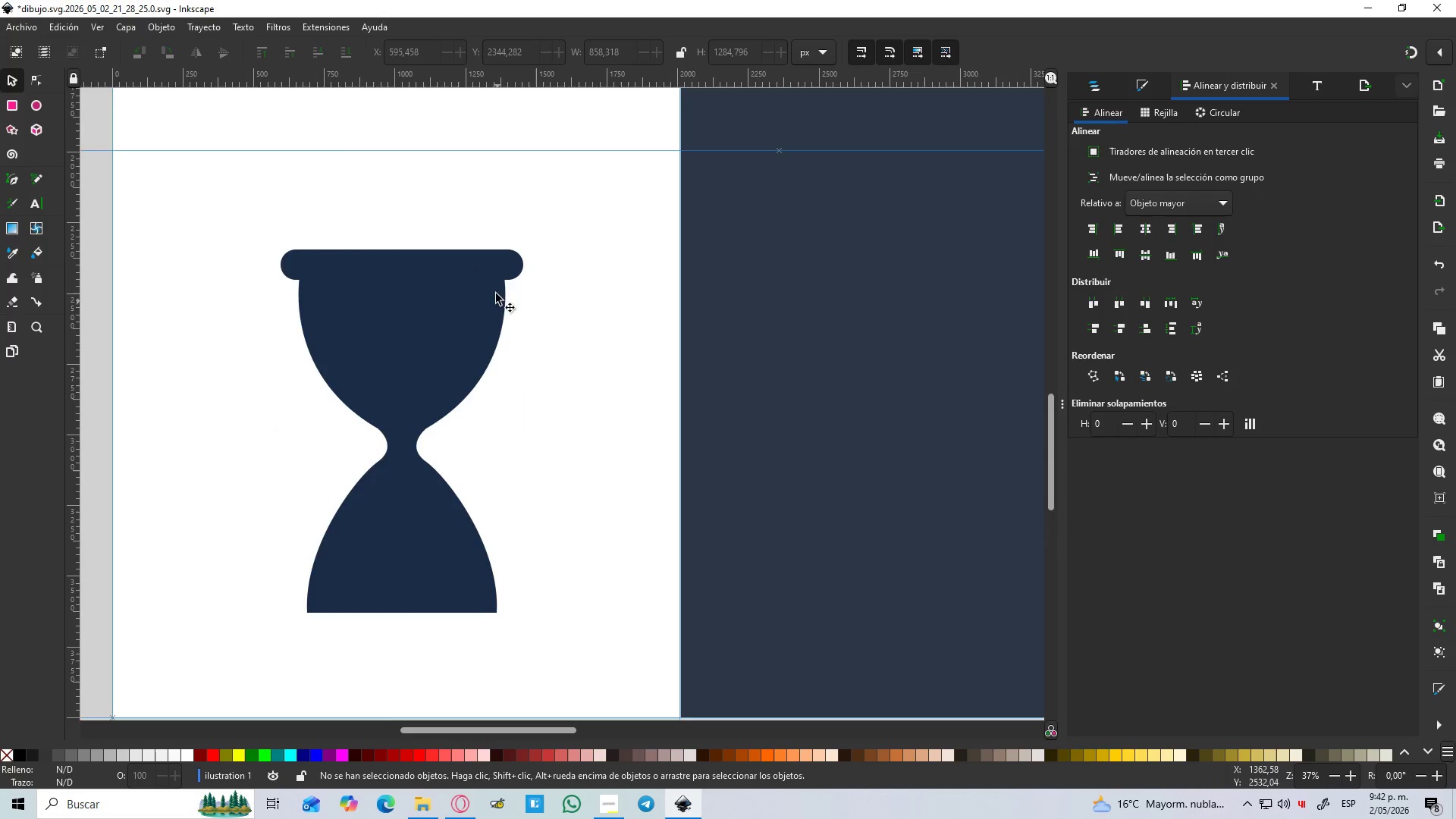 
left_click([481, 269])
 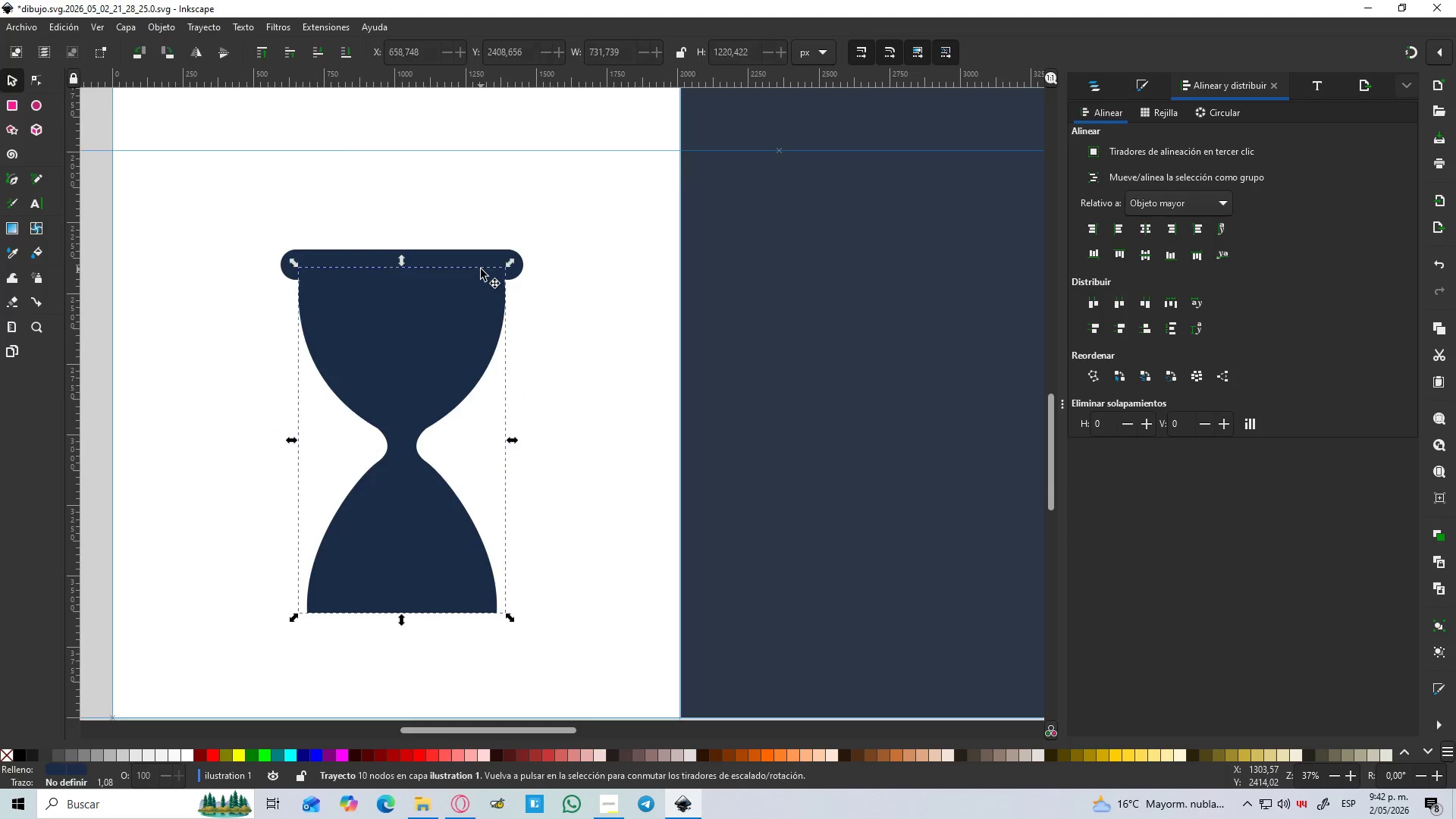 
hold_key(key=ControlLeft, duration=0.61)
 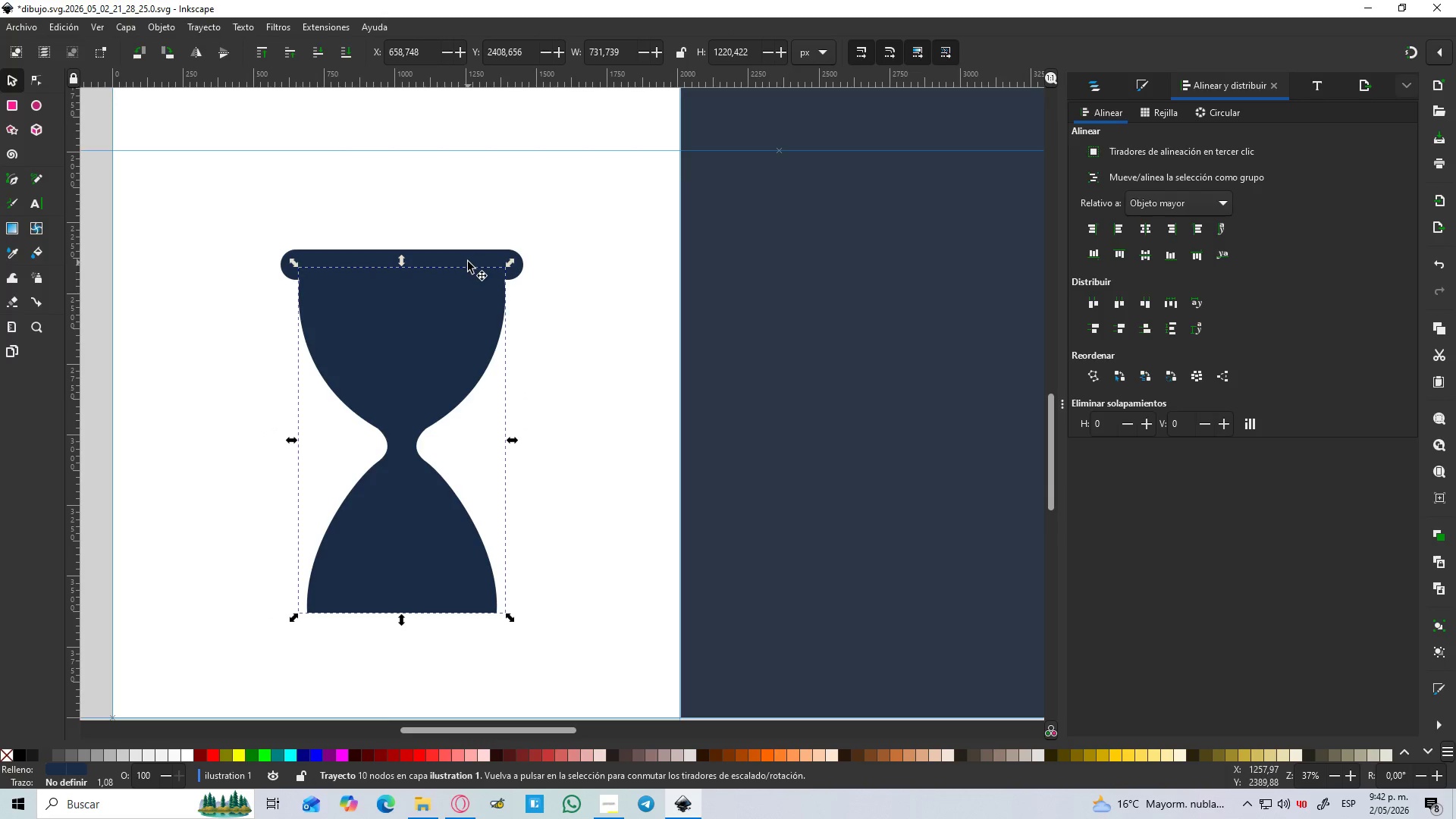 
left_click([468, 262])
 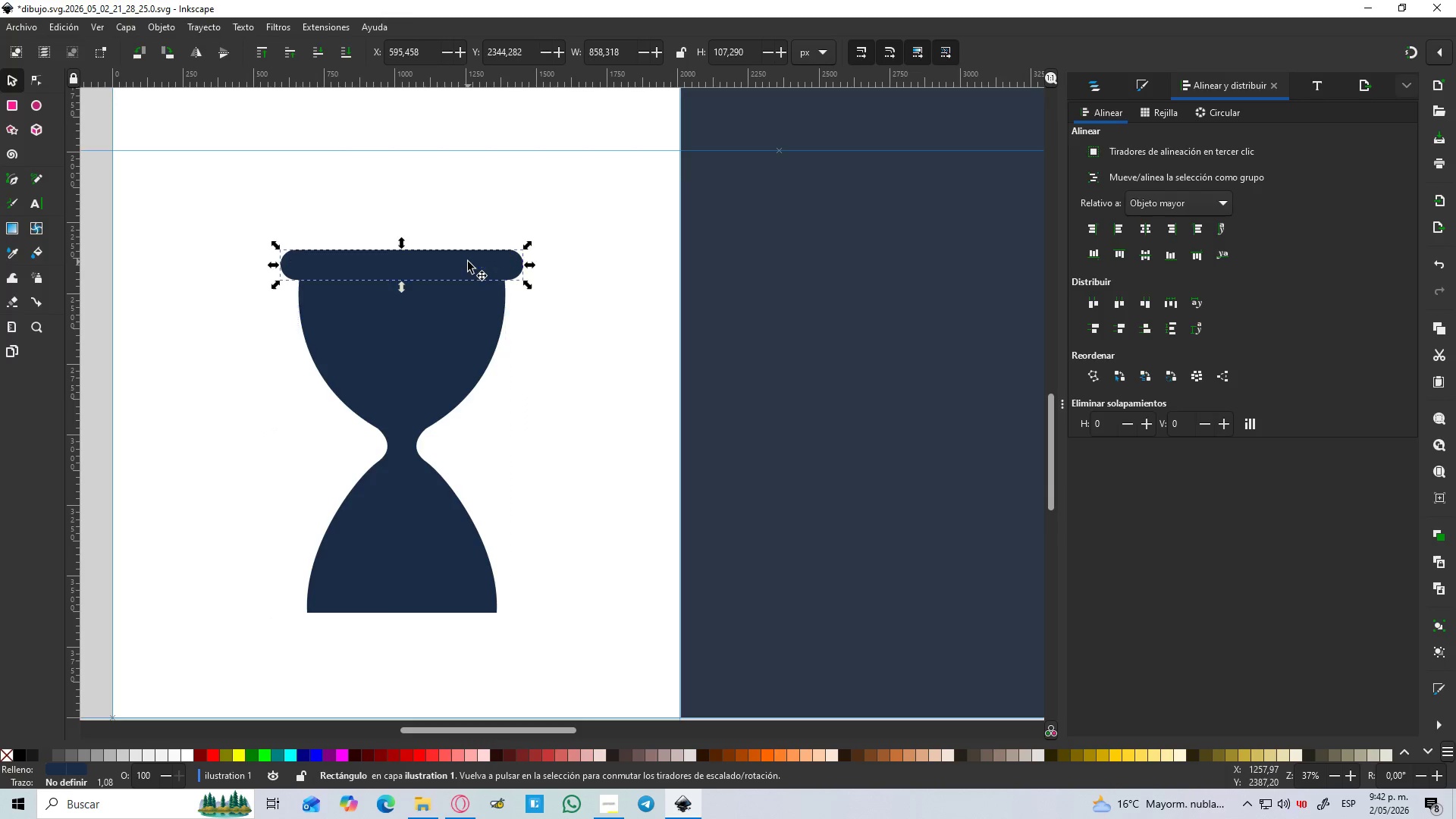 
key(Control+D)
 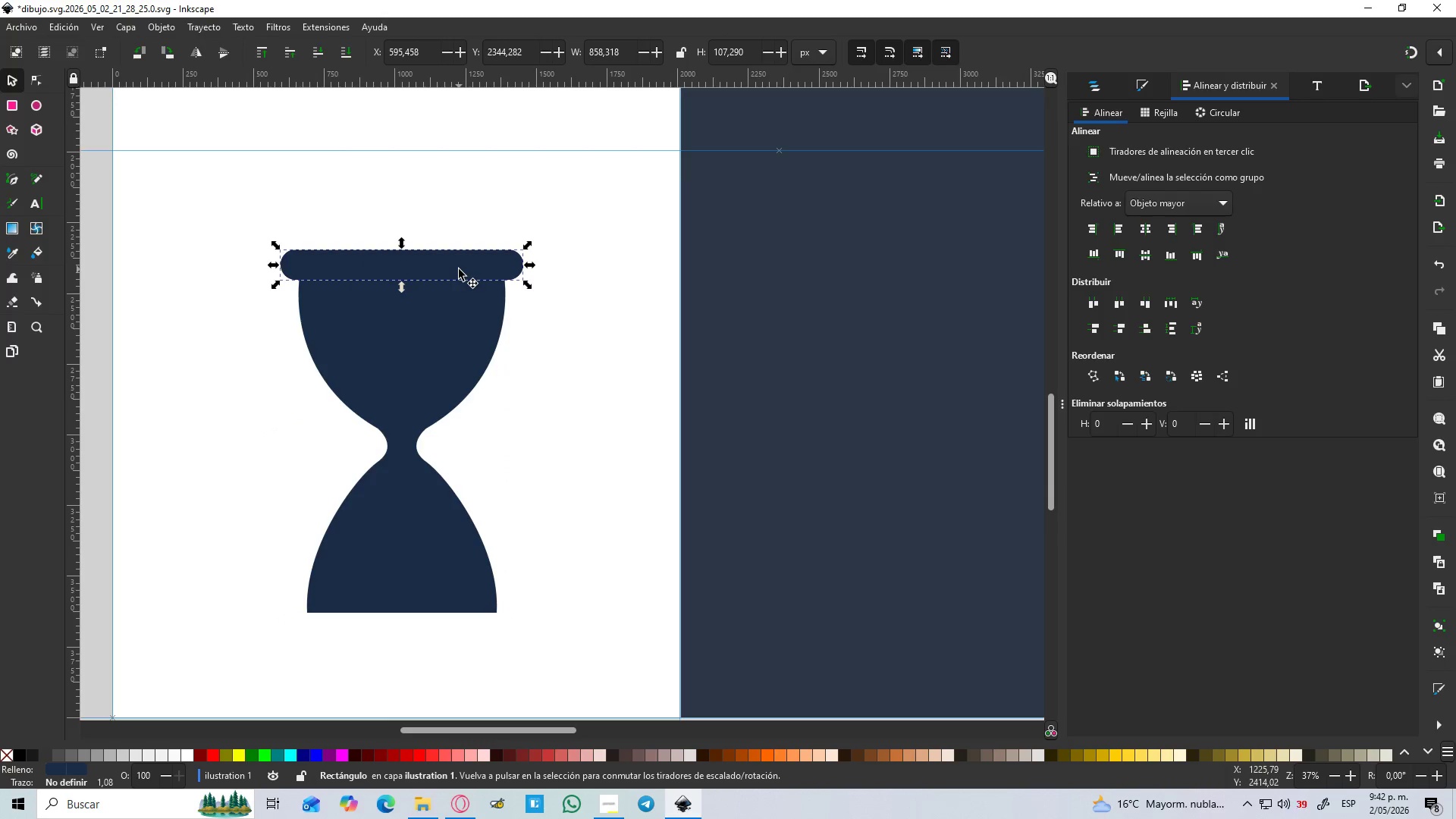 
left_click_drag(start_coordinate=[459, 269], to_coordinate=[446, 631])
 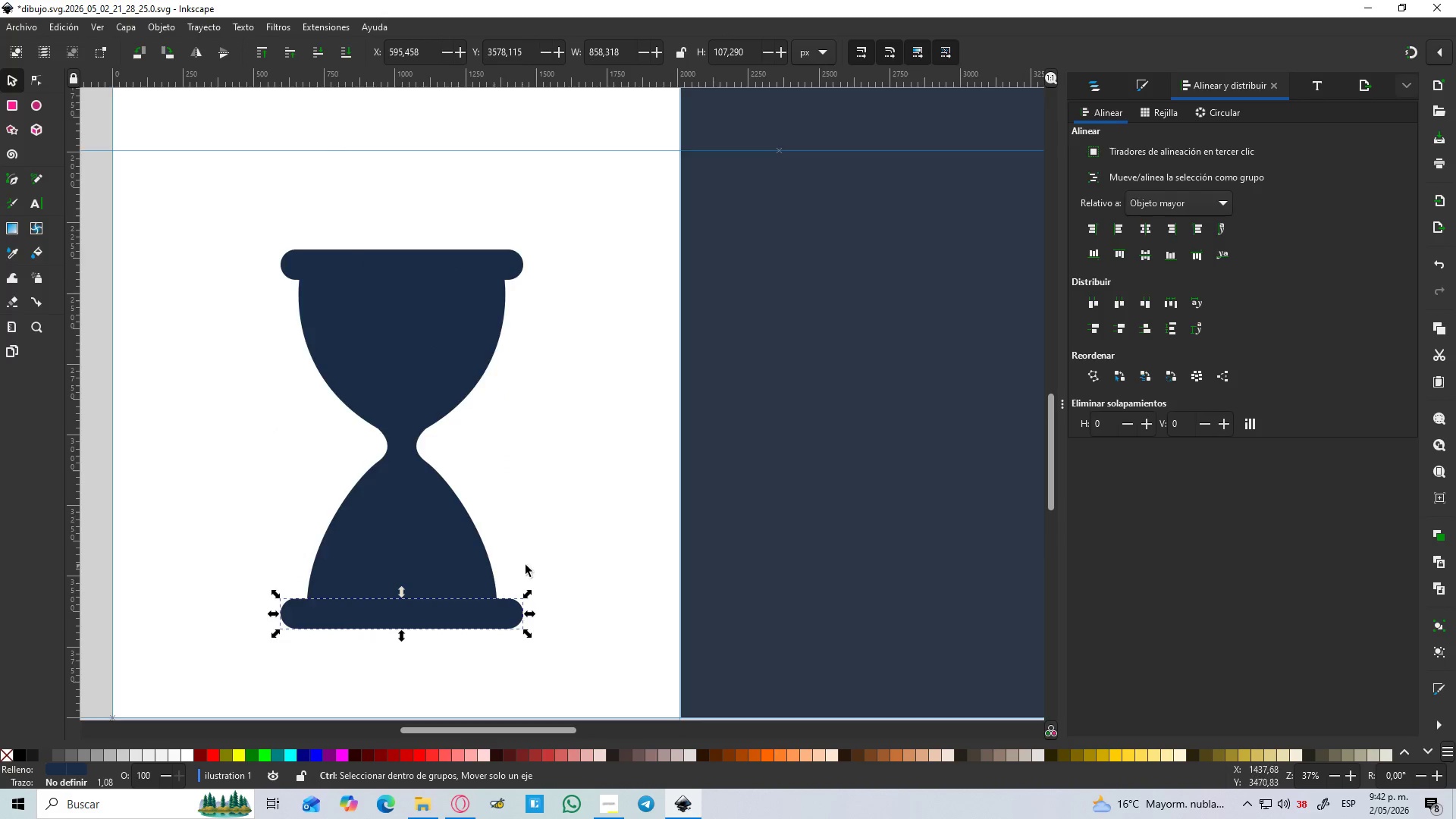 
hold_key(key=ControlLeft, duration=1.5)
 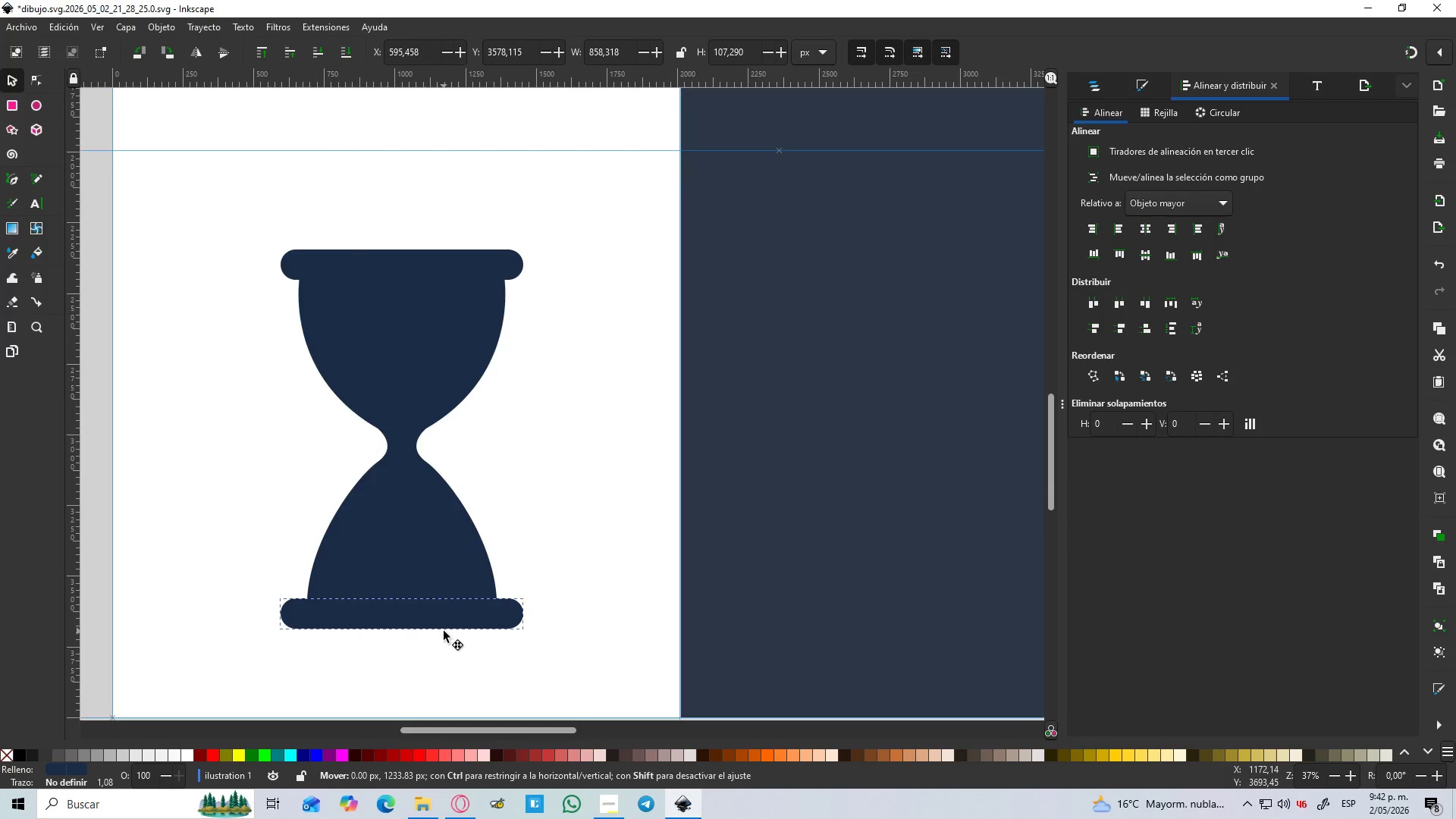 
hold_key(key=ControlLeft, duration=0.95)
 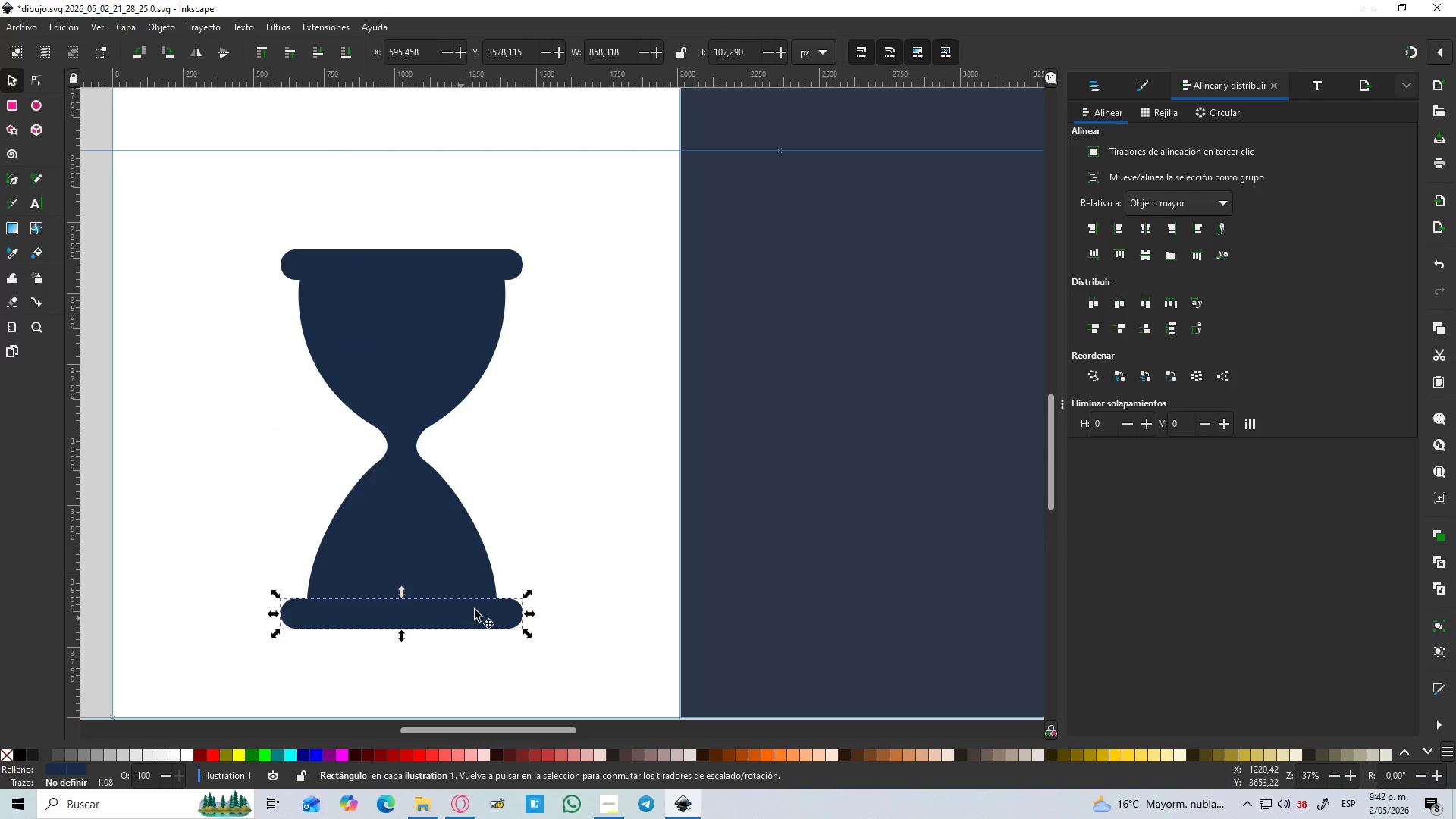 
hold_key(key=ControlLeft, duration=1.06)
scroll: coordinate [526, 565], scroll_direction: down, amount: 3.0
 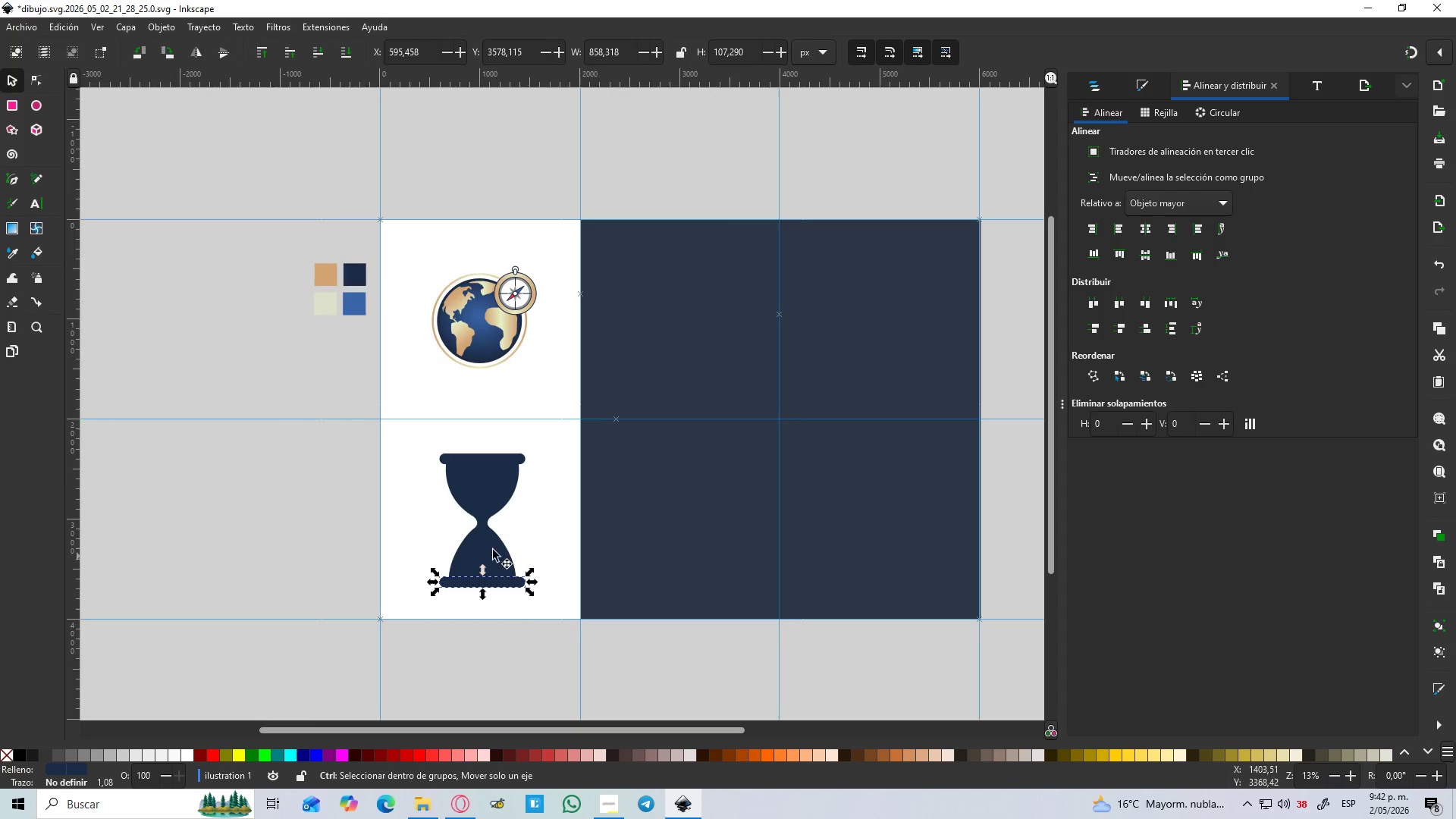 
left_click([491, 530])
 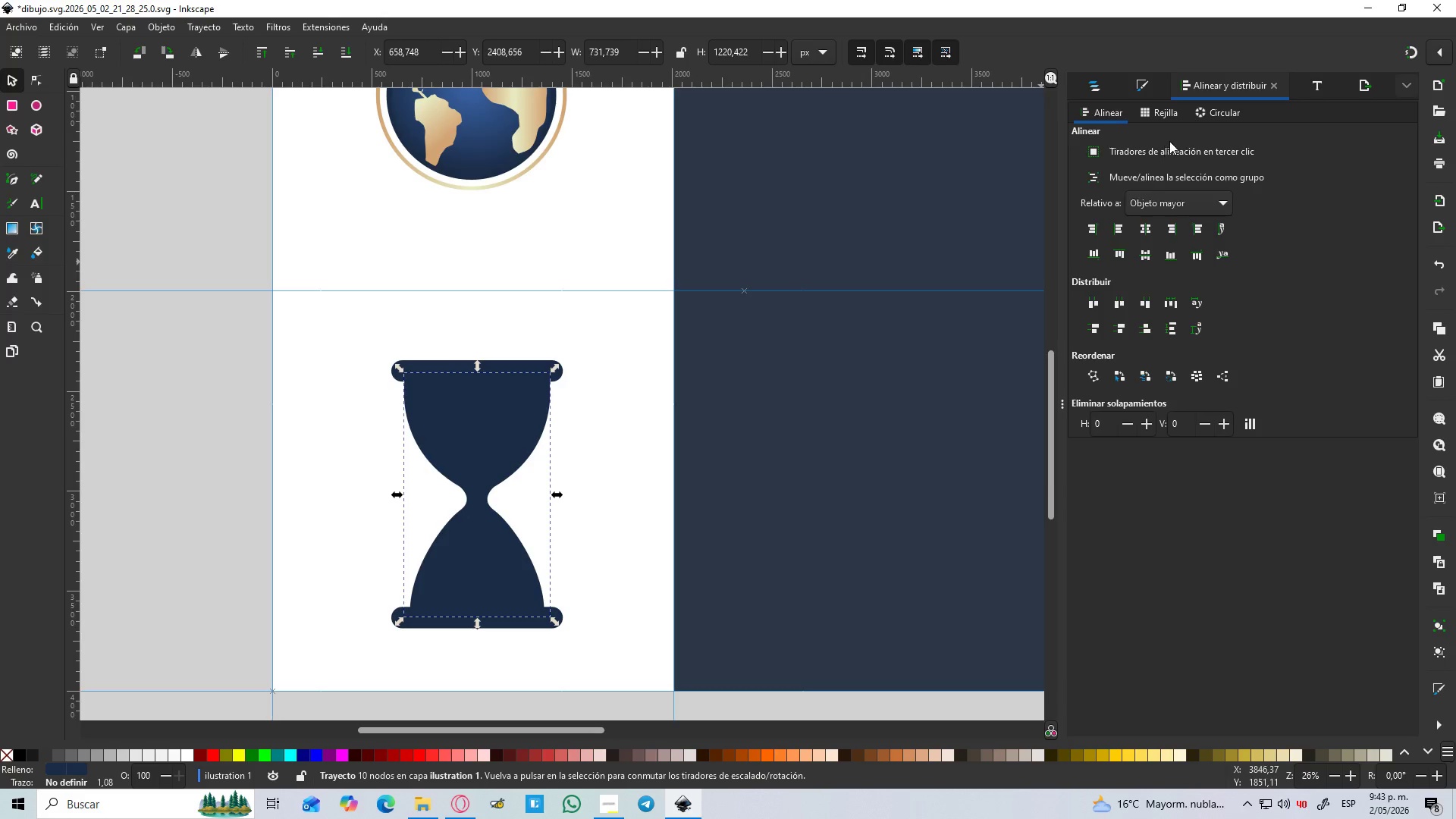 
scroll: coordinate [488, 547], scroll_direction: up, amount: 2.0
 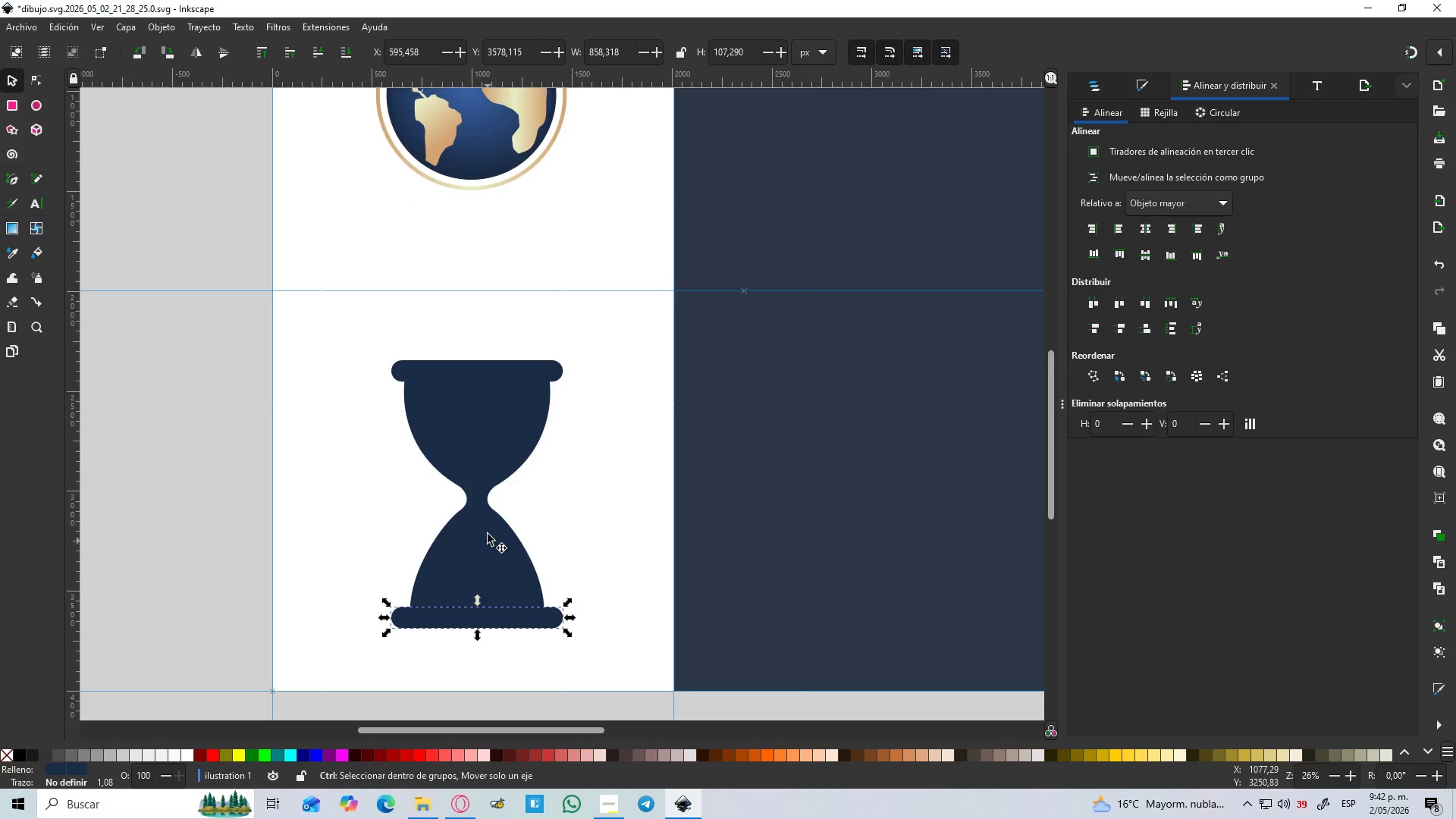 
left_click([1134, 86])
 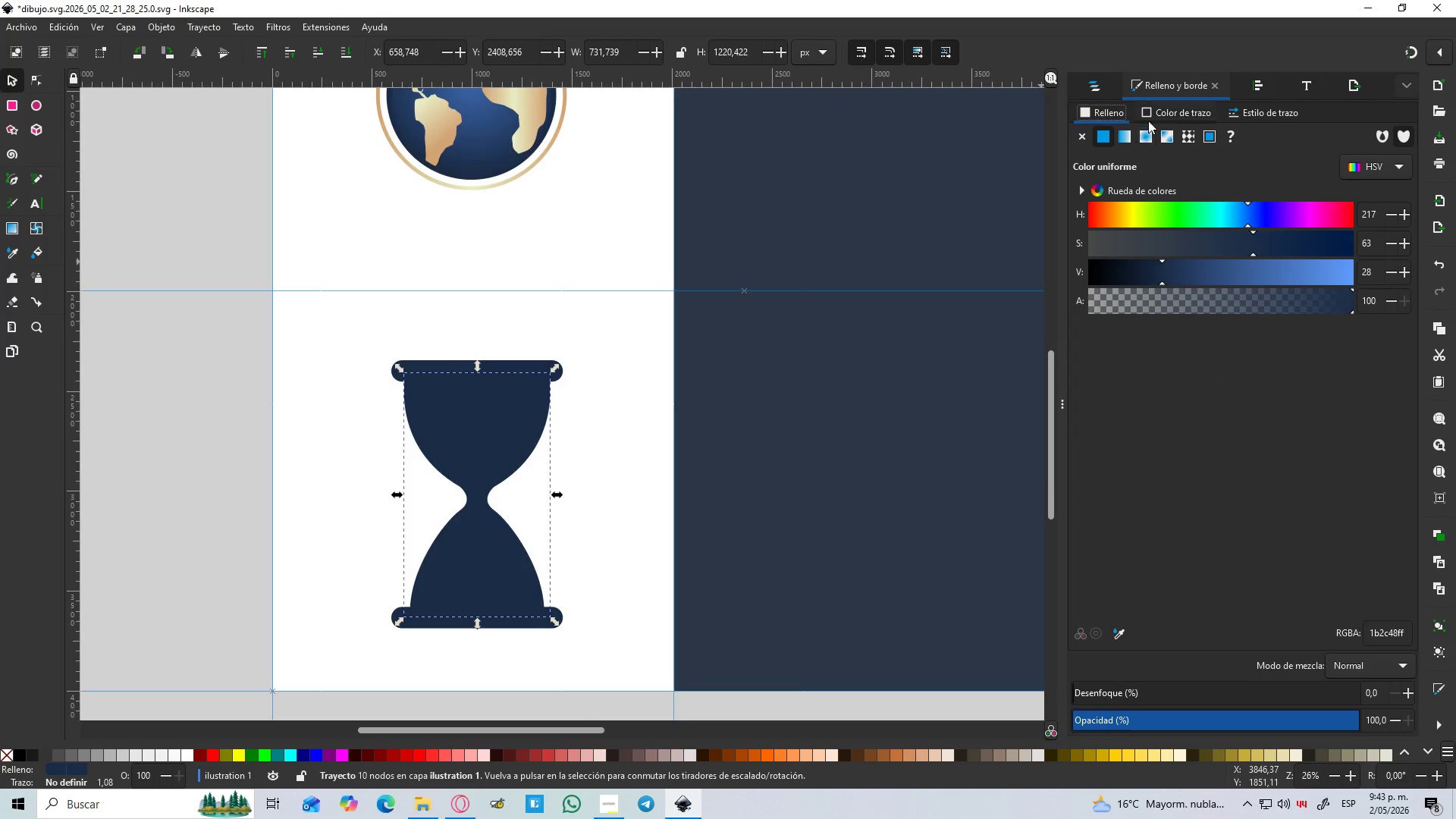 
left_click([1153, 119])
 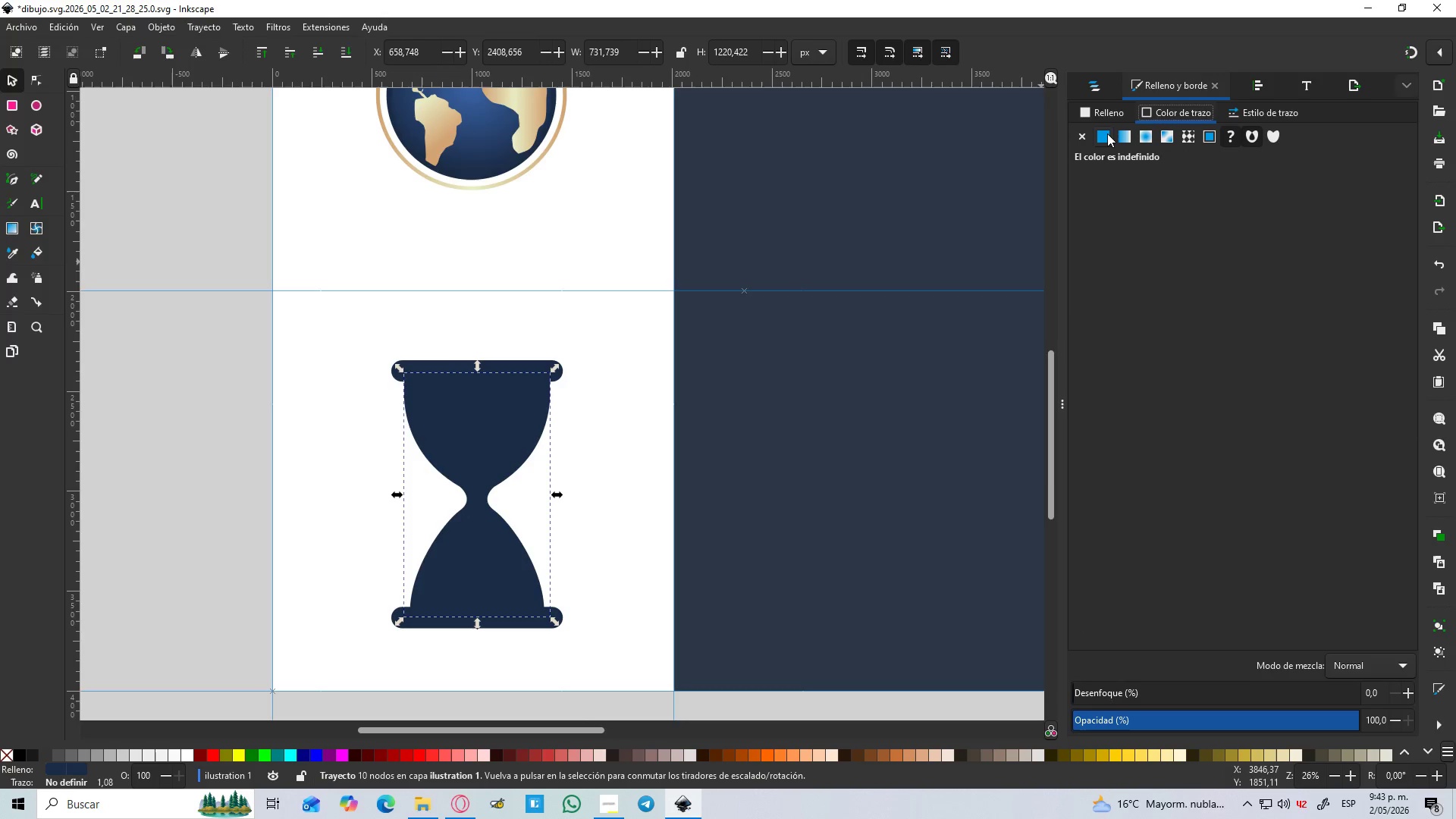 
left_click([1107, 133])
 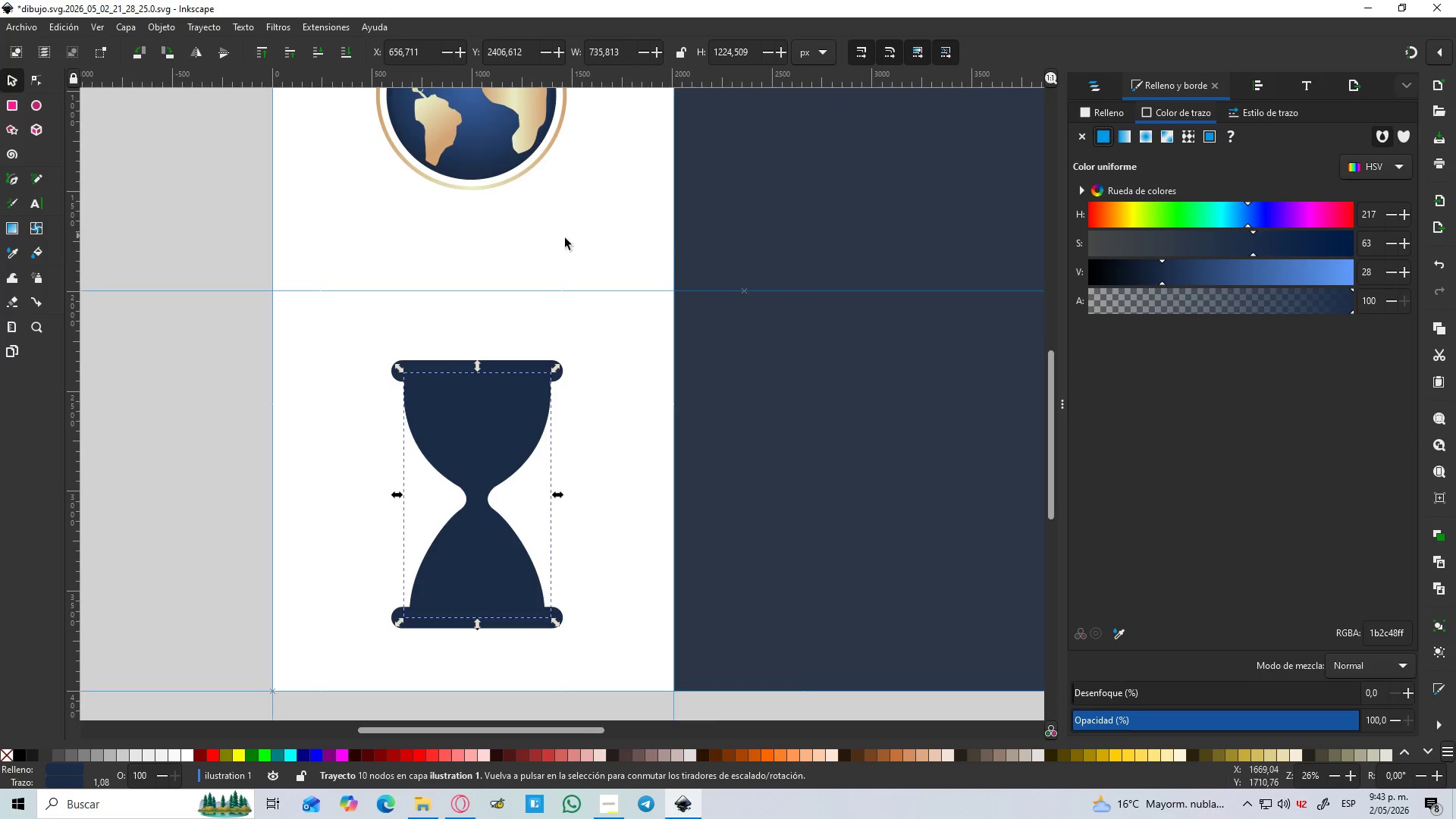 
hold_key(key=ControlLeft, duration=0.42)
hold_key(key=ControlLeft, duration=0.69)
scroll: coordinate [431, 356], scroll_direction: down, amount: 4.0
 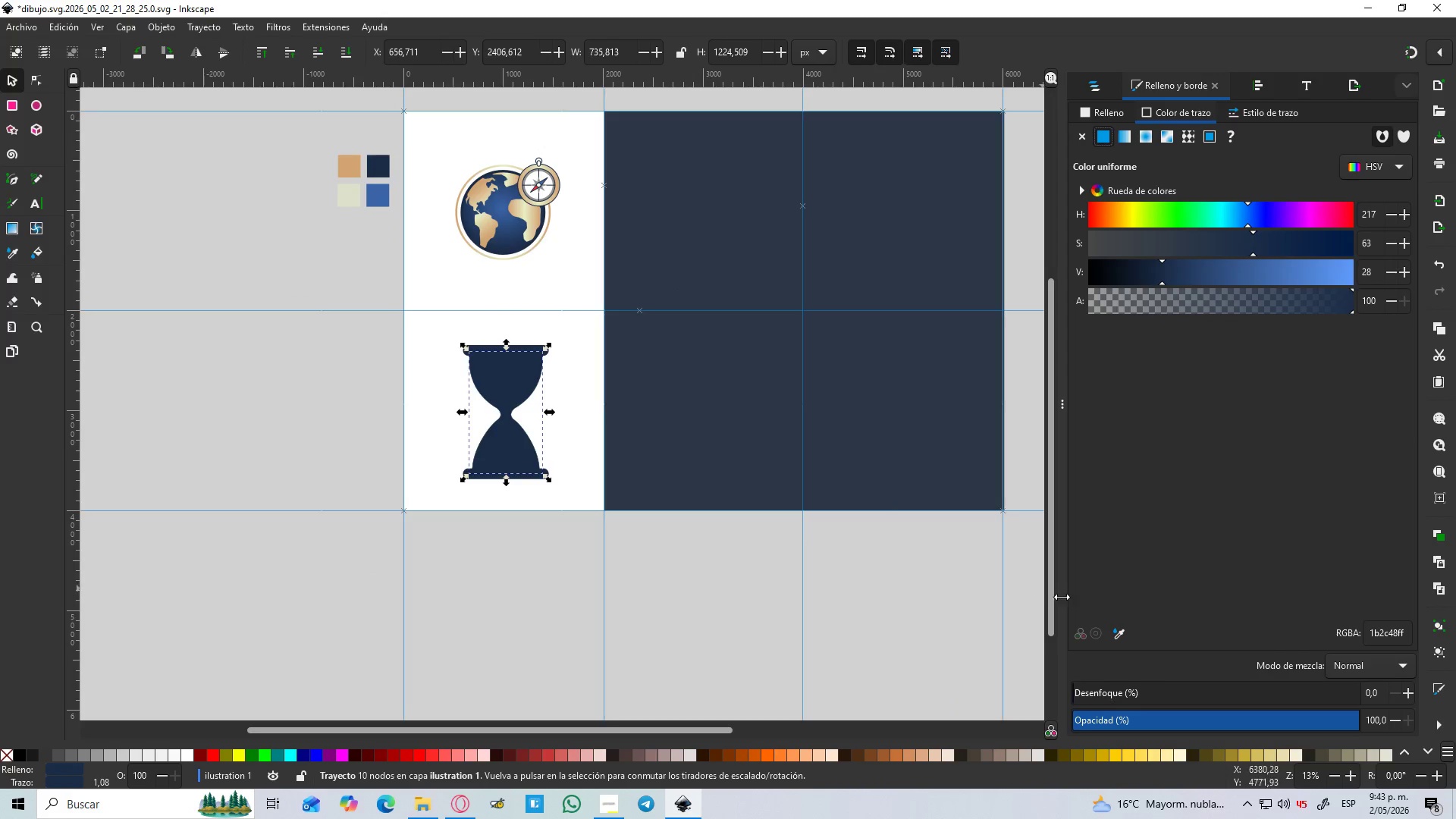 
left_click([348, 200])
 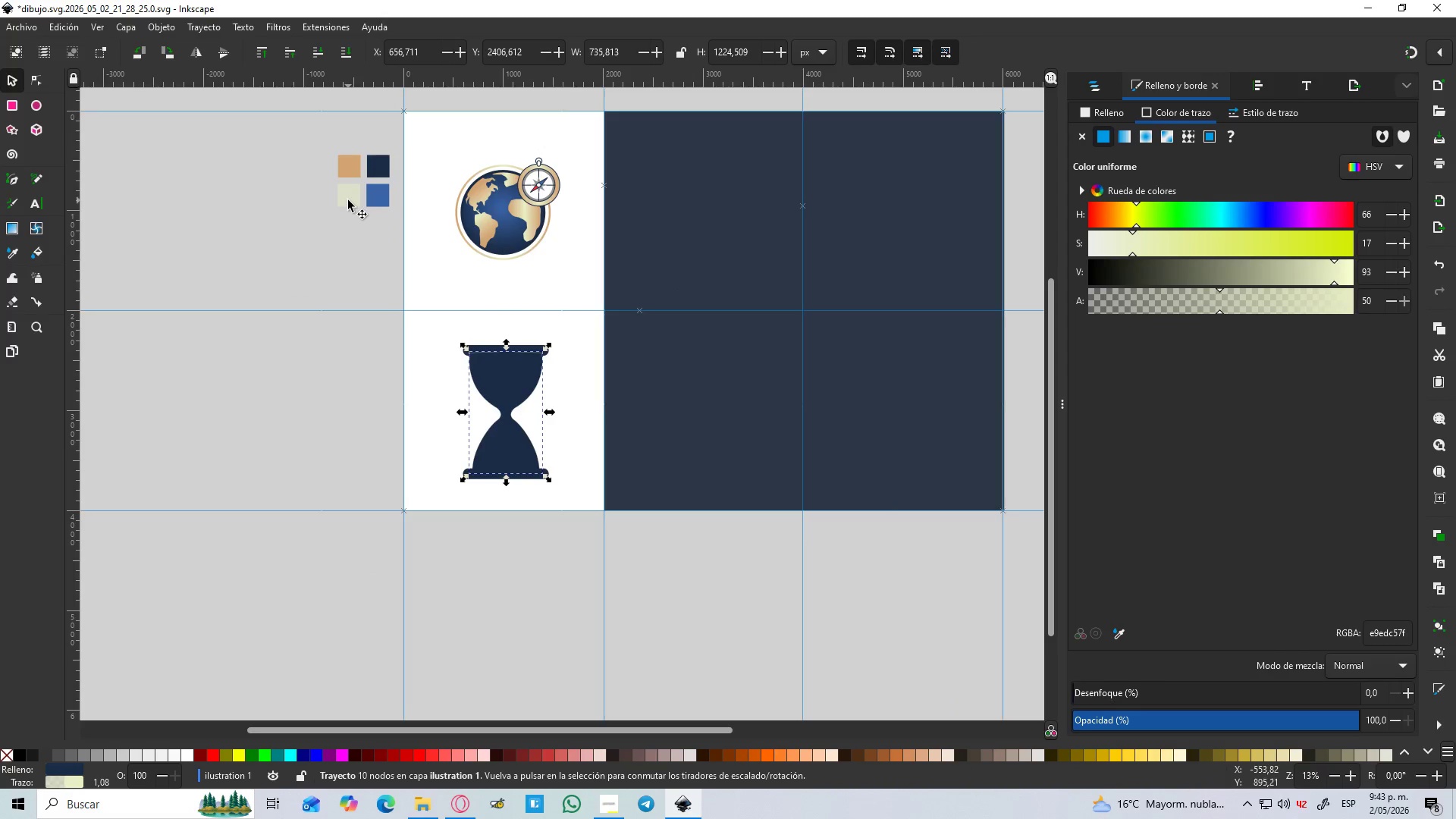 
hold_key(key=ControlLeft, duration=1.52)
hold_key(key=ControlLeft, duration=1.51)
scroll: coordinate [530, 369], scroll_direction: up, amount: 4.0
 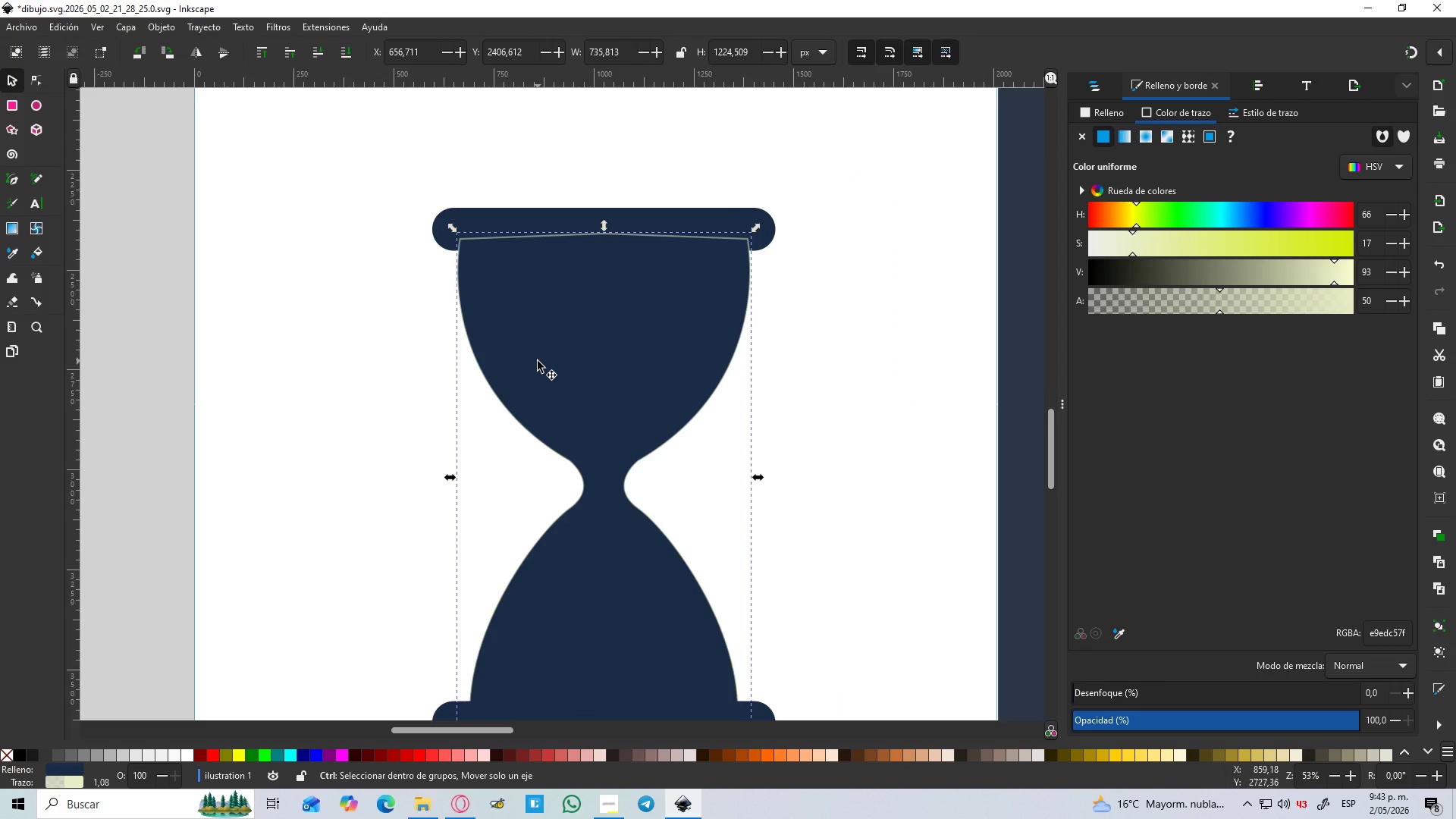 
key(Control+ControlLeft)
 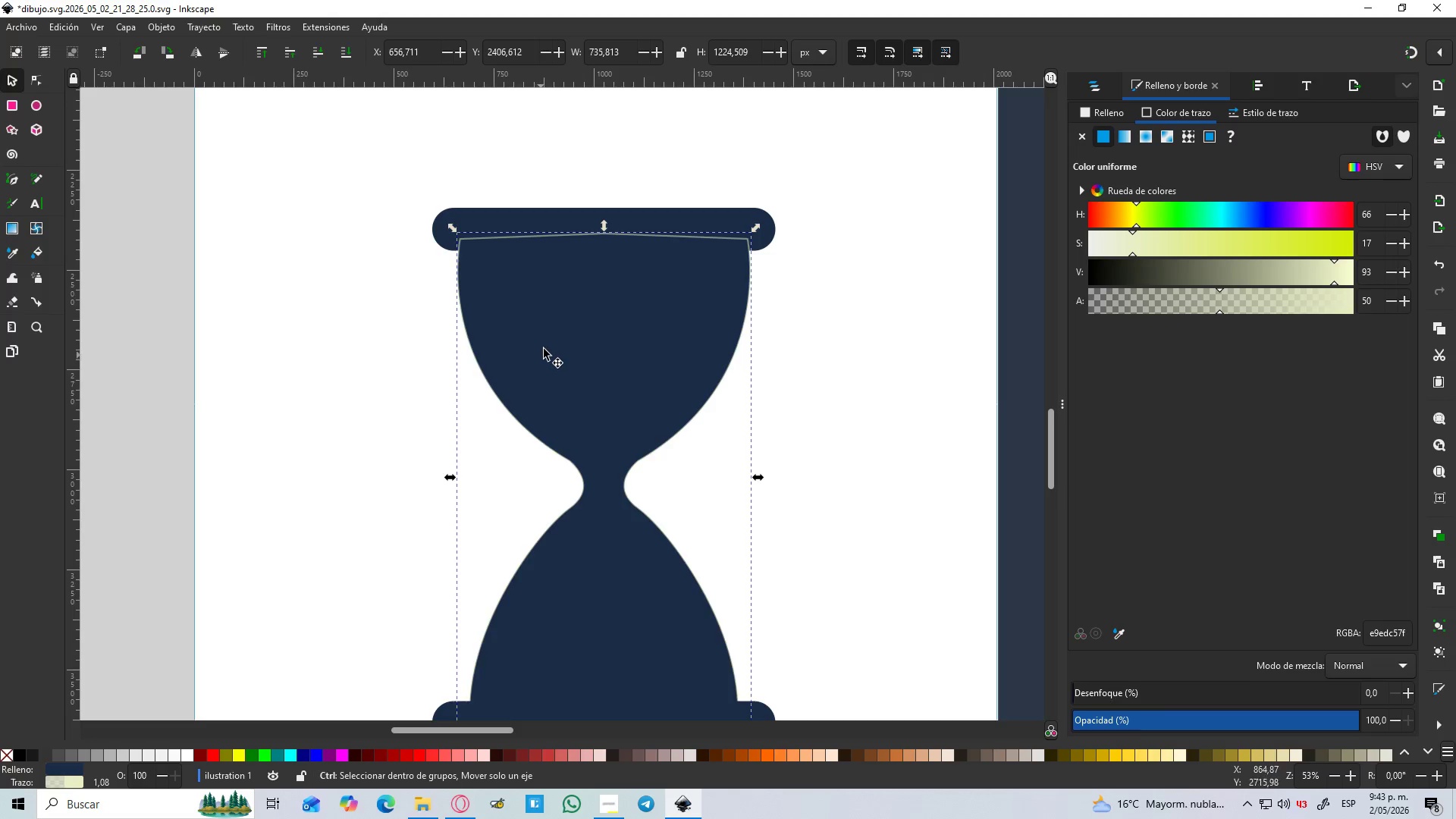 
key(Control+ControlLeft)
 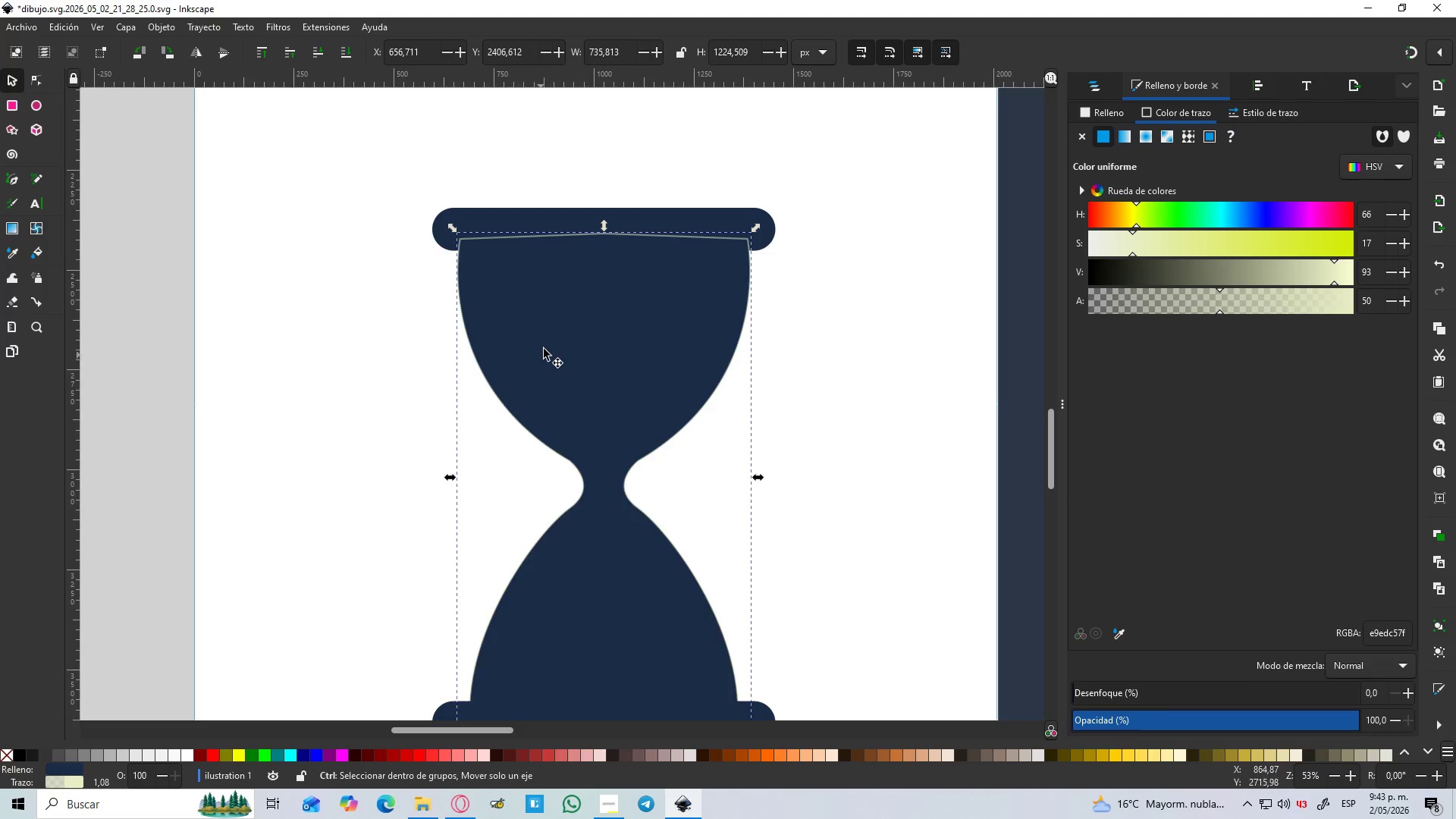 
key(Control+ControlLeft)
 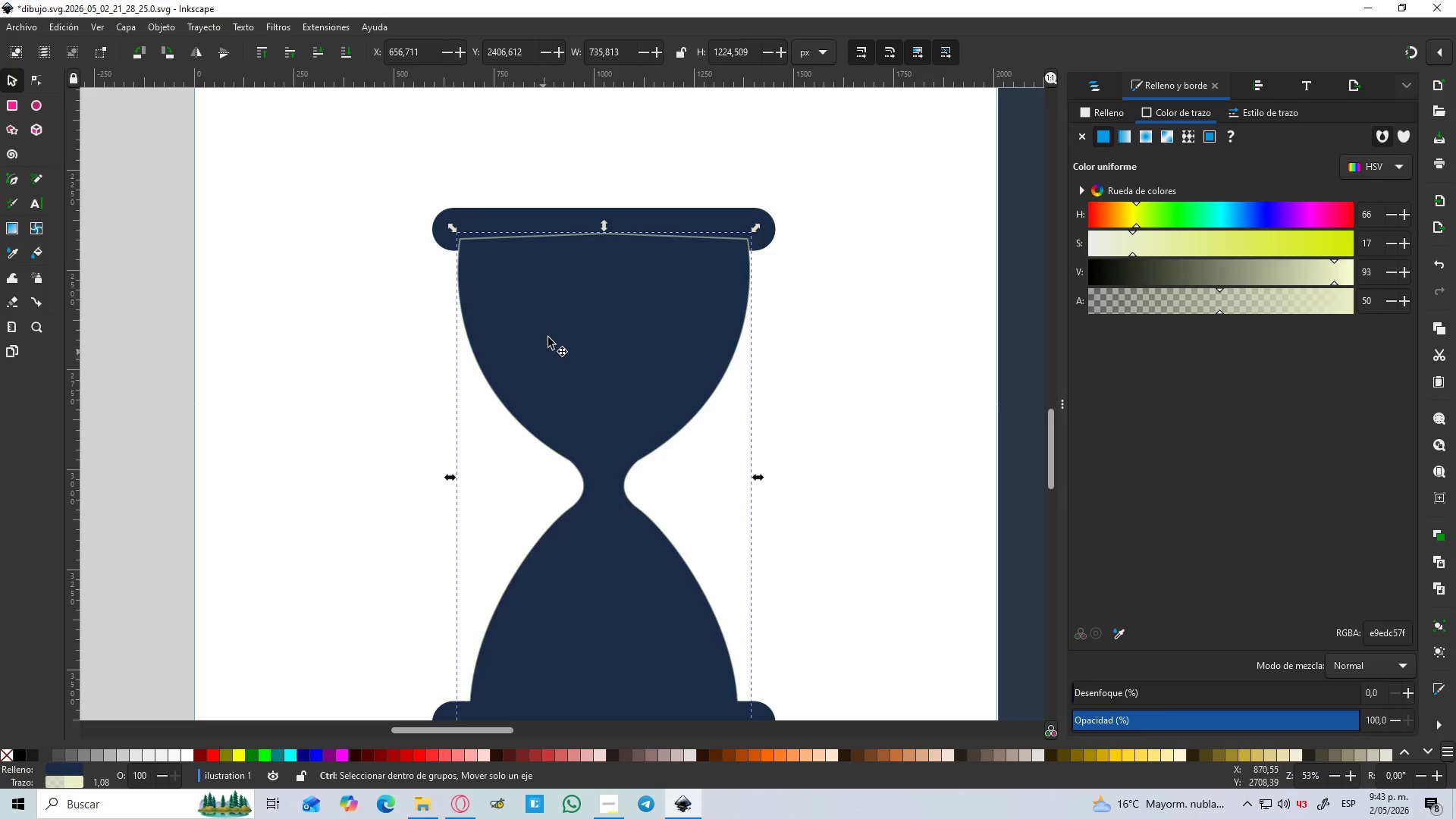 
key(Control+ControlLeft)
 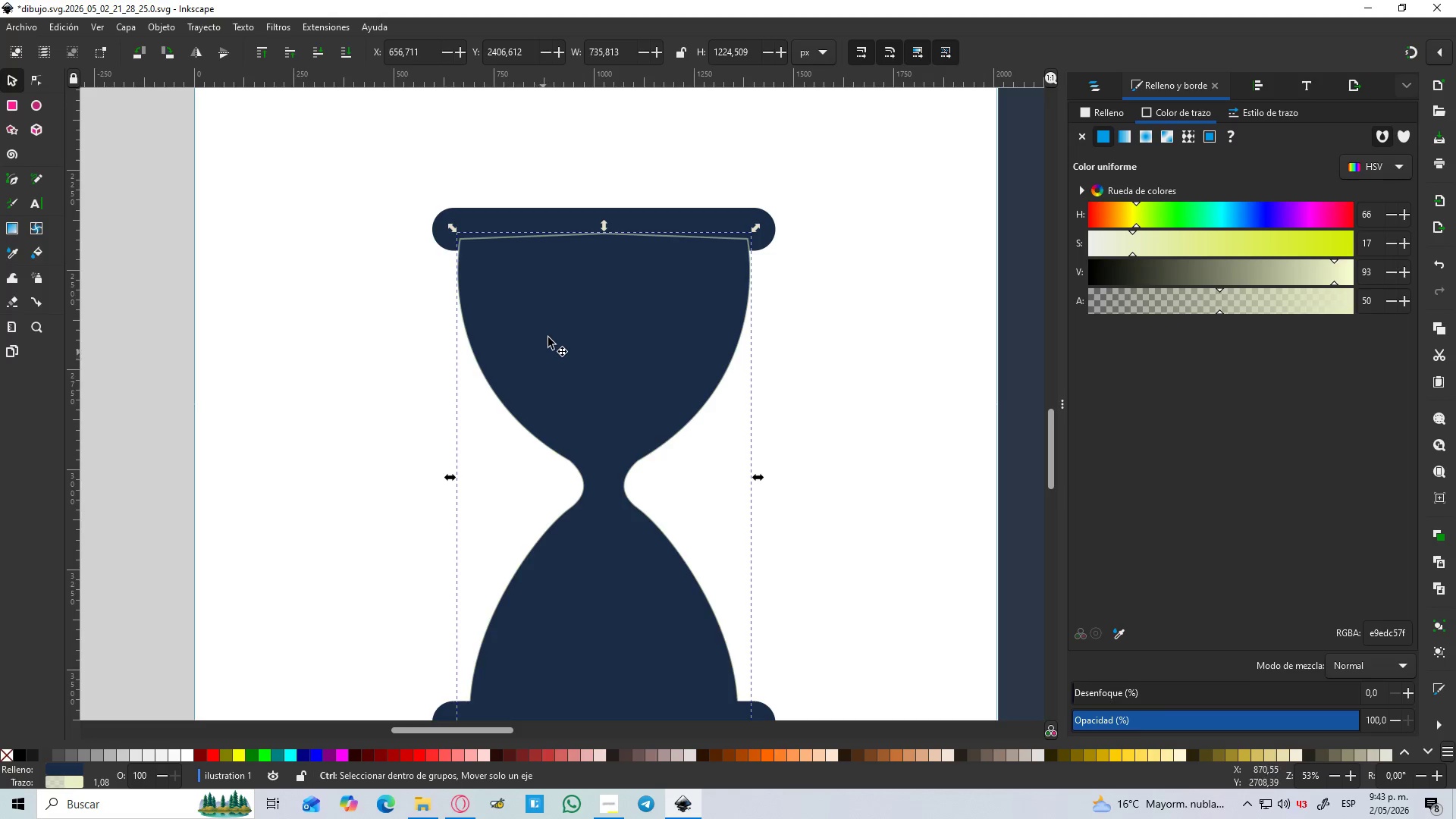 
key(Control+ControlLeft)
 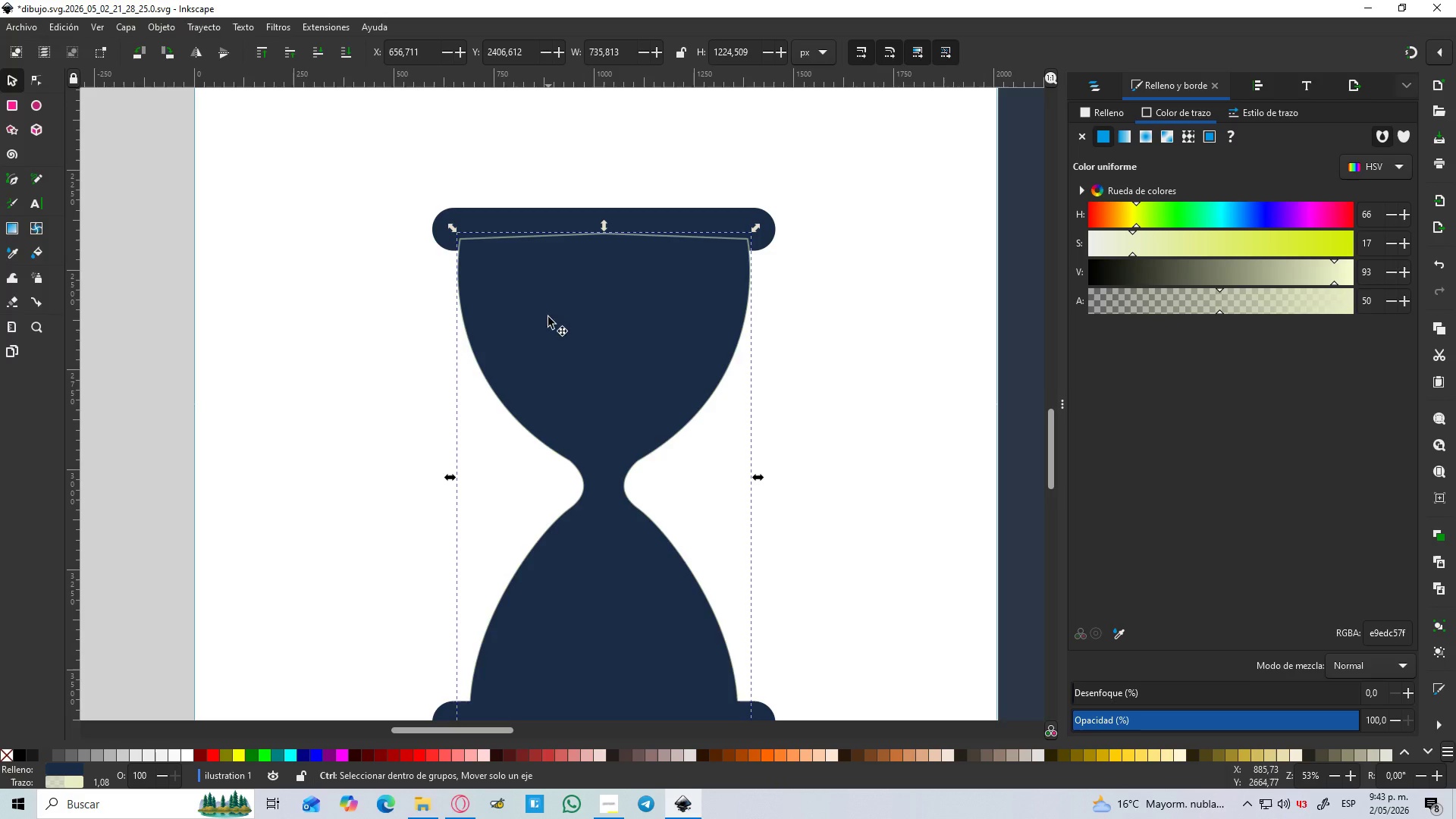 
key(Control+ControlLeft)
 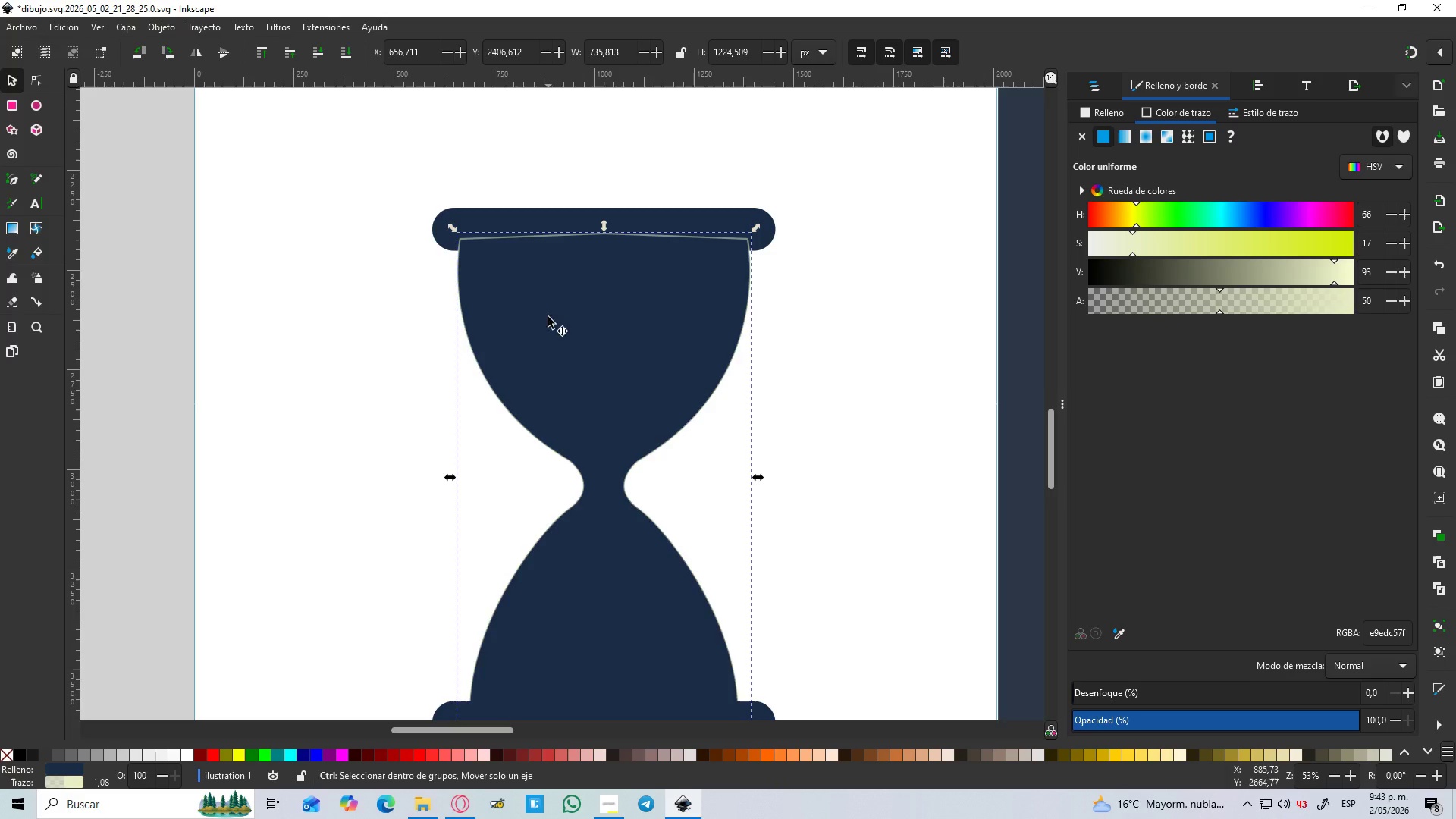 
key(Control+ControlLeft)
 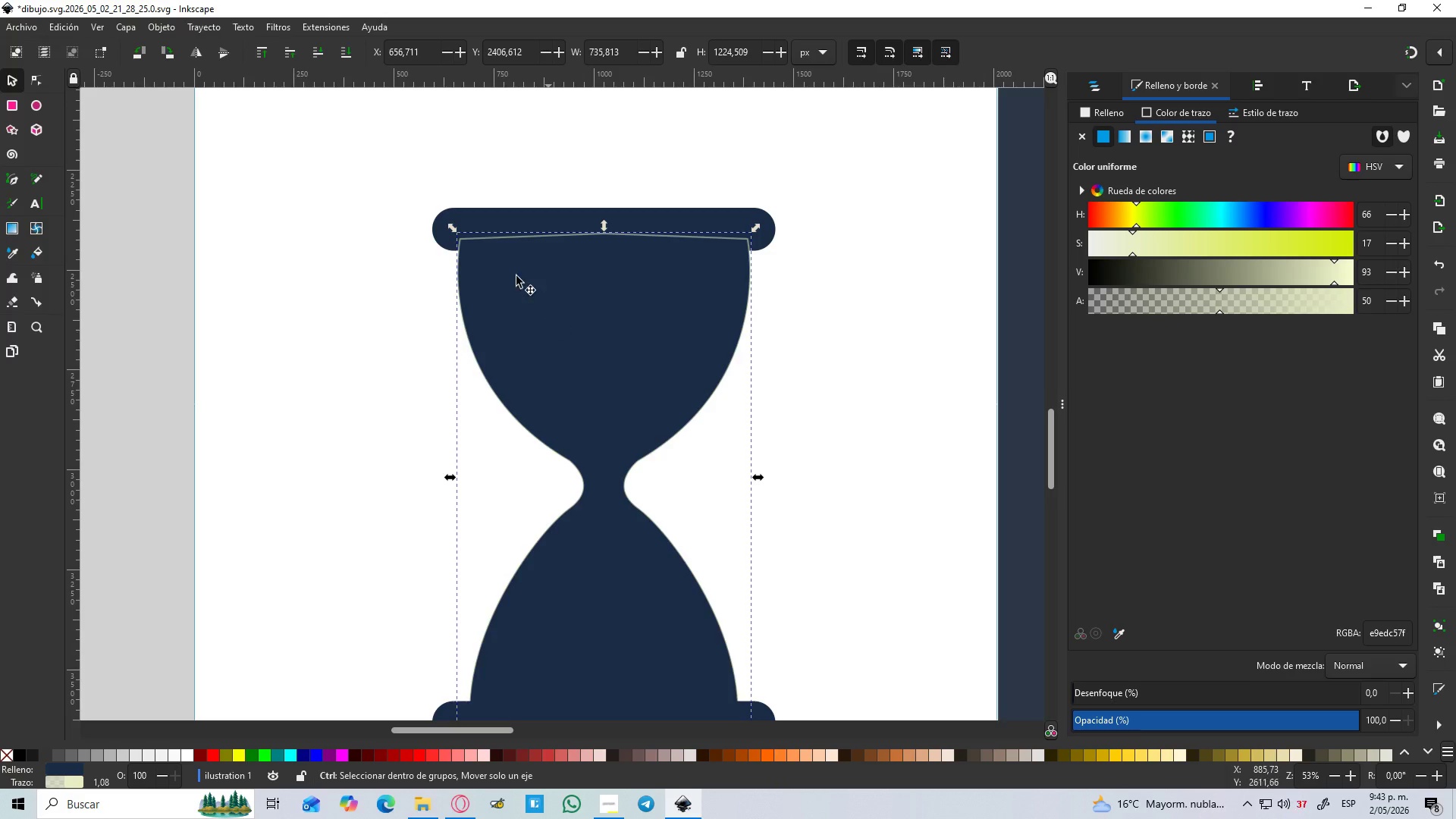 
key(Control+ControlLeft)
 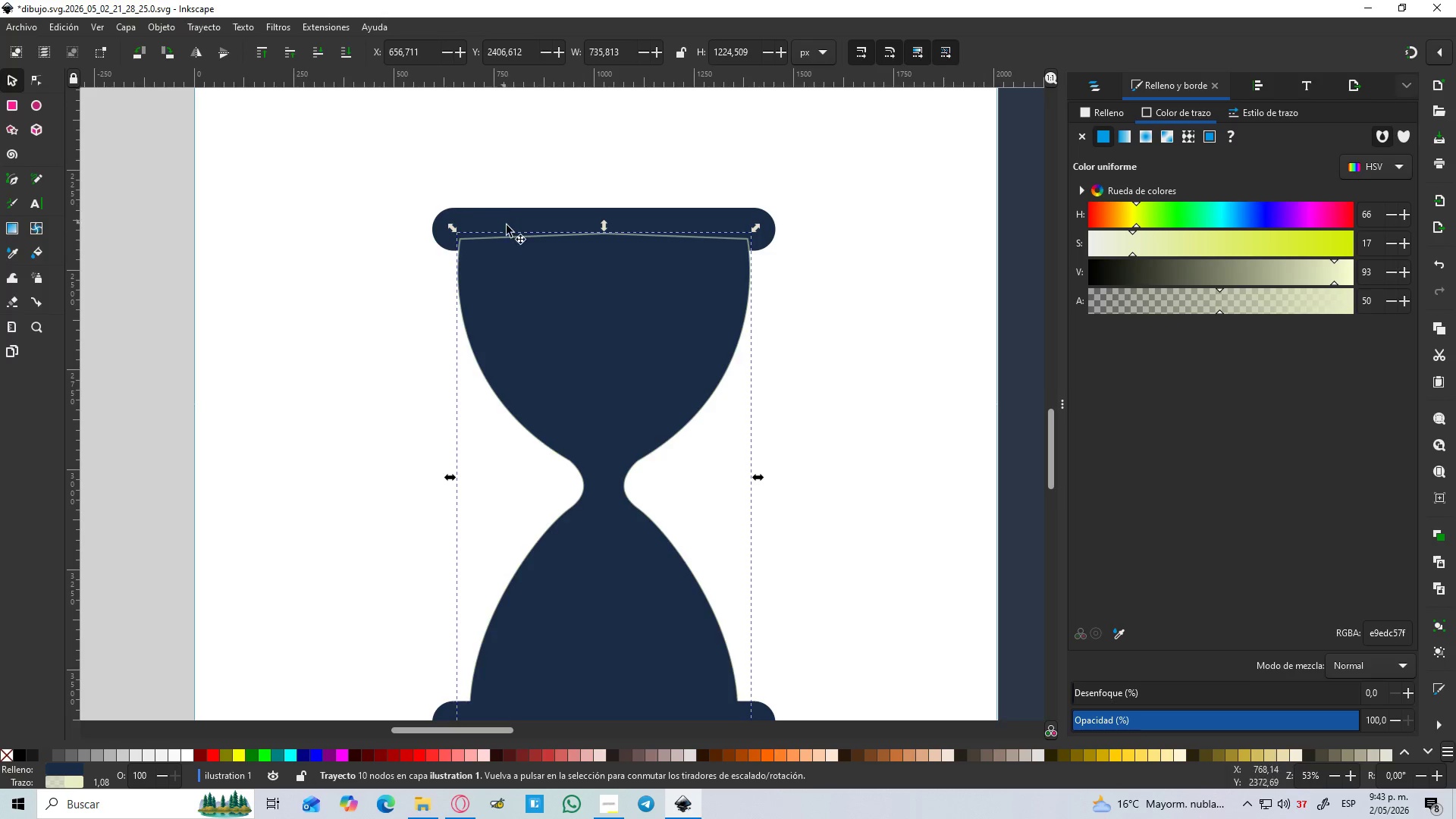 
left_click([510, 228])
 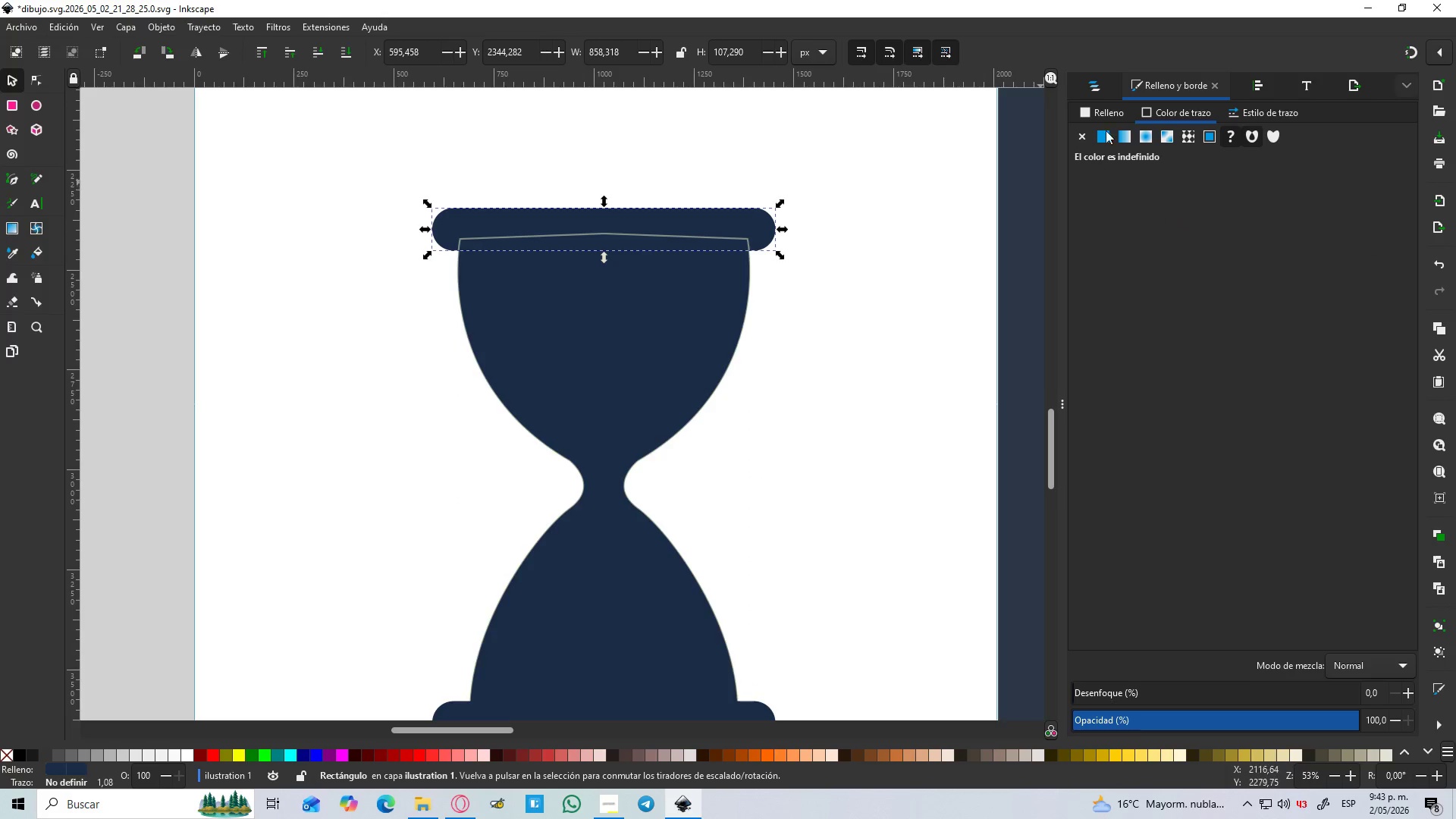 
left_click([1100, 73])
 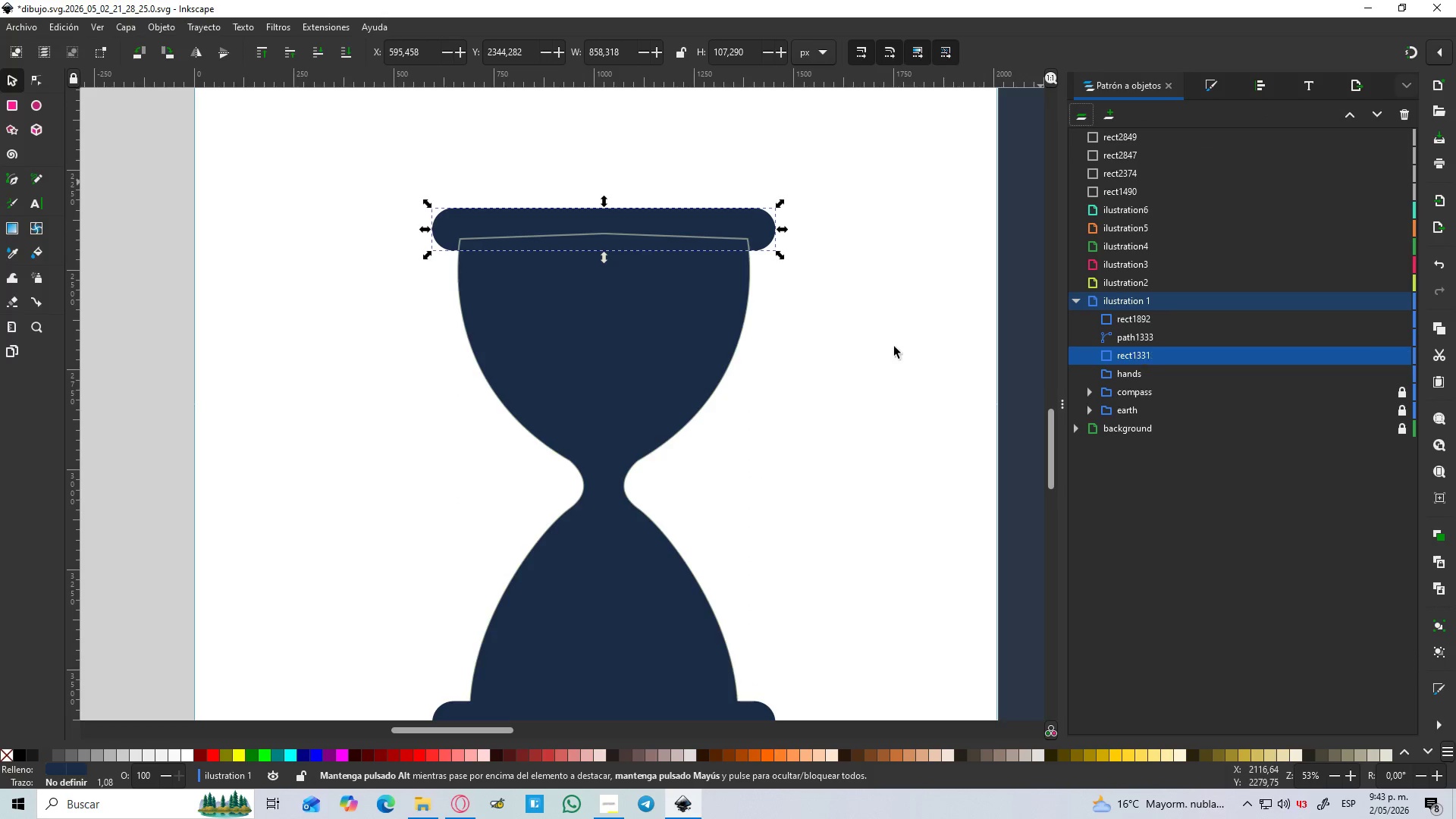 
hold_key(key=ShiftLeft, duration=1.08)
left_click([629, 347])
 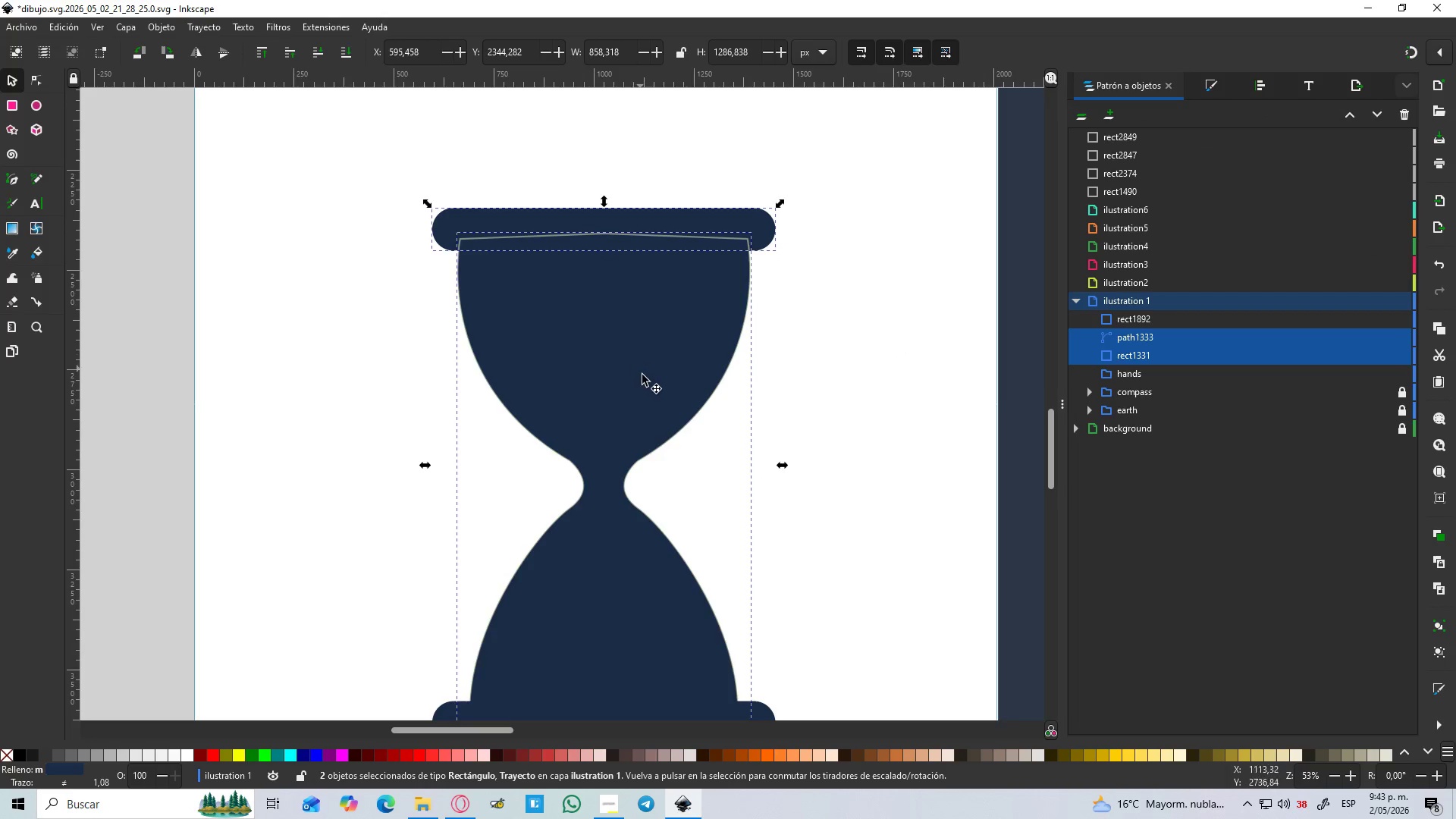 
scroll: coordinate [668, 467], scroll_direction: down, amount: 3.0
 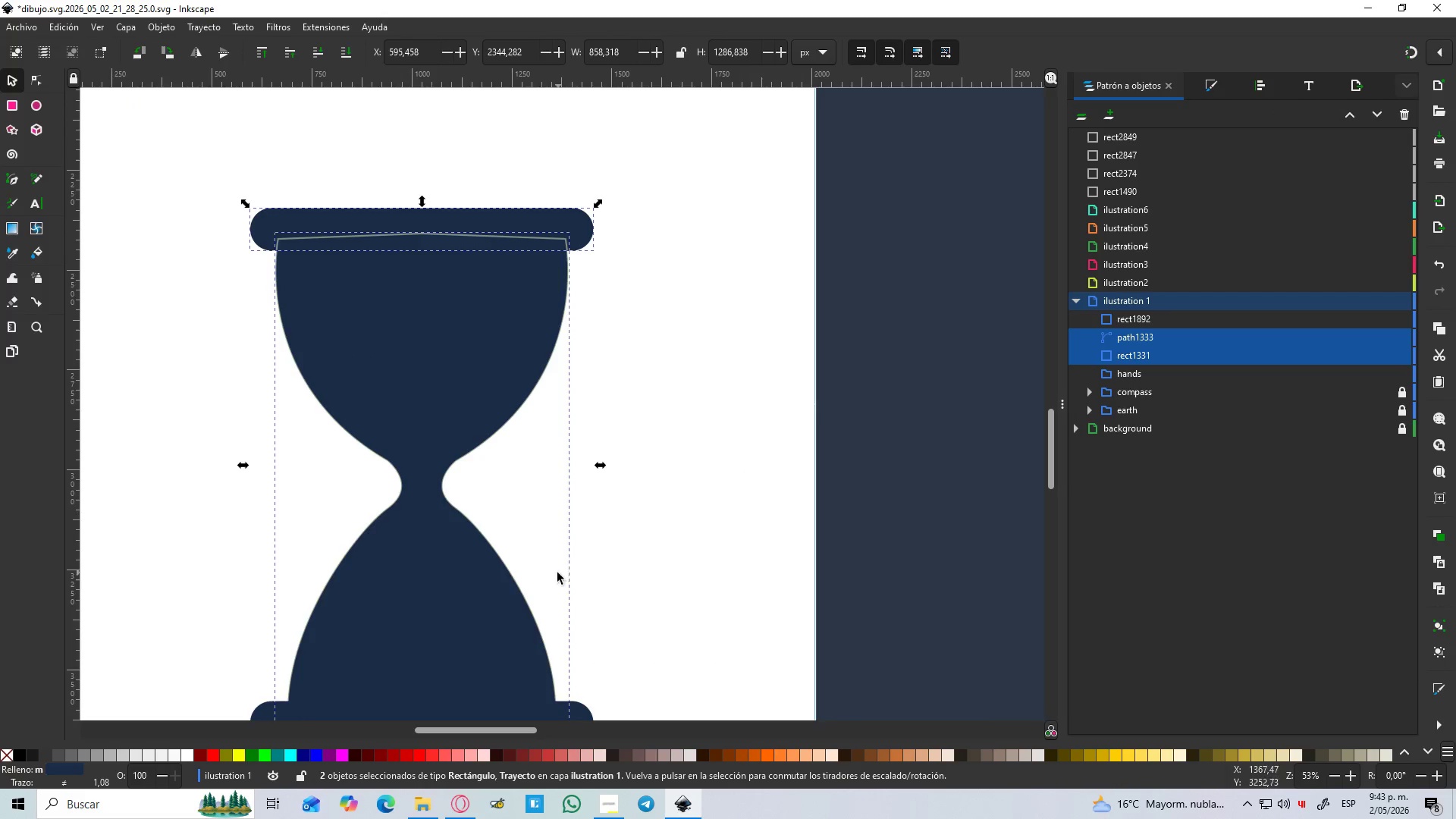 
hold_key(key=ControlLeft, duration=1.5)
scroll: coordinate [528, 617], scroll_direction: down, amount: 2.0
 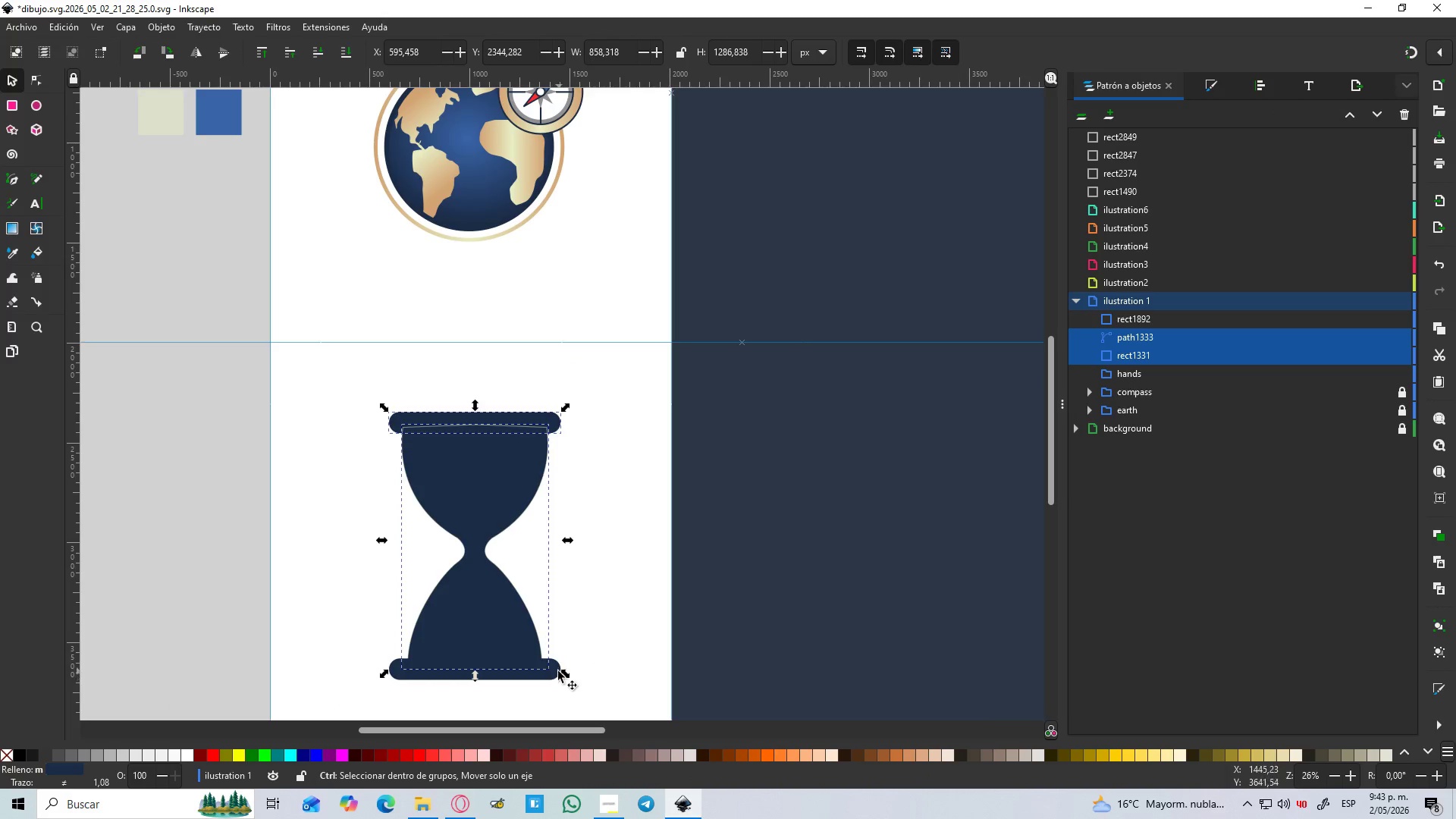 
left_click([552, 675])
 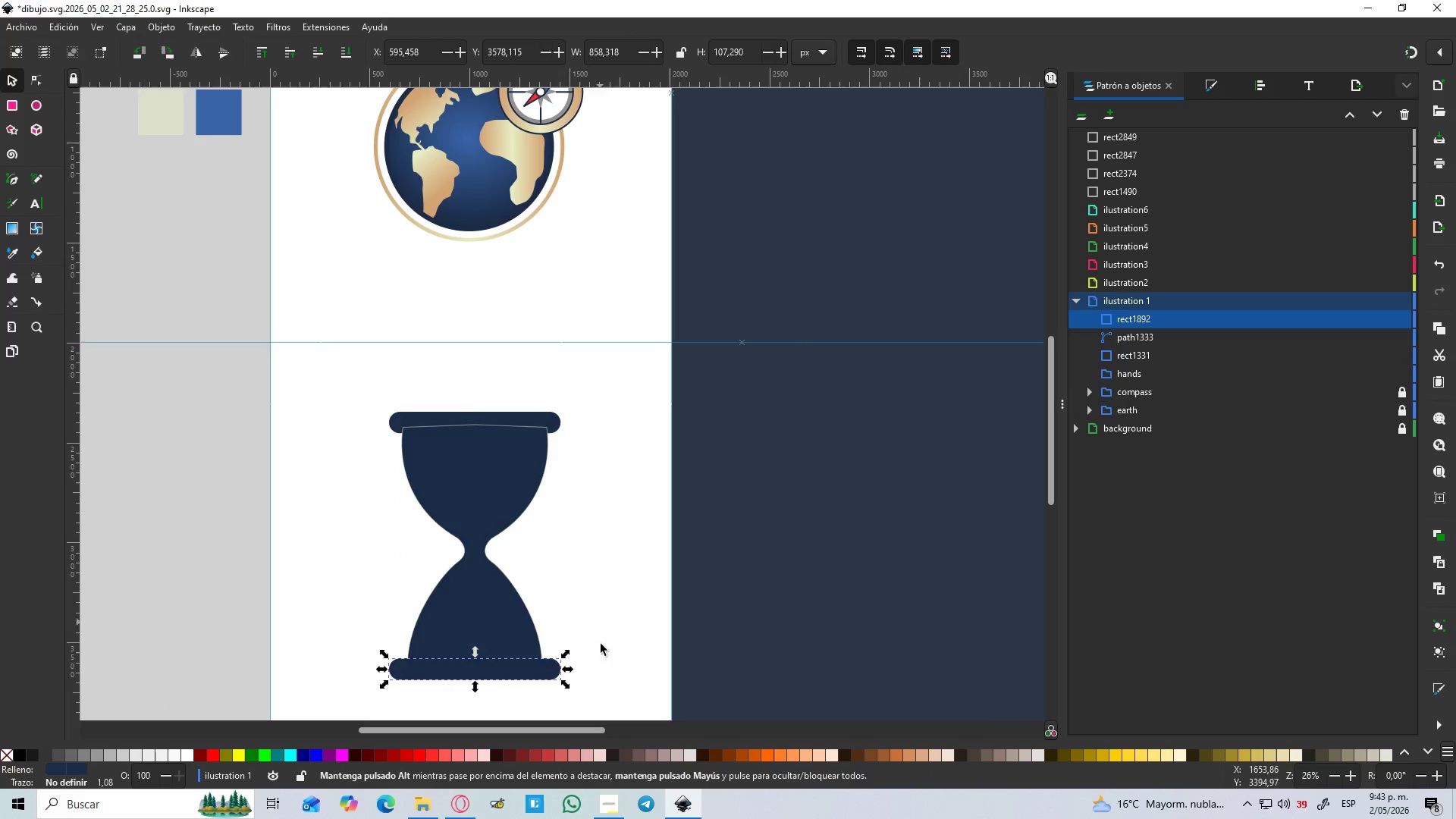 
left_click_drag(start_coordinate=[595, 699], to_coordinate=[331, 374])
 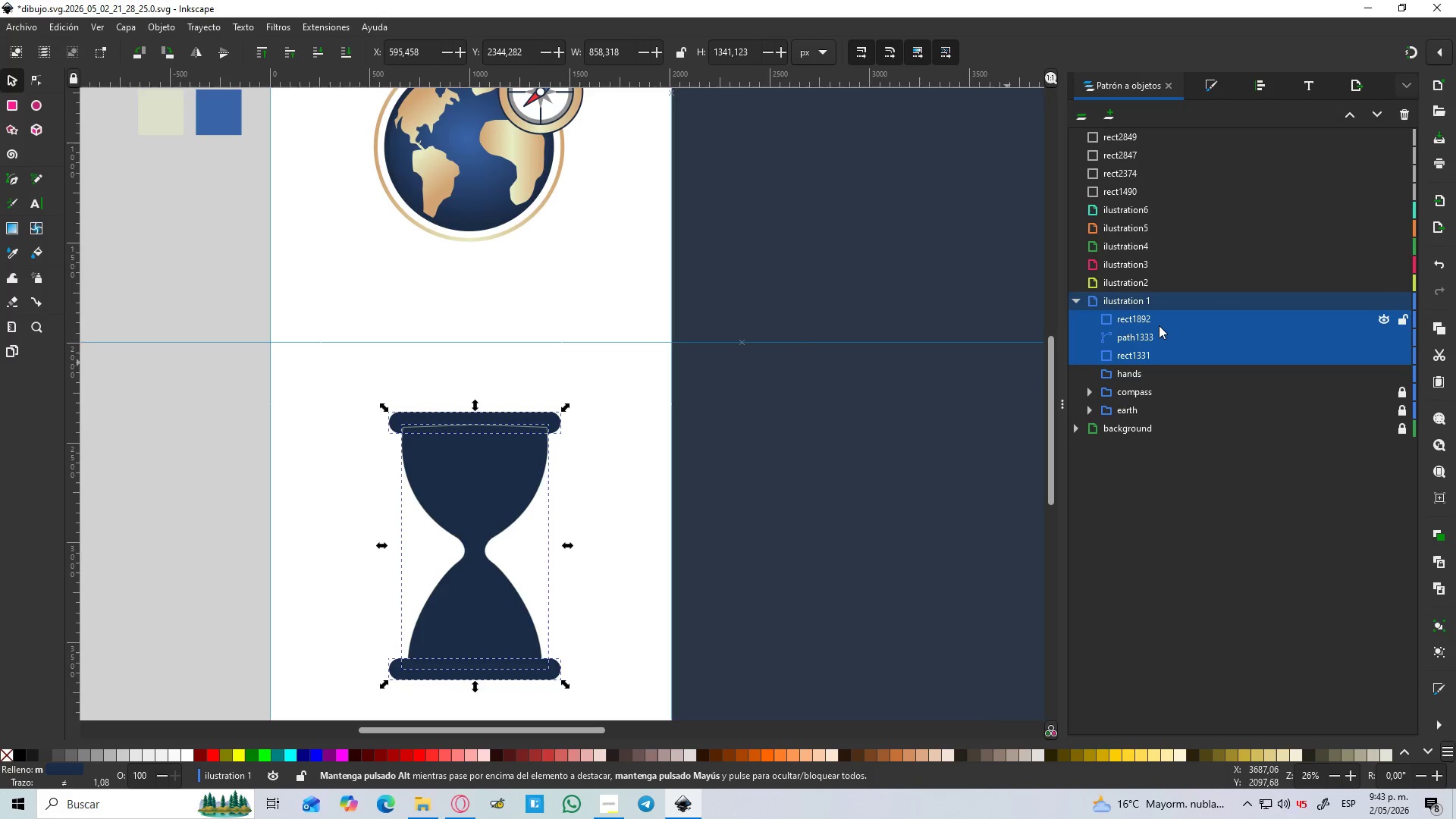 
left_click_drag(start_coordinate=[1156, 325], to_coordinate=[1179, 282])
 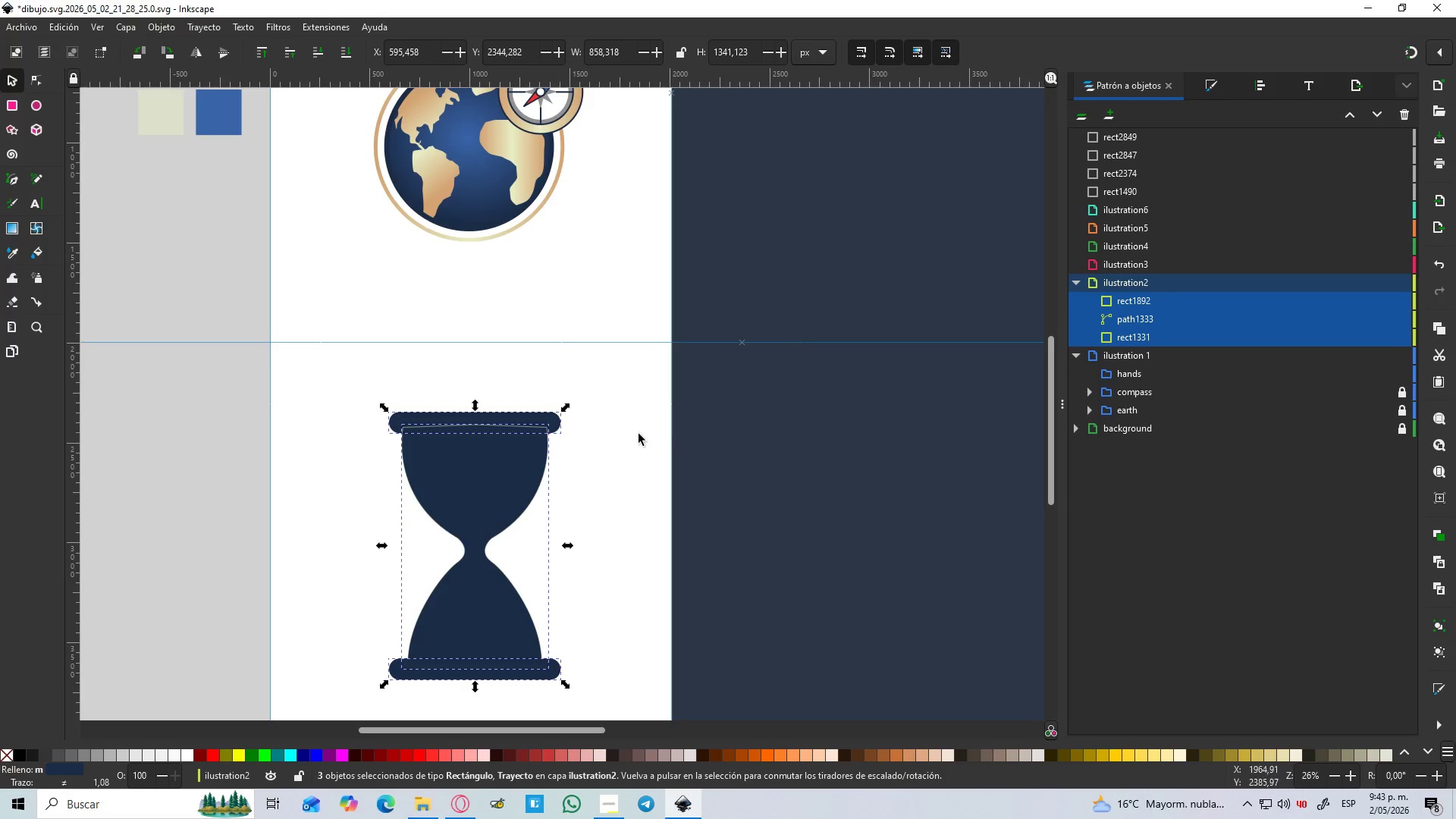 
hold_key(key=ControlLeft, duration=0.91)
scroll: coordinate [583, 423], scroll_direction: down, amount: 1.0
 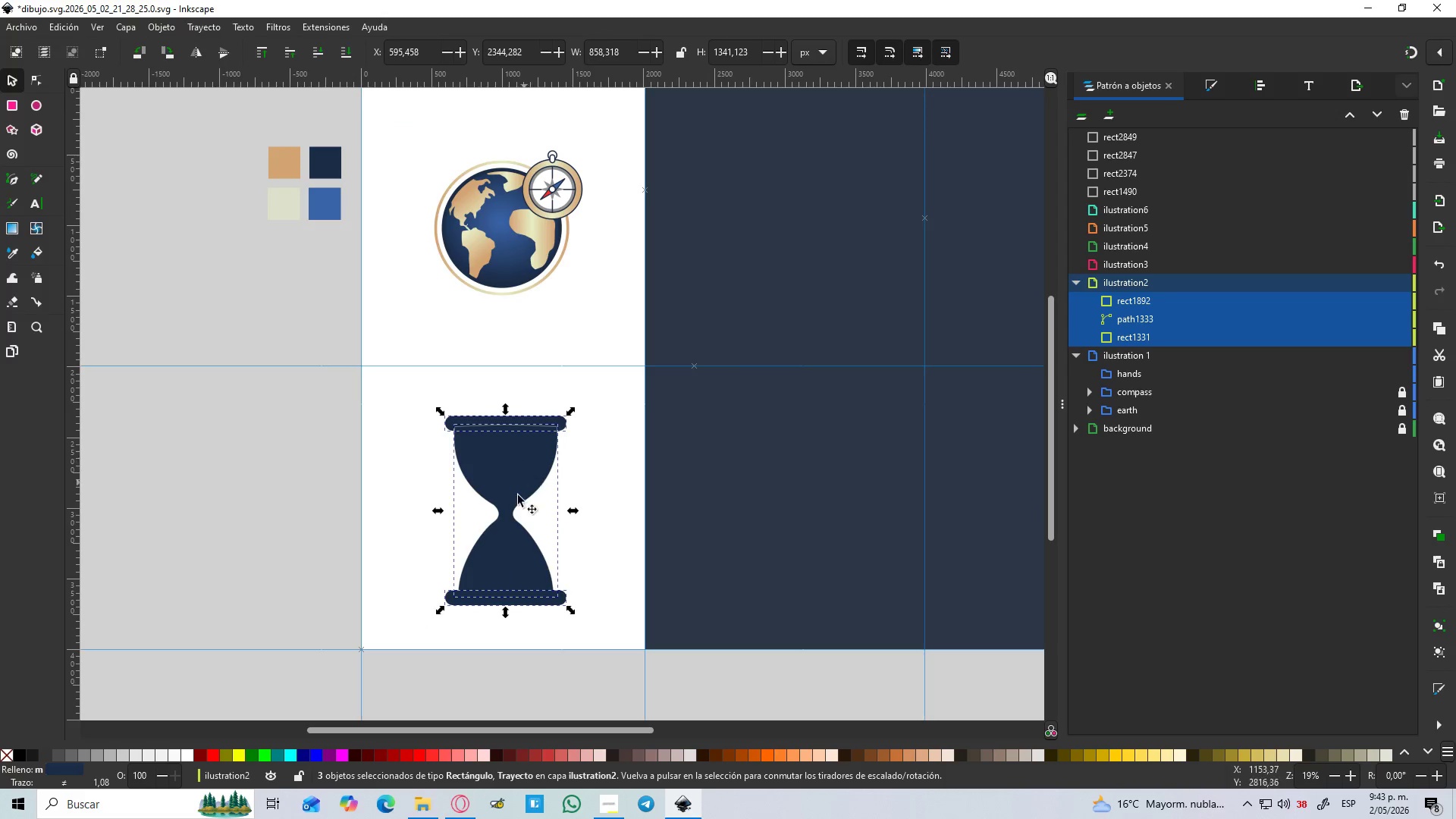 
scroll: coordinate [492, 538], scroll_direction: up, amount: 2.0
 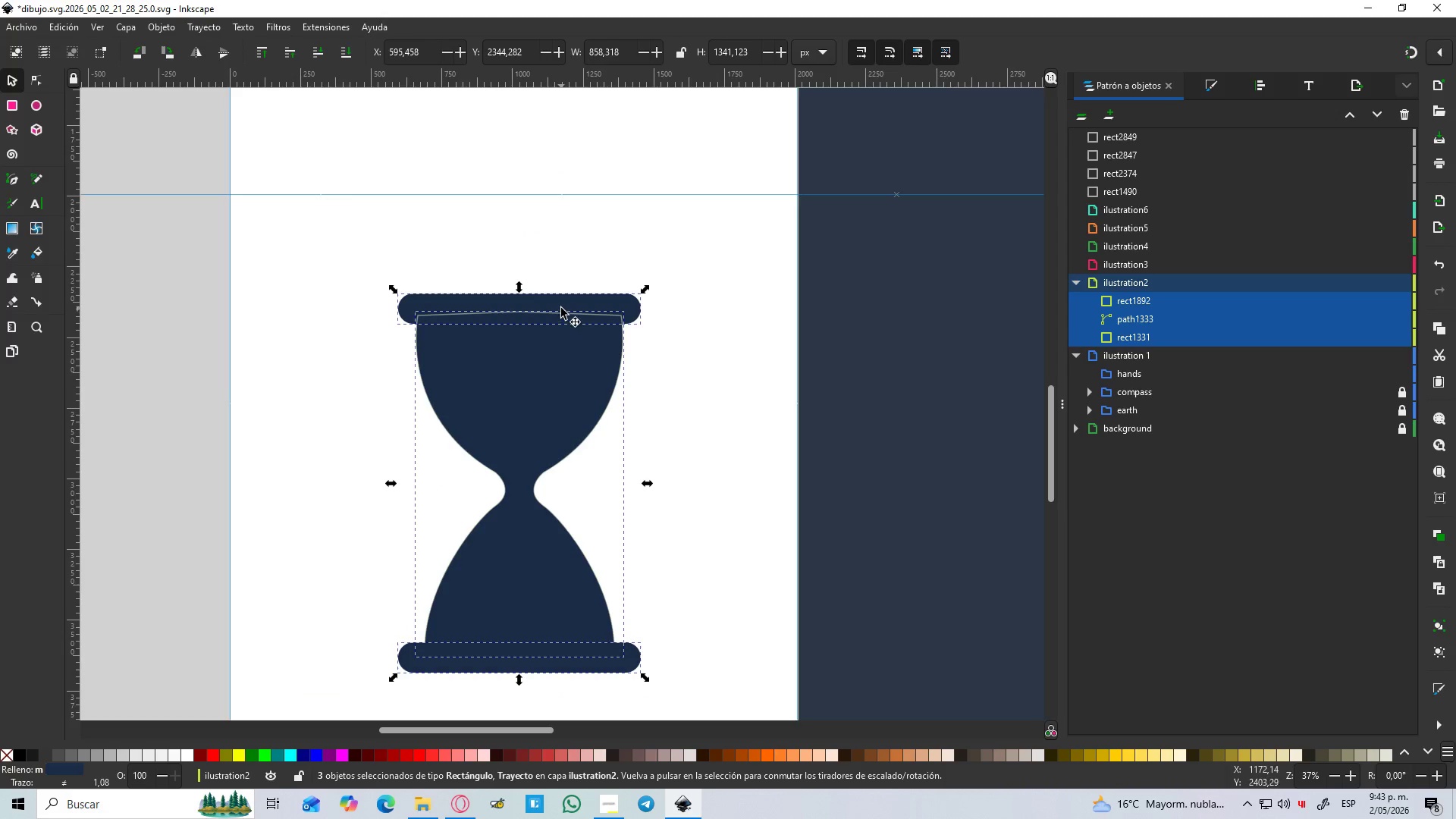 
left_click([561, 308])
 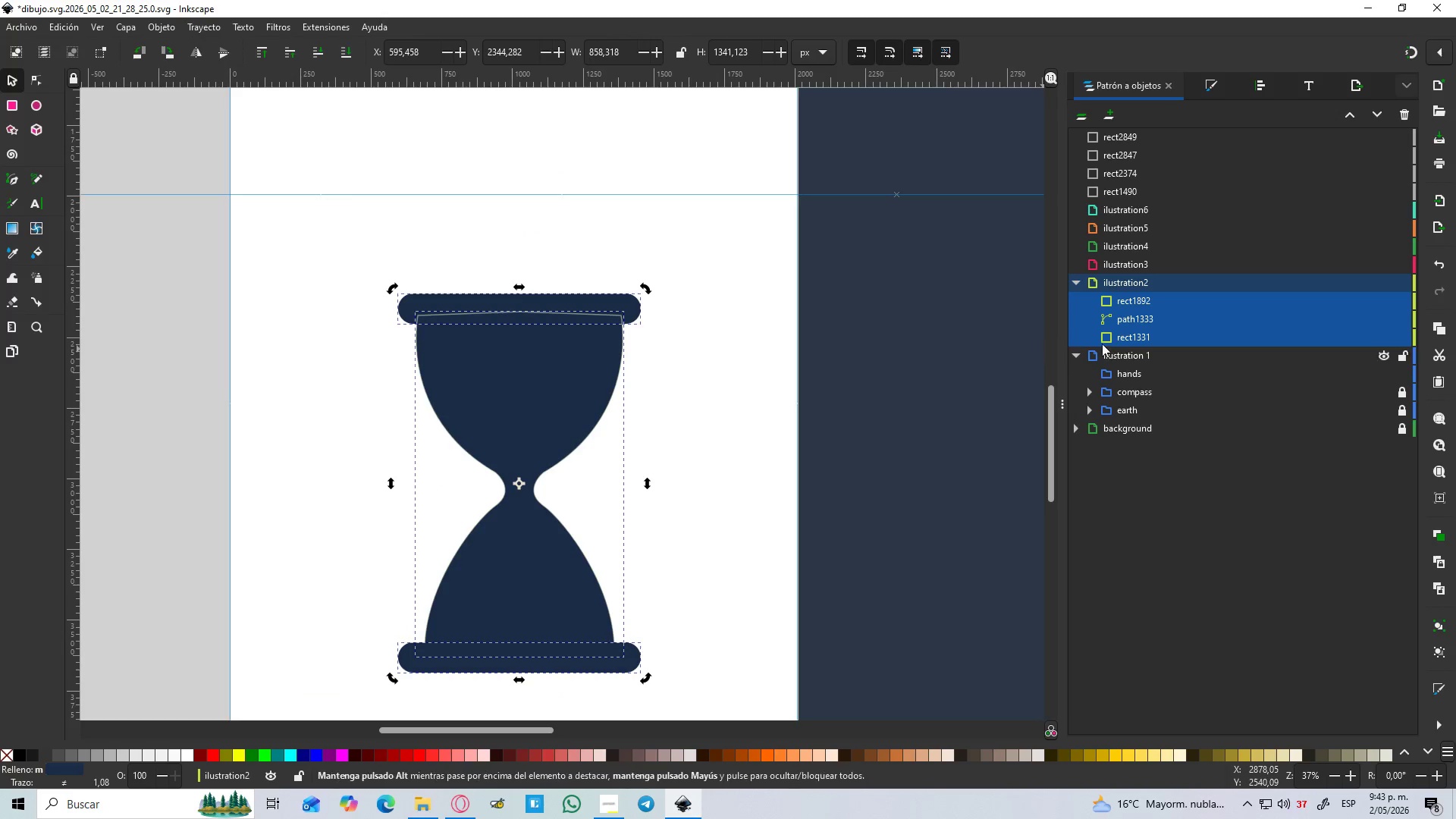 
left_click([1132, 334])
 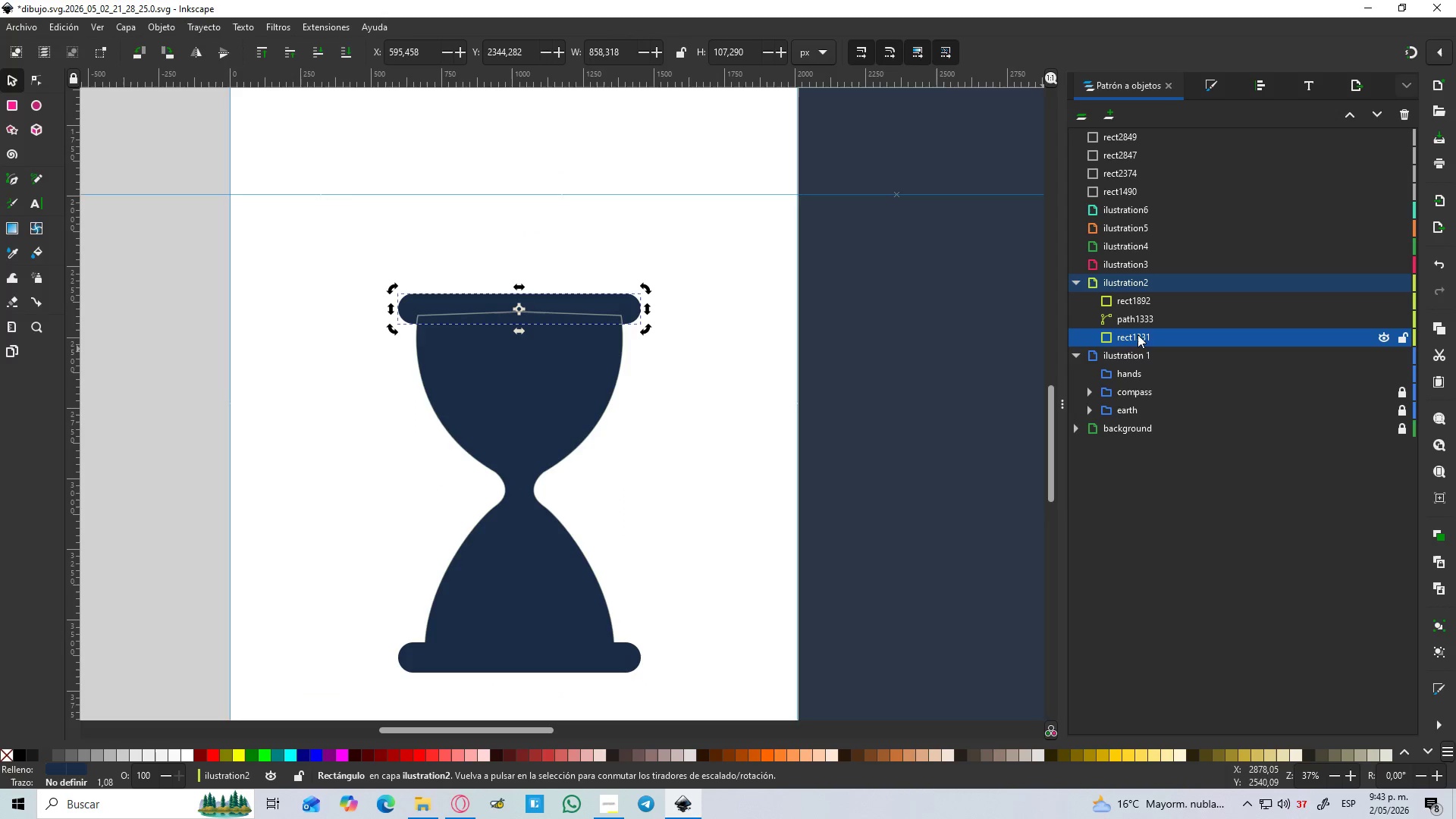 
left_click_drag(start_coordinate=[1140, 334], to_coordinate=[1156, 307])
 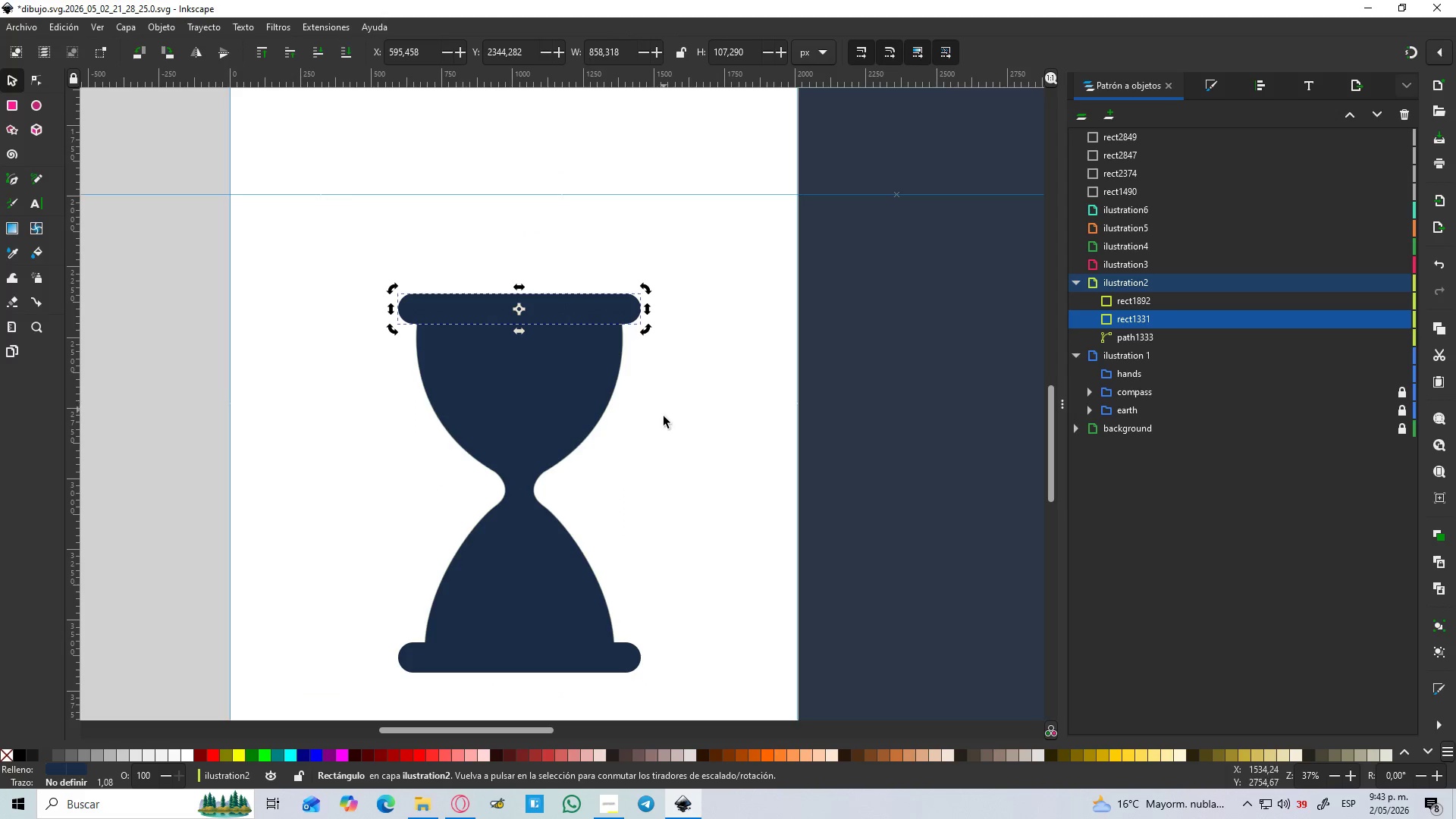 
left_click([730, 471])
 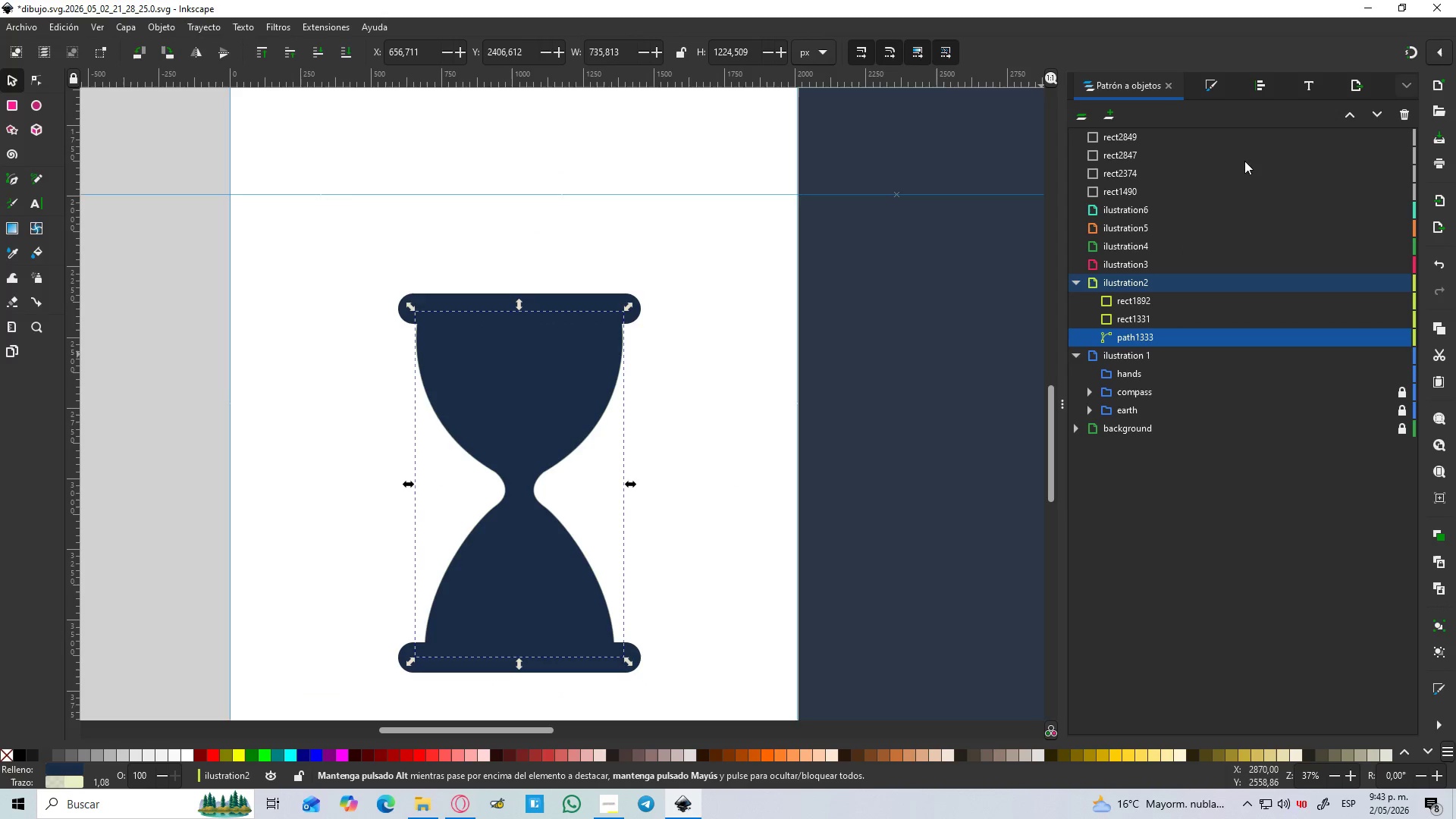 
left_click([1221, 82])
 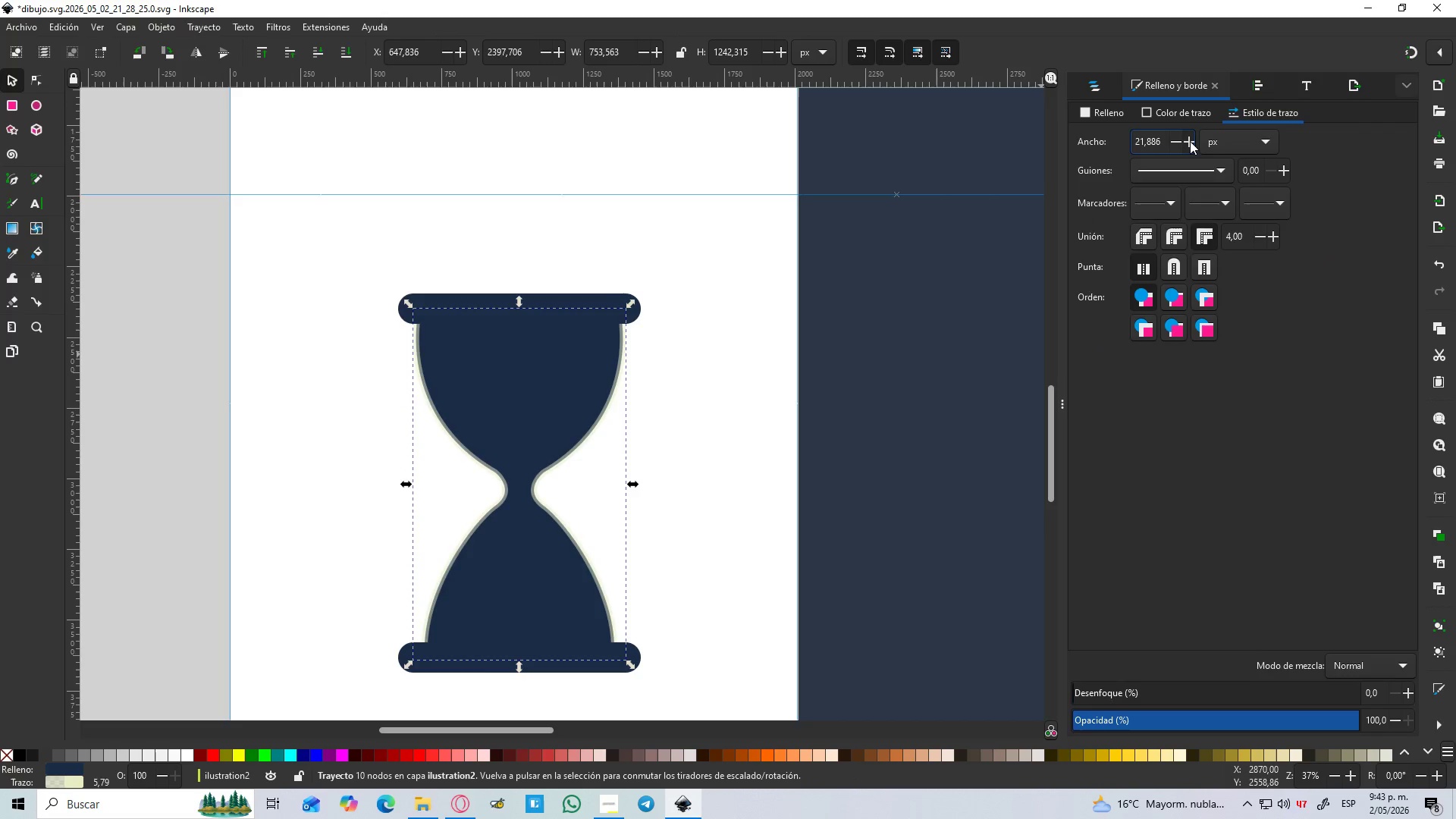 
wait(7.27)
 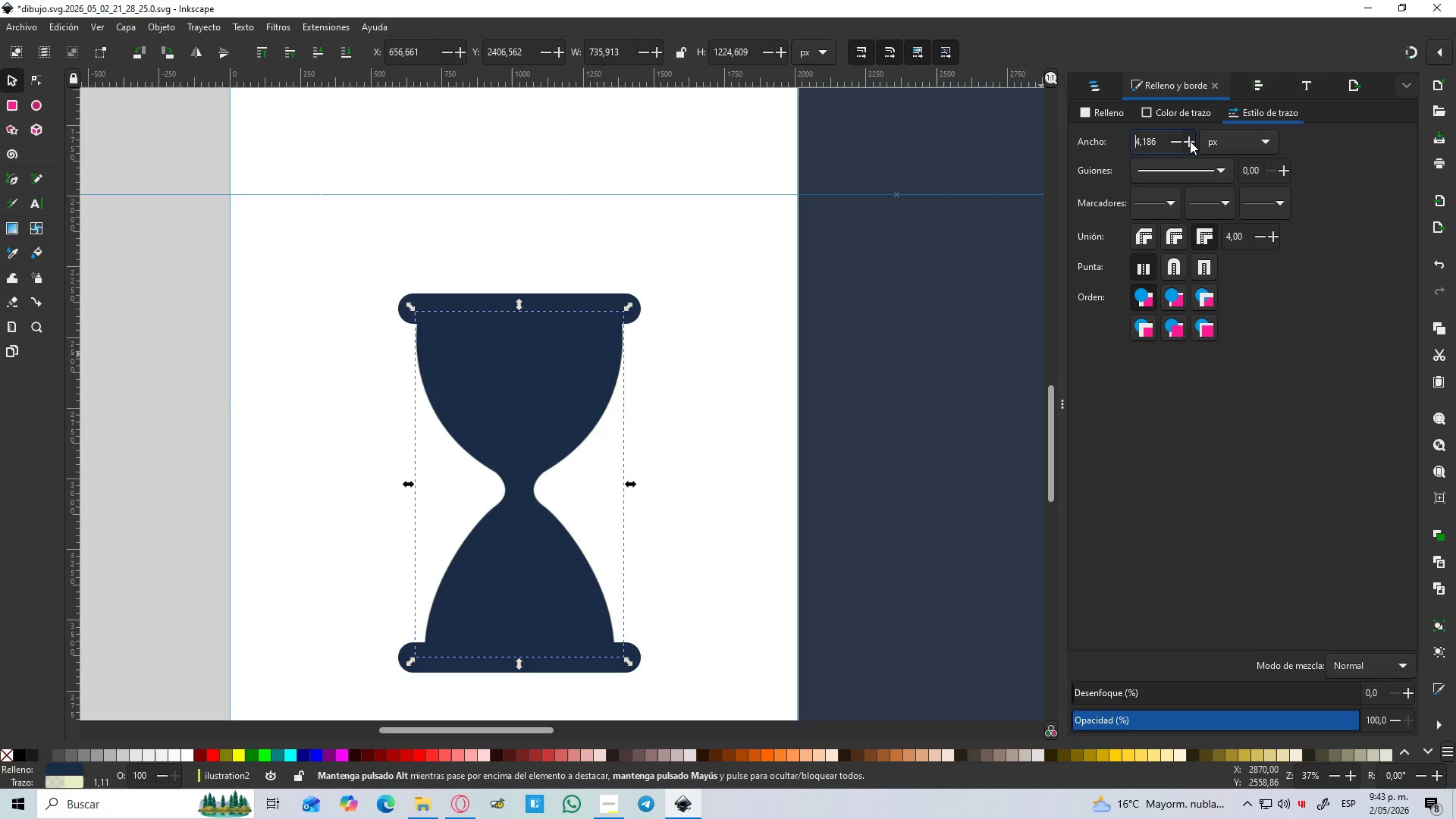 
left_click([807, 322])
 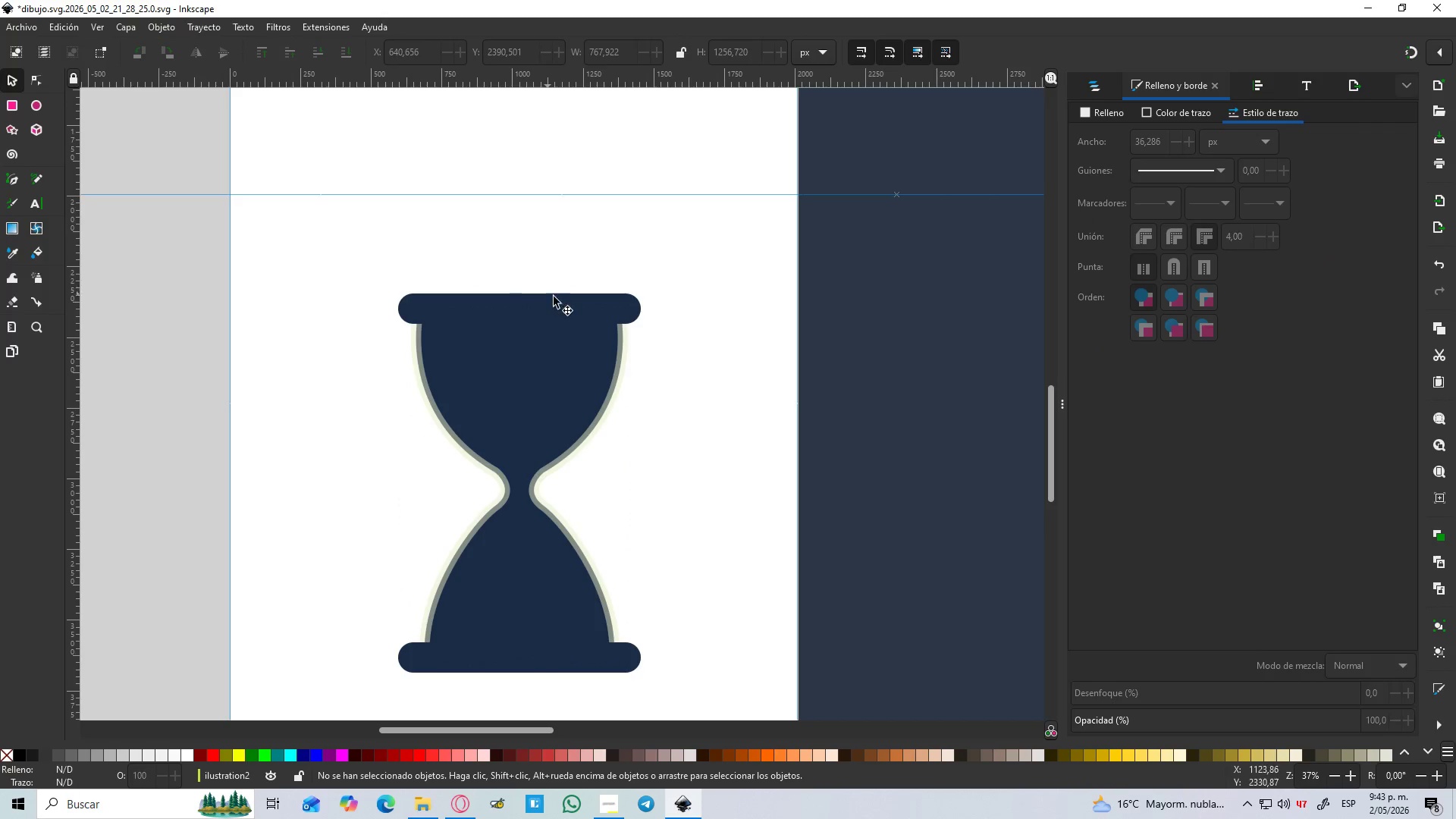 
left_click([568, 300])
 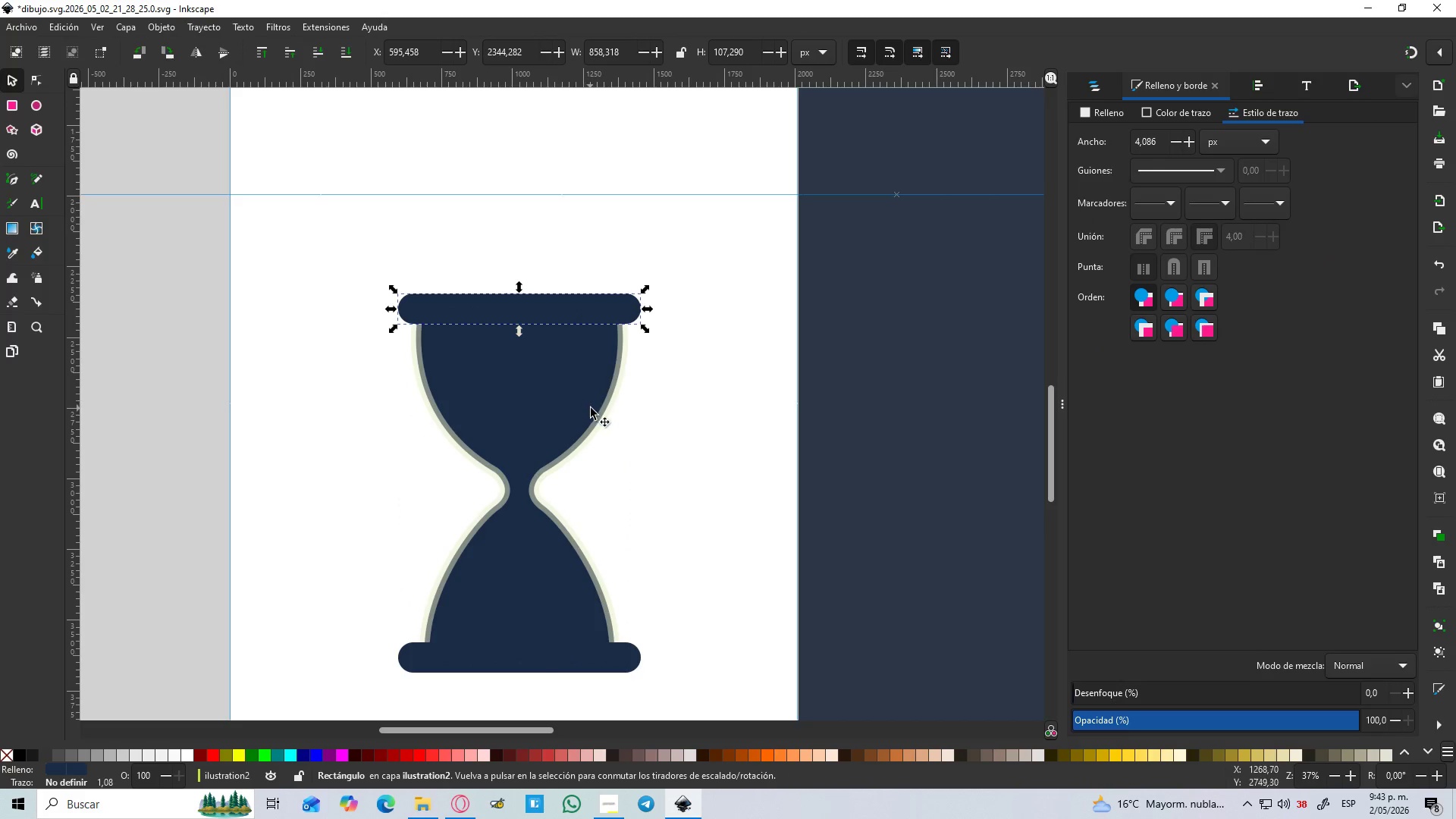 
key(D)
 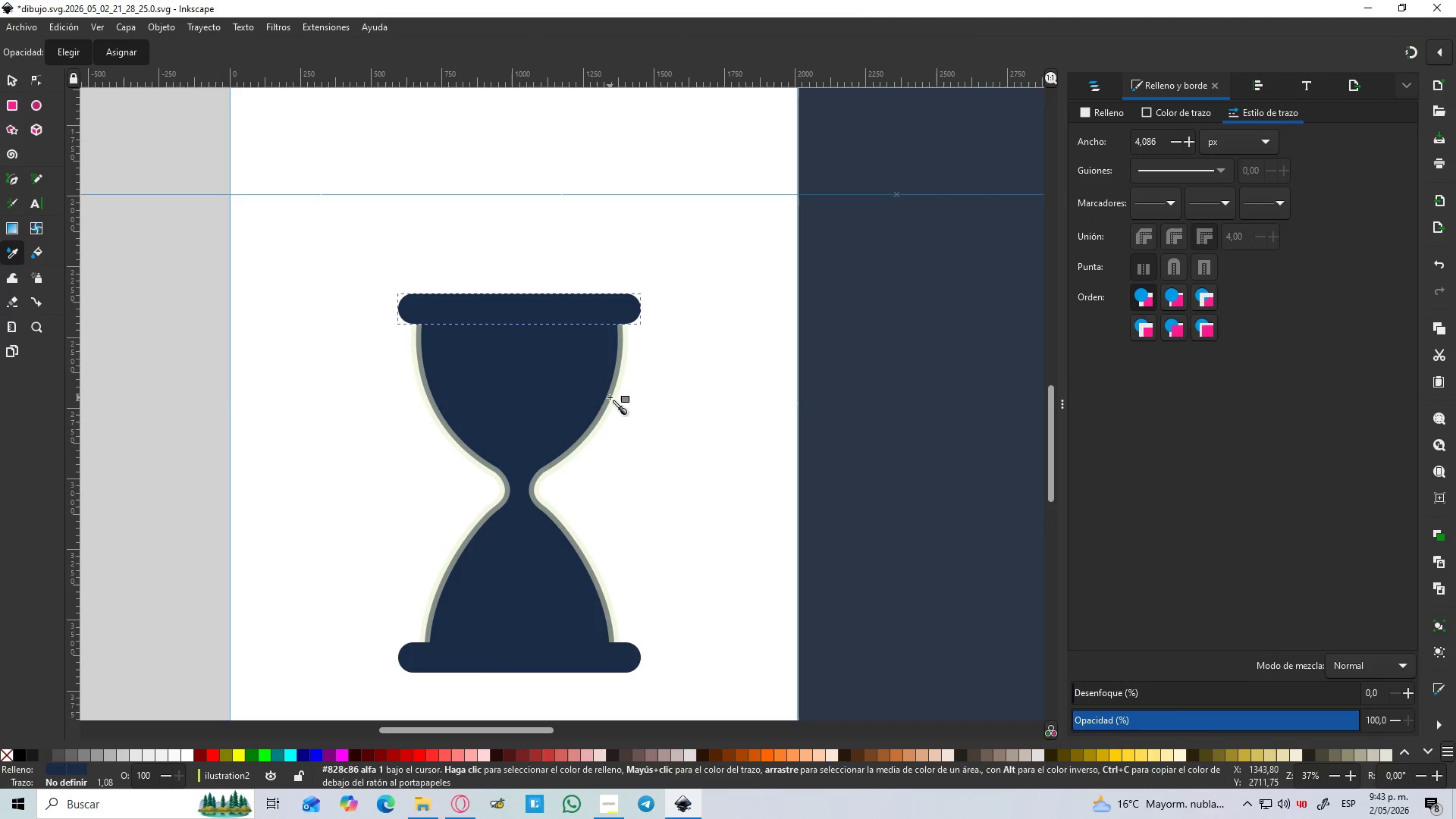 
left_click([610, 397])
 